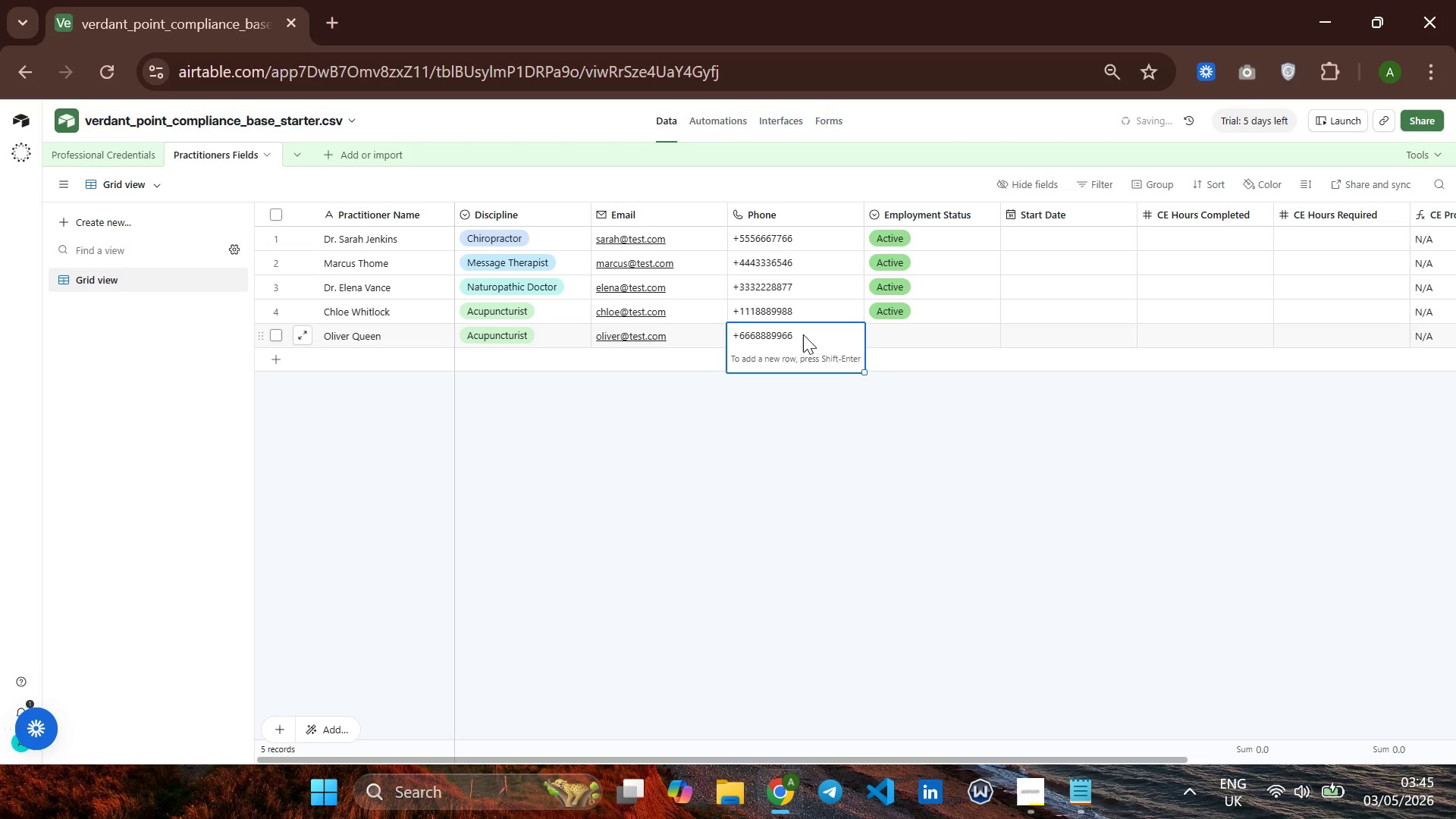 
key(ArrowUp)
 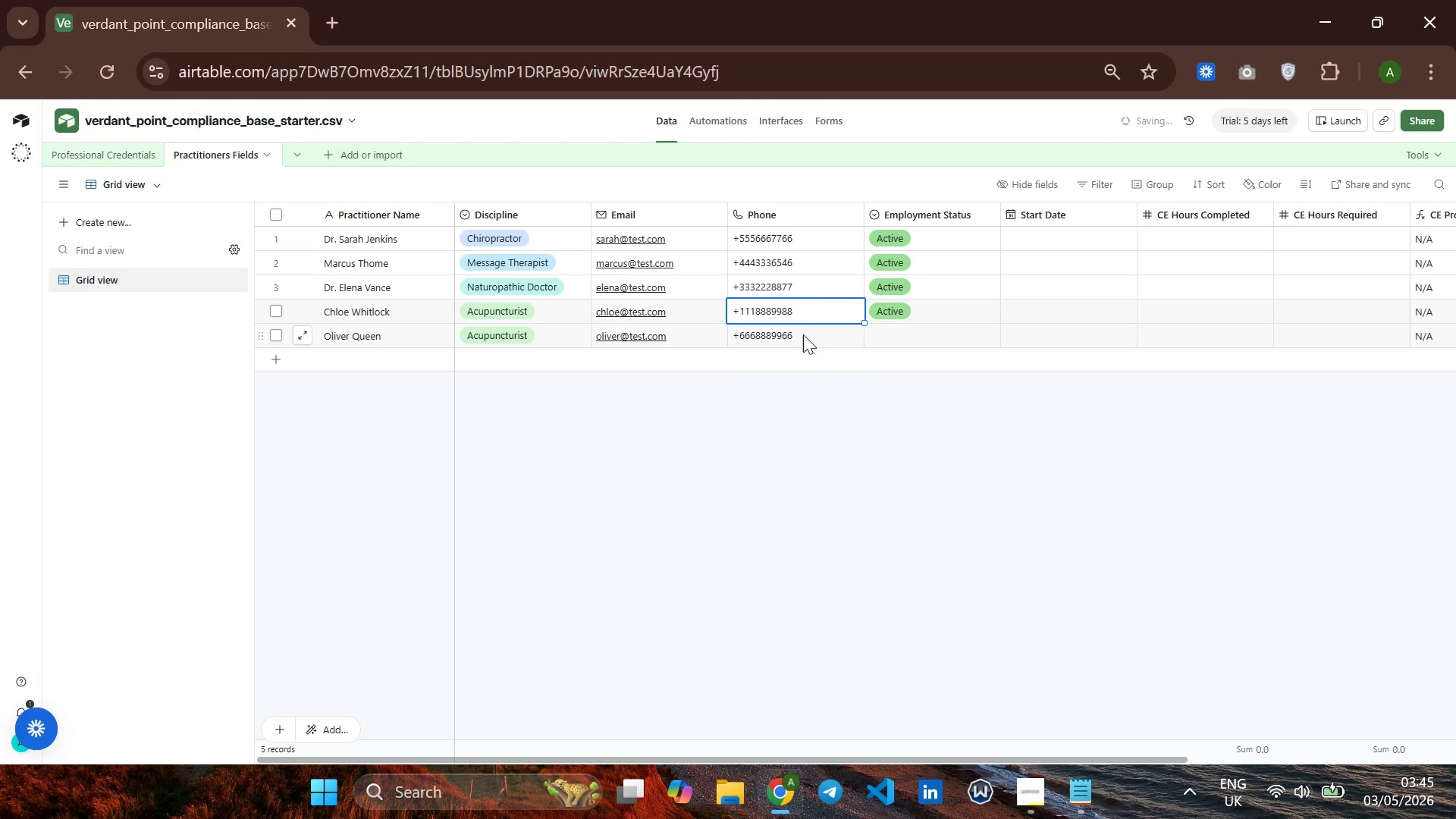 
key(ArrowRight)
 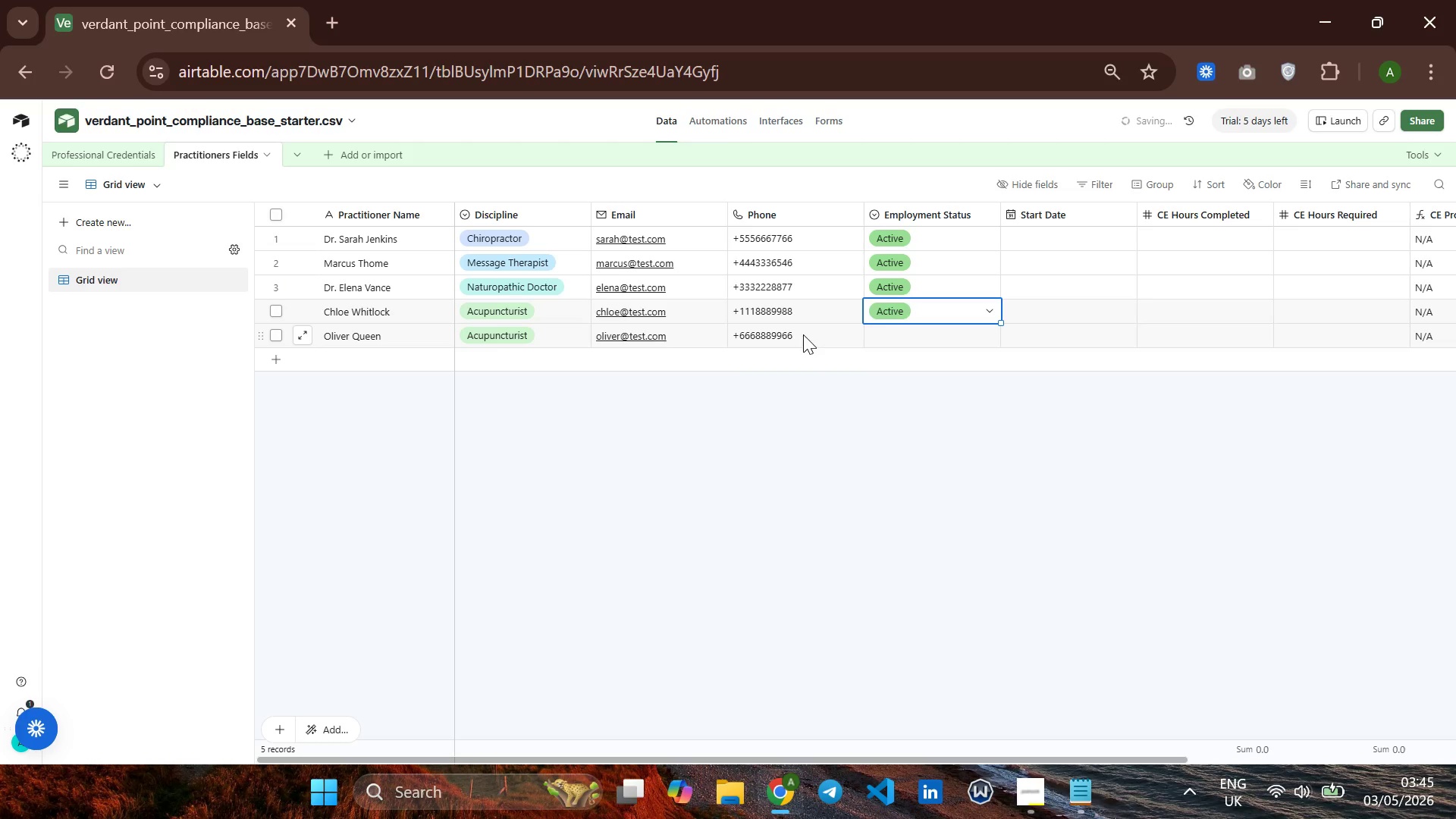 
key(ArrowDown)
 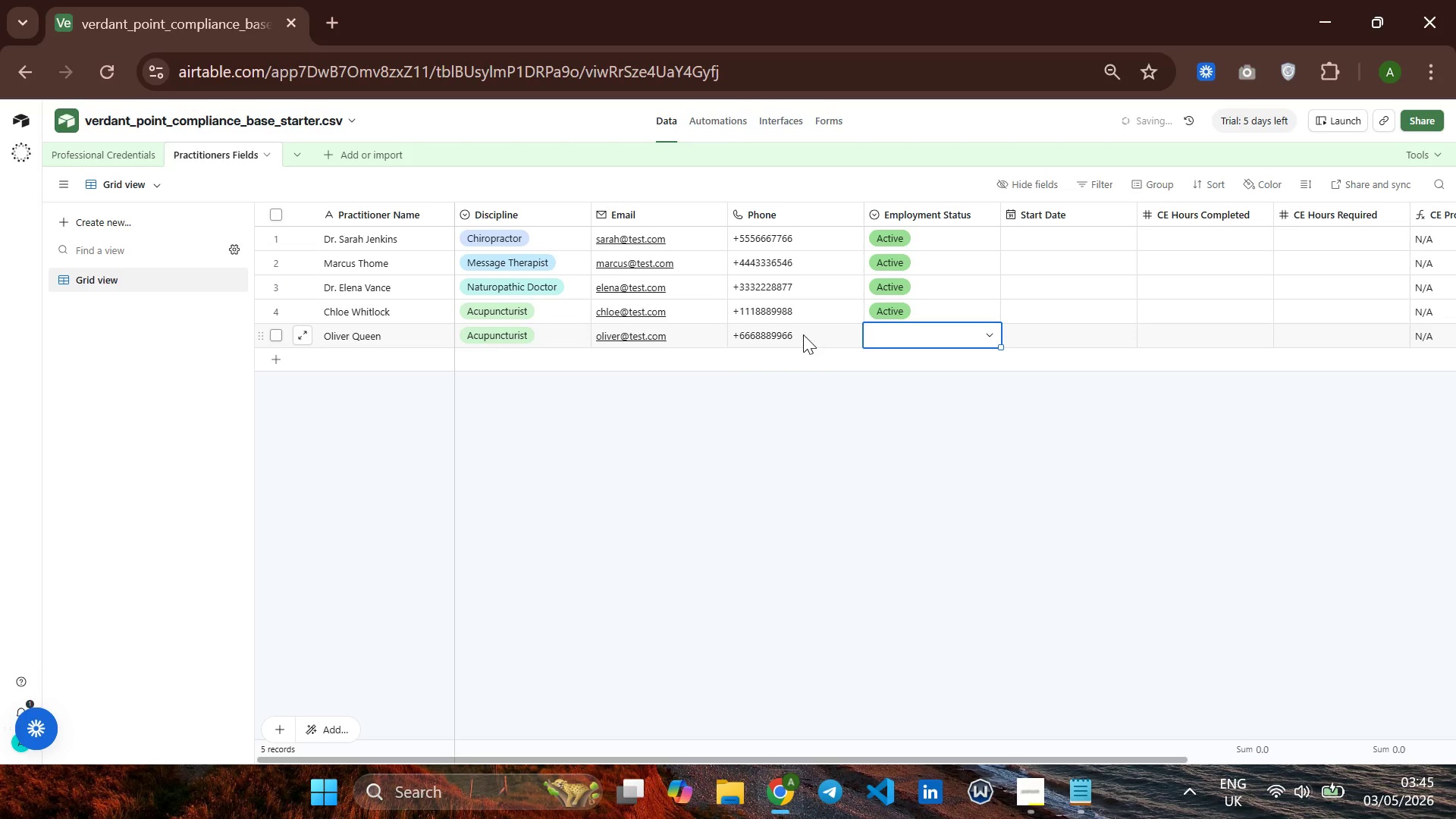 
type(act)
 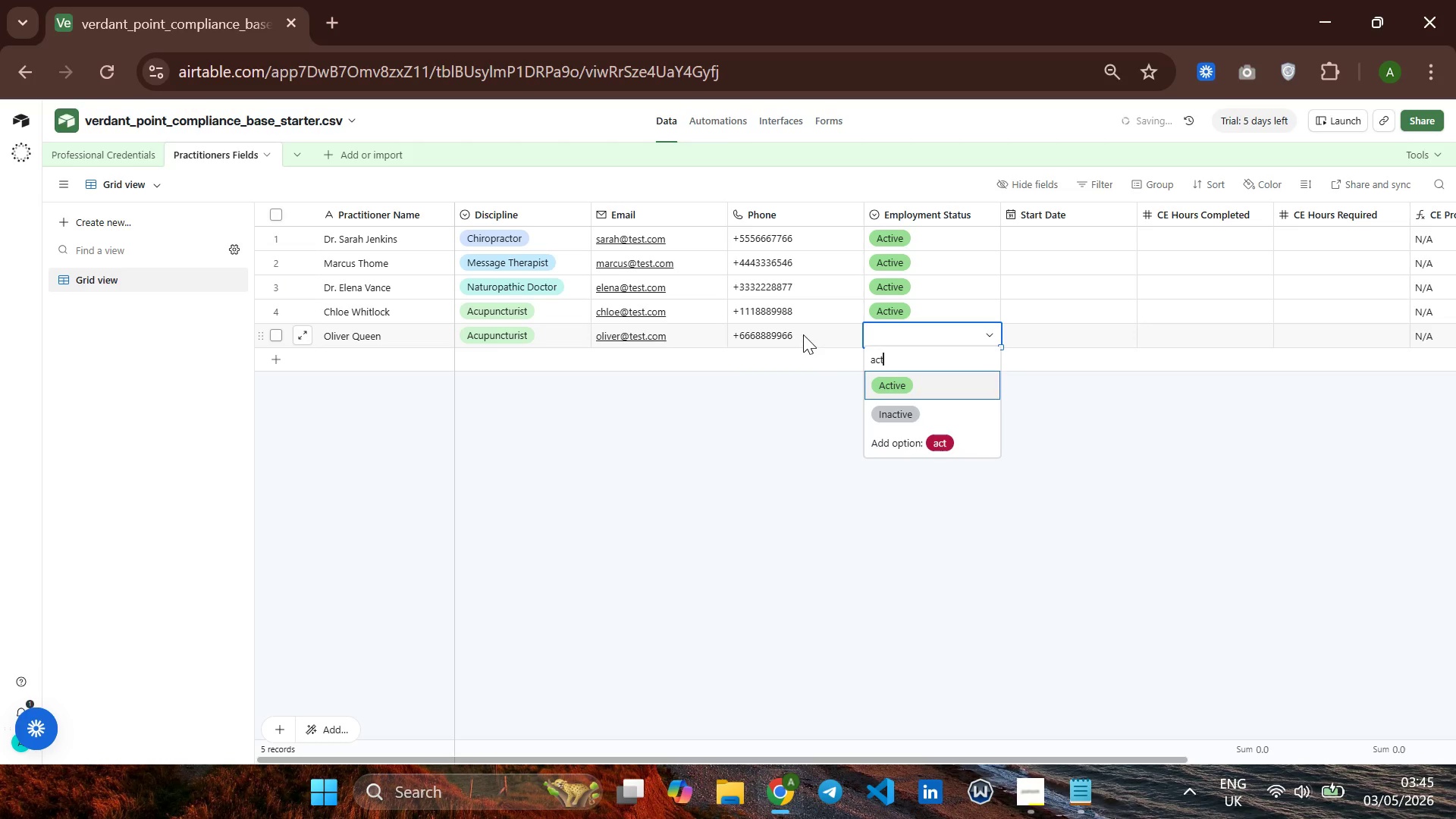 
key(Enter)
 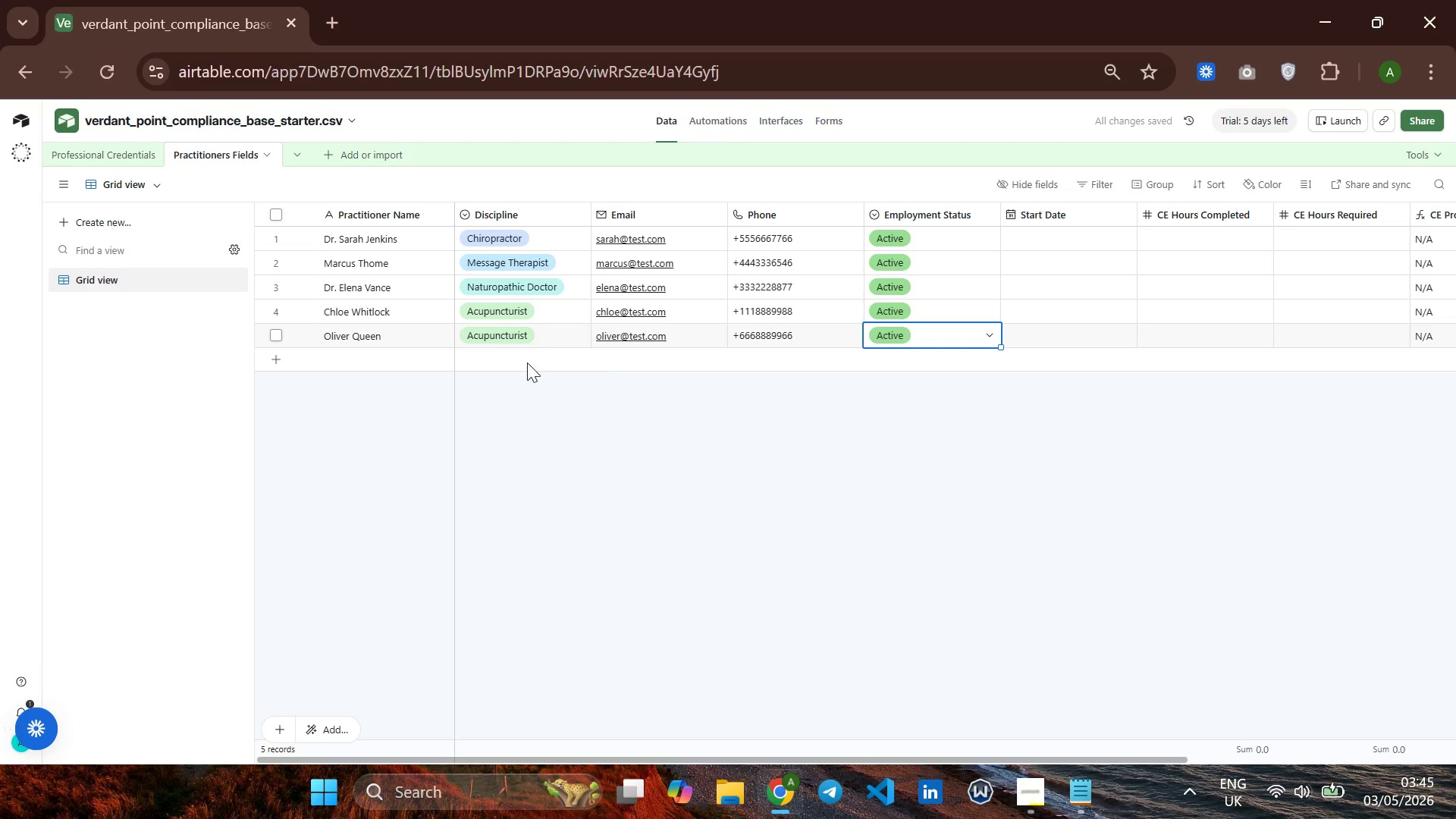 
wait(5.03)
 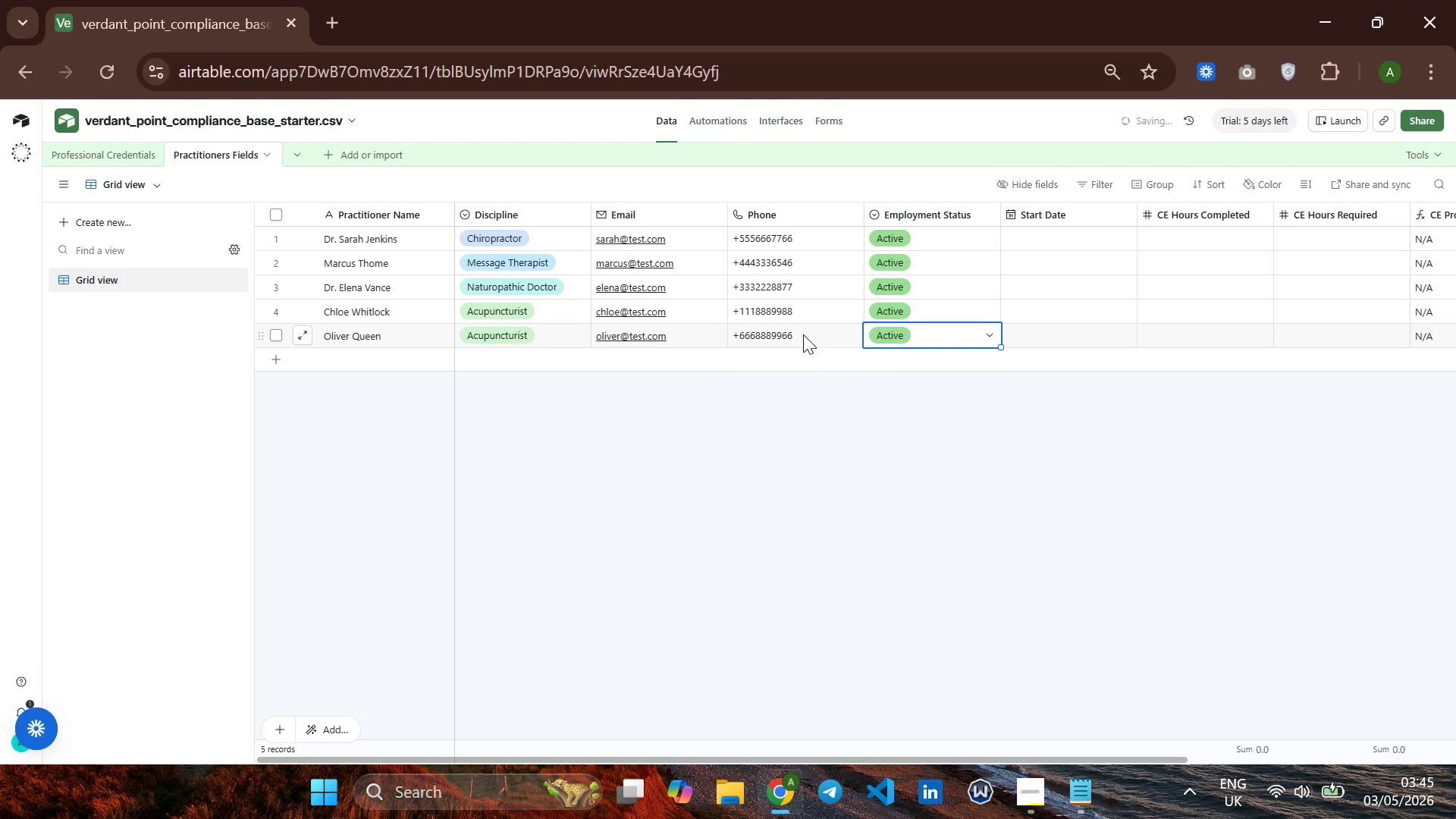 
left_click([266, 352])
 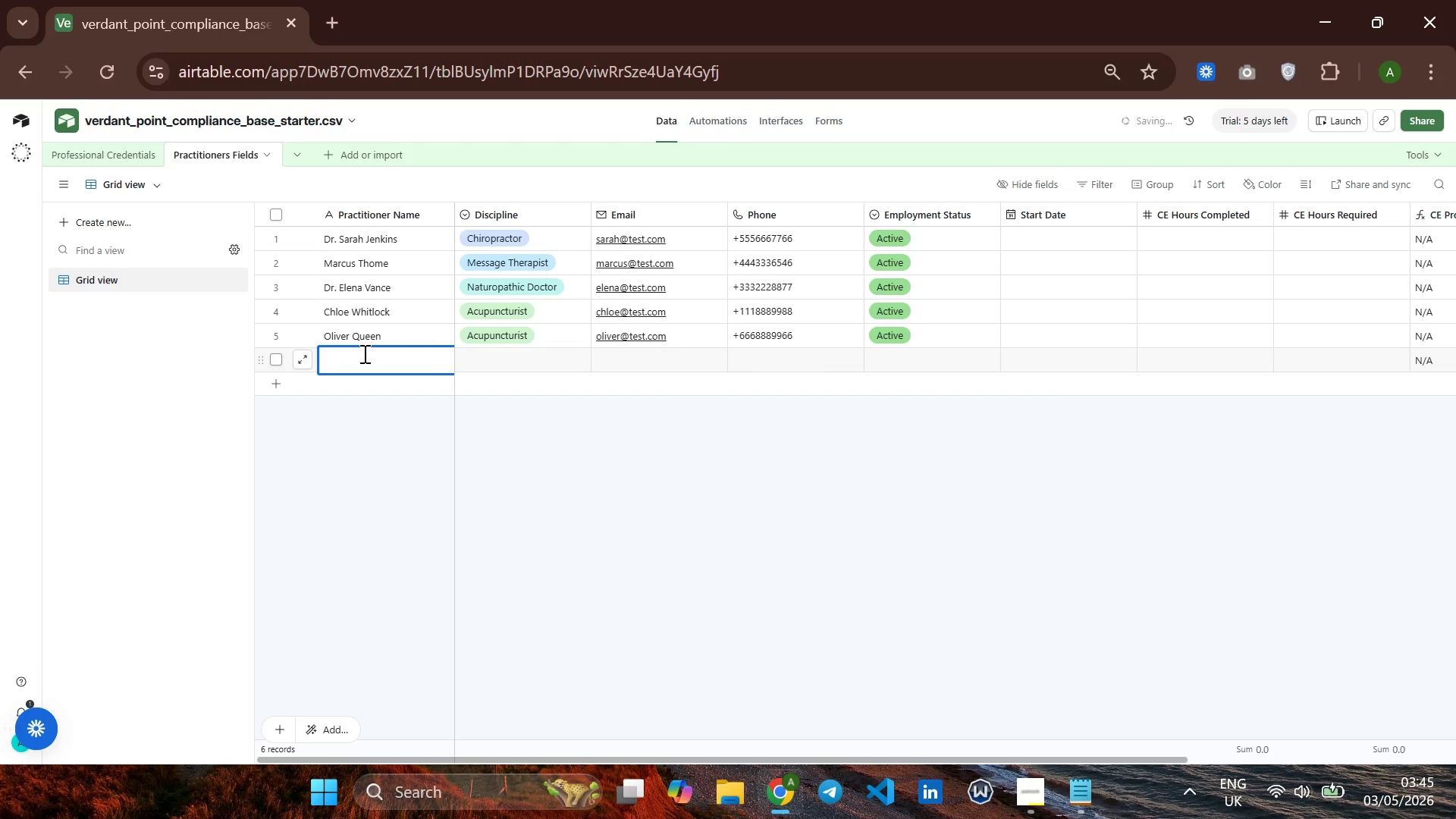 
type(Dr. Linda Martin)
 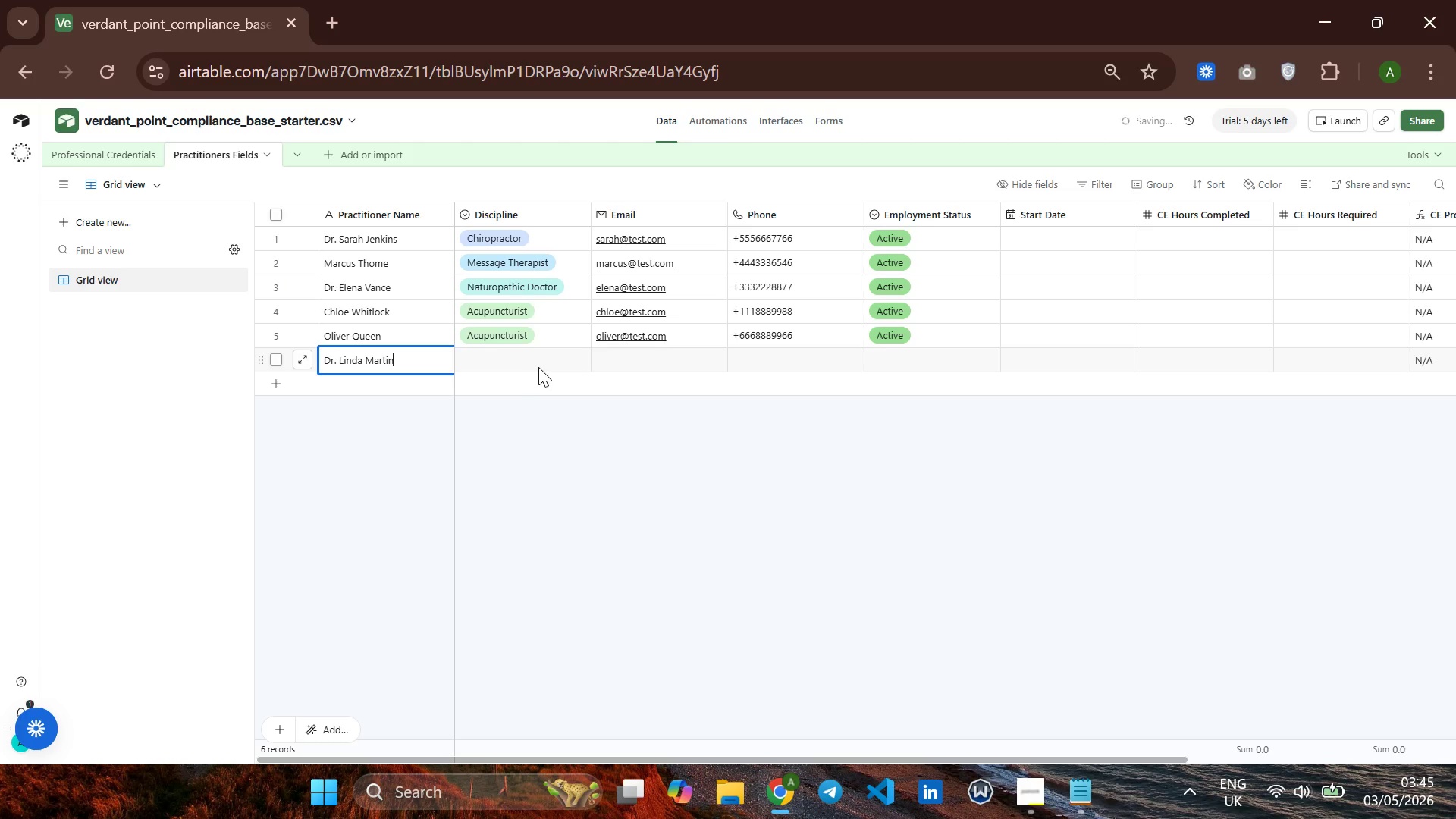 
left_click([531, 367])
 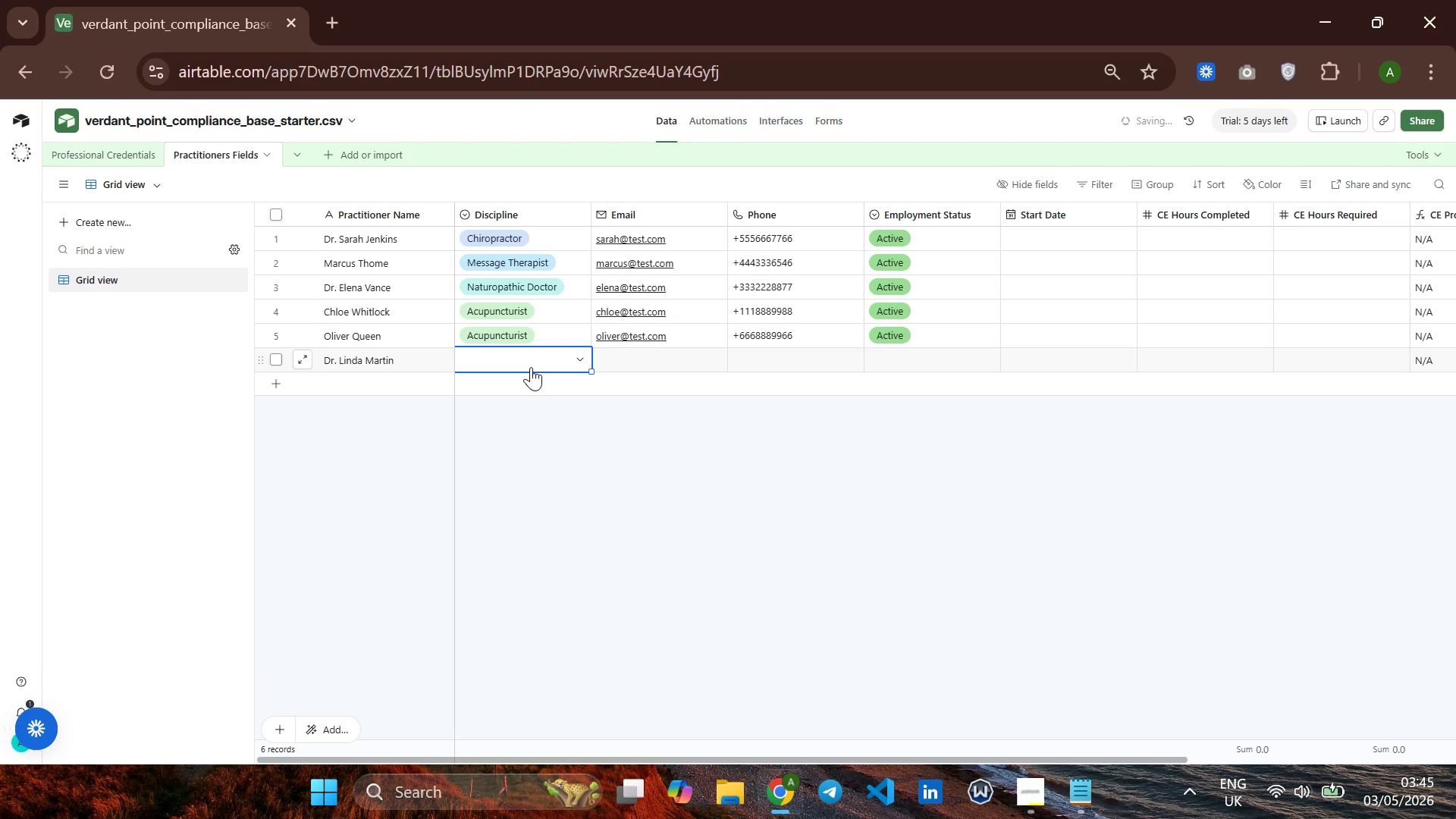 
type(ch)
 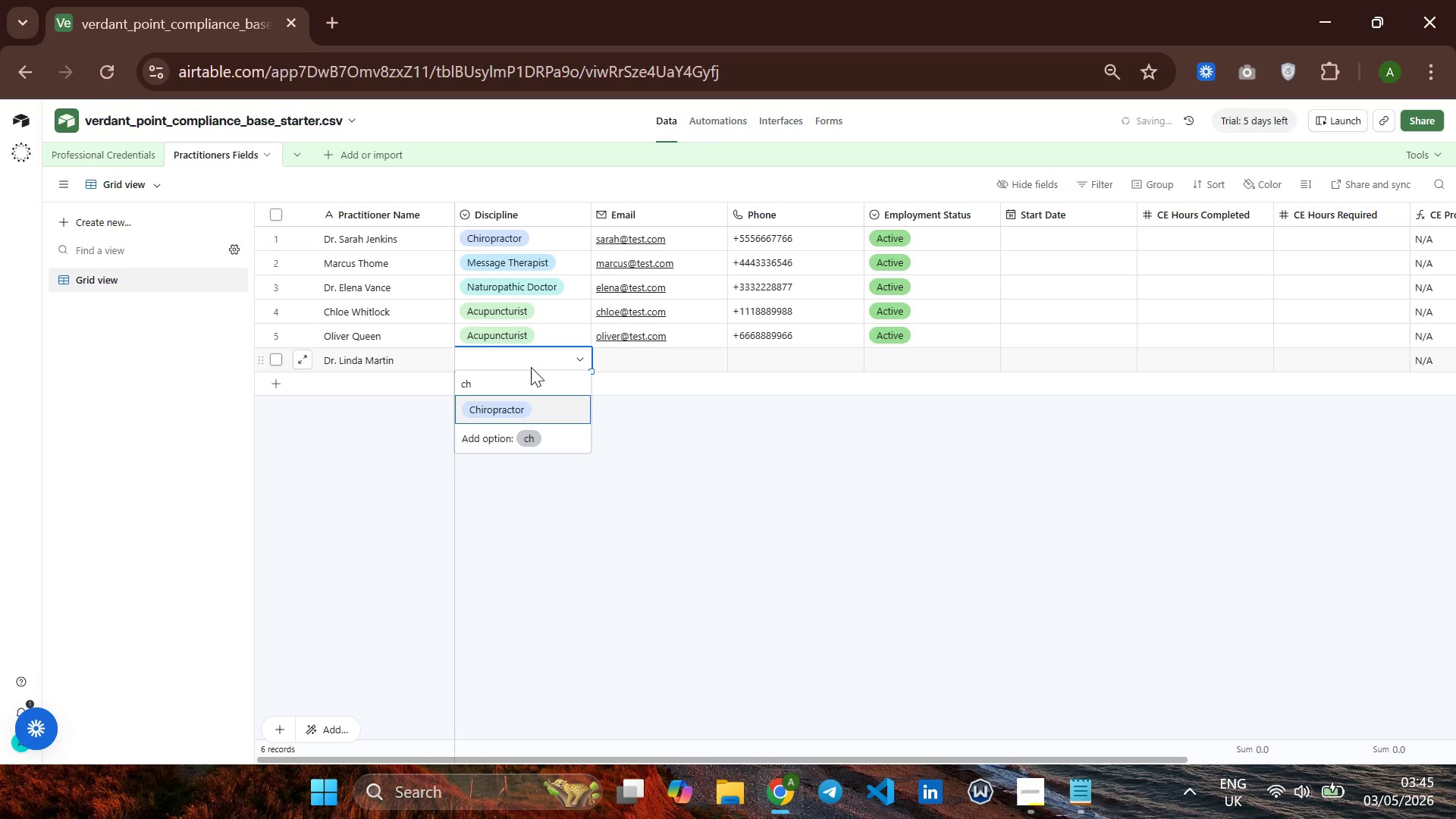 
key(Enter)
 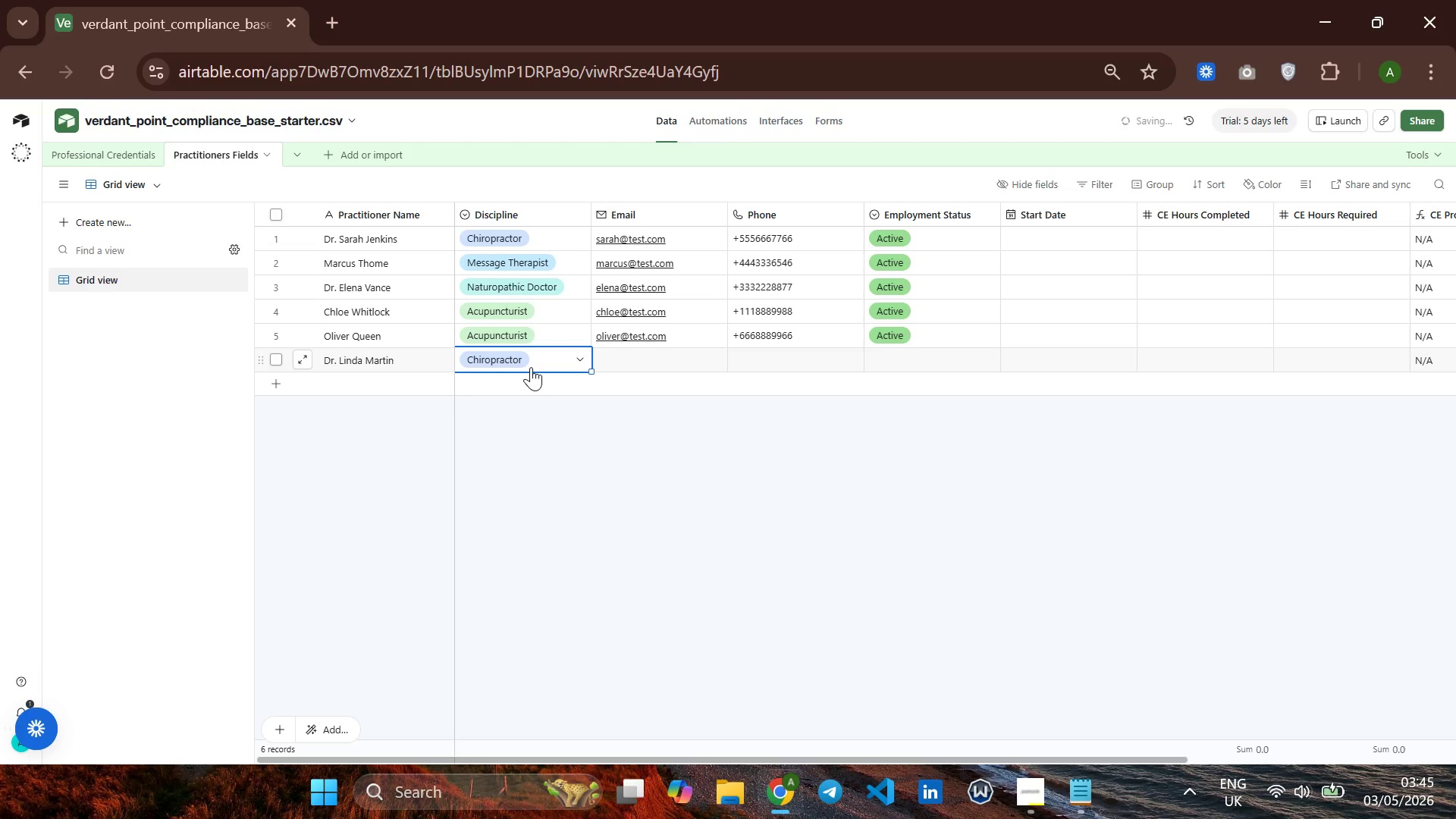 
key(ArrowRight)
 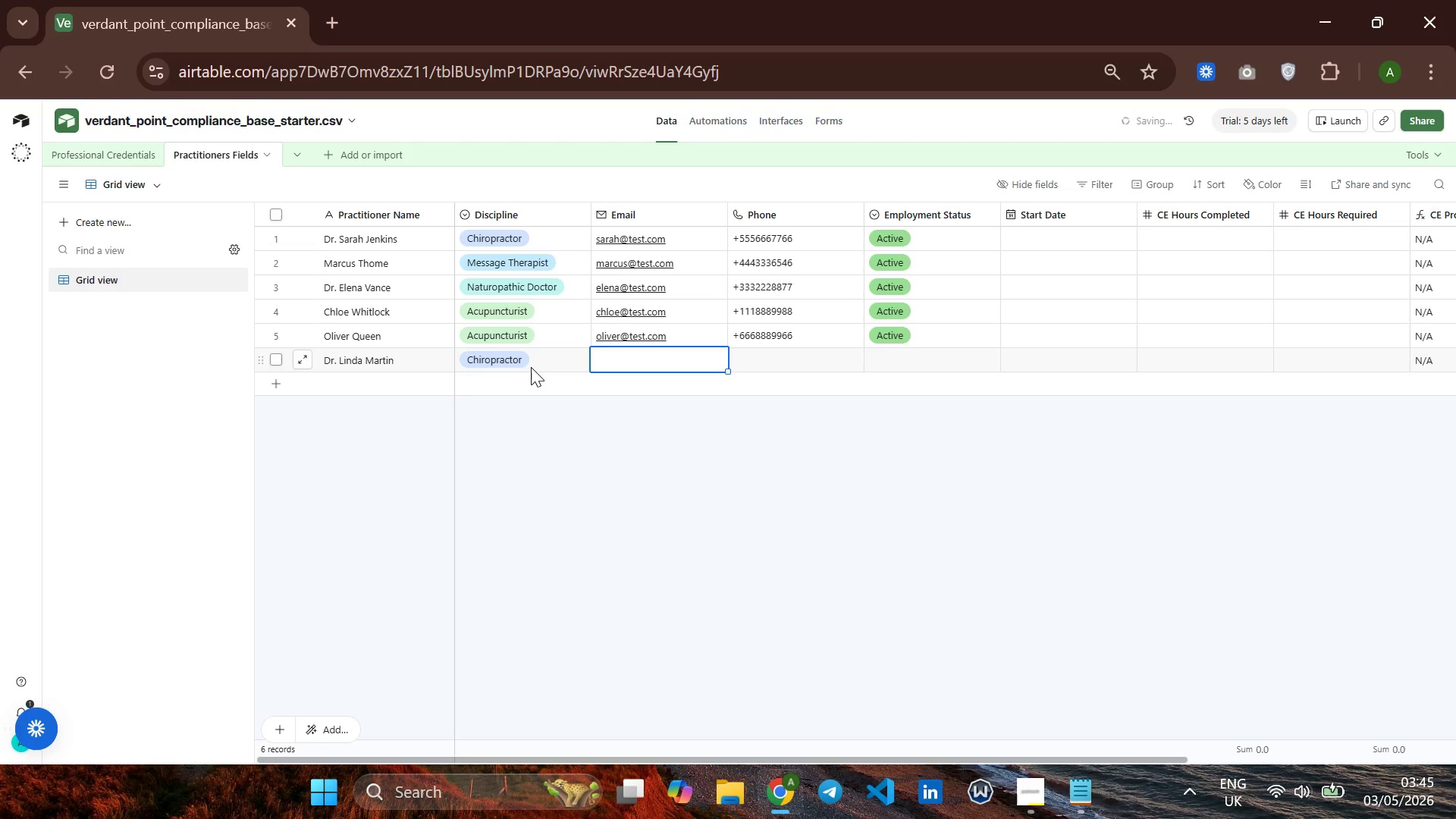 
type(lindat)
key(Backspace)
type(a)
key(Backspace)
type(~test.com)
 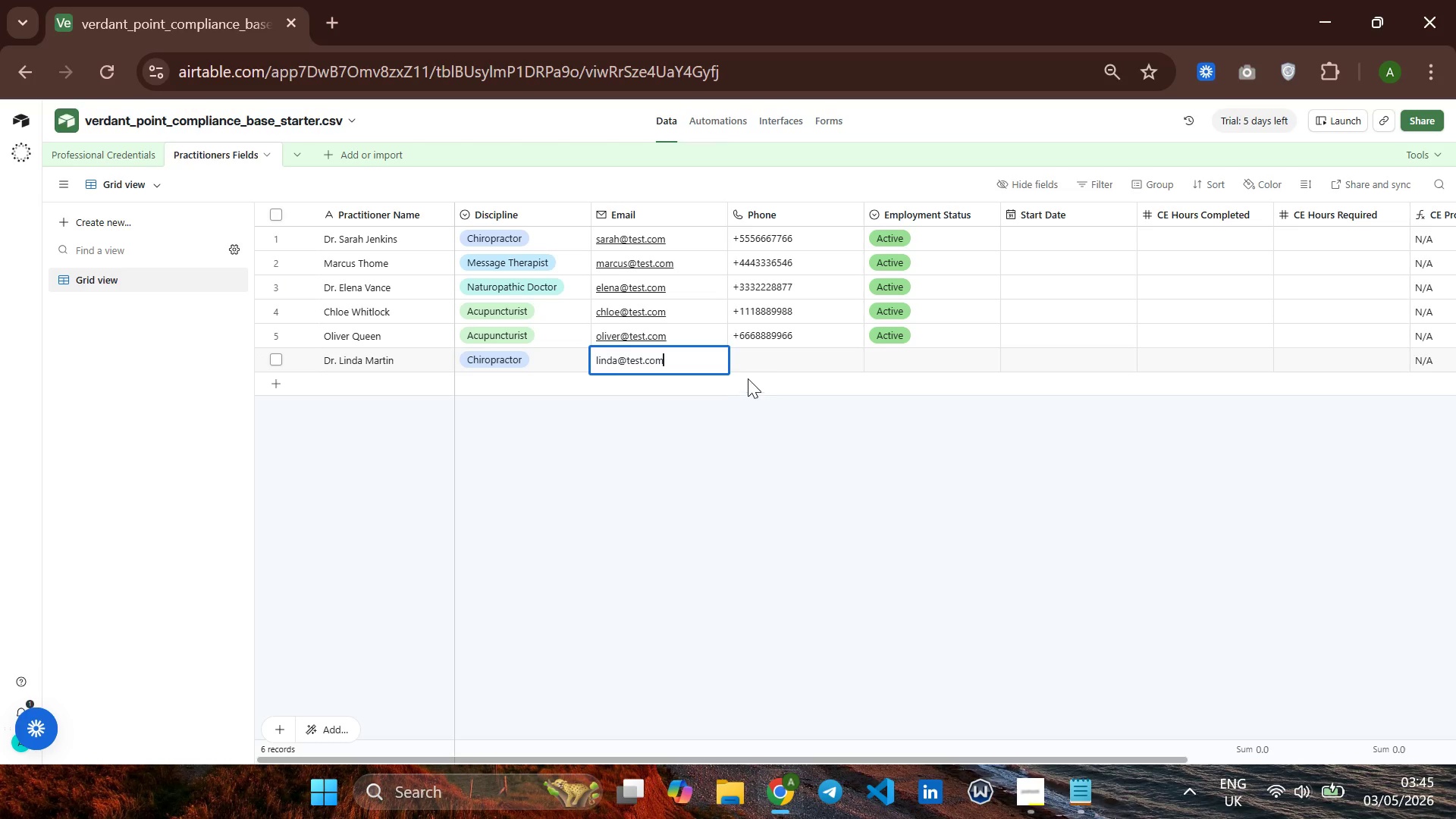 
left_click([770, 366])
 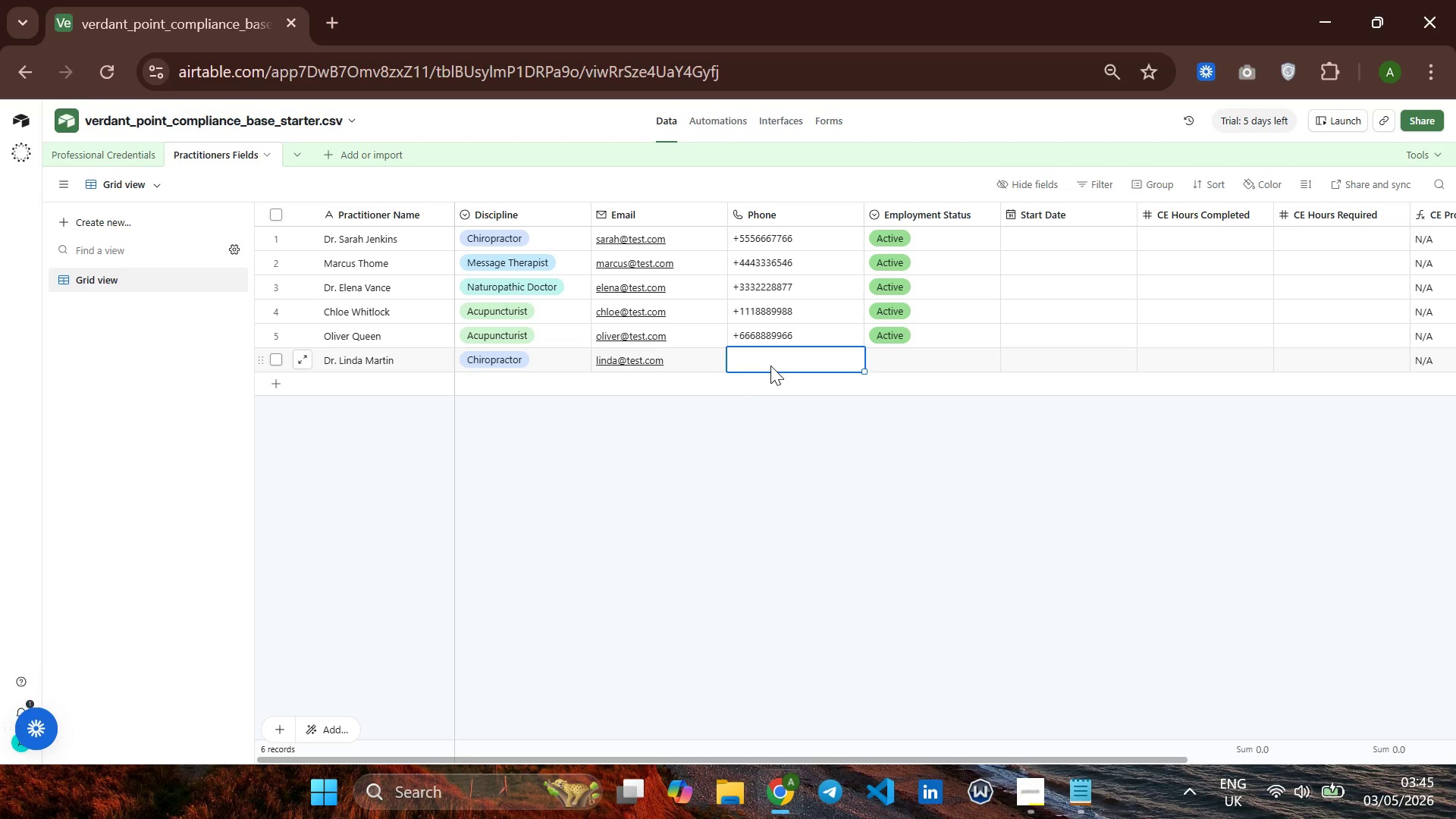 
type(+3547778596)
 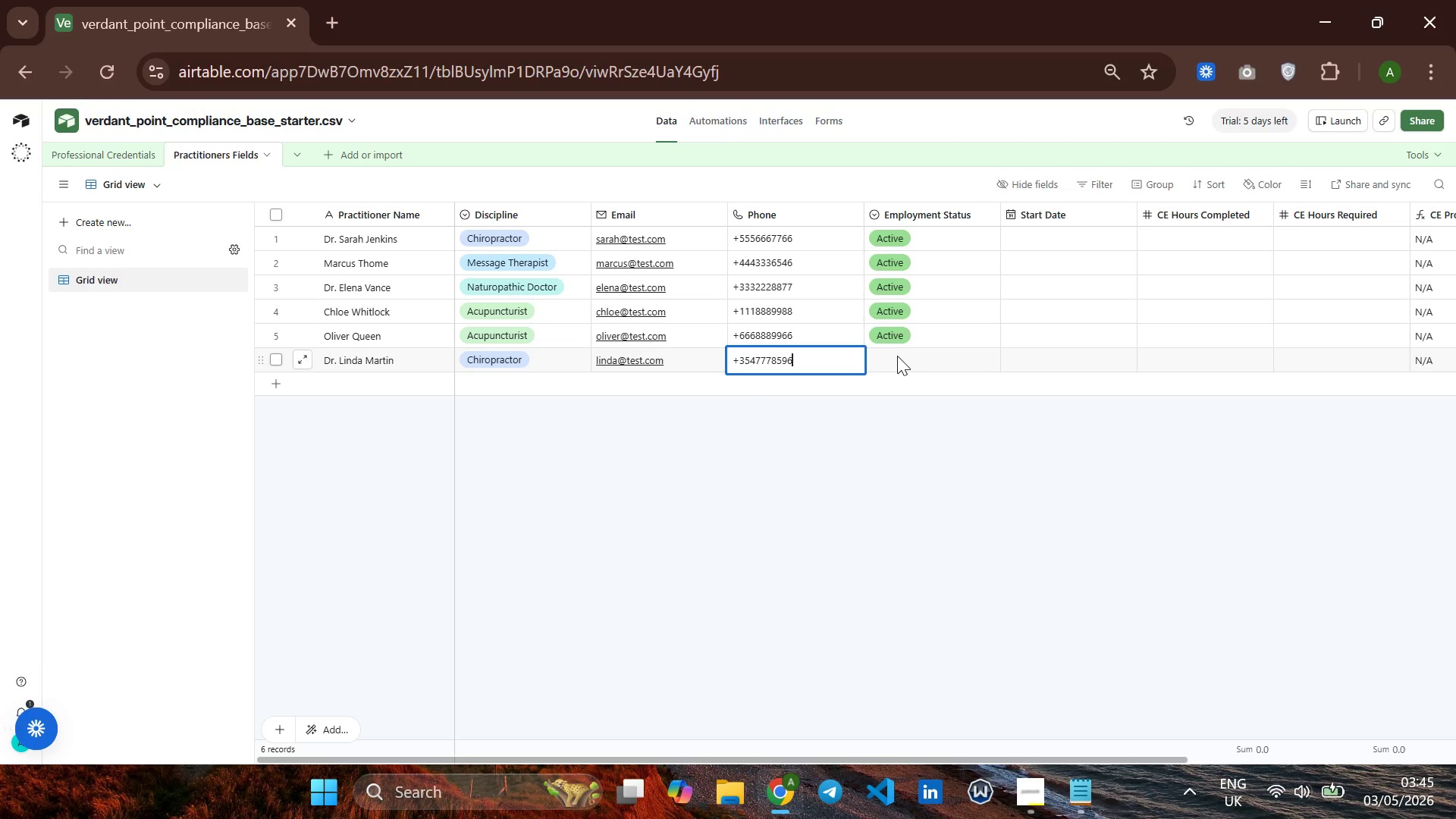 
left_click([893, 356])
 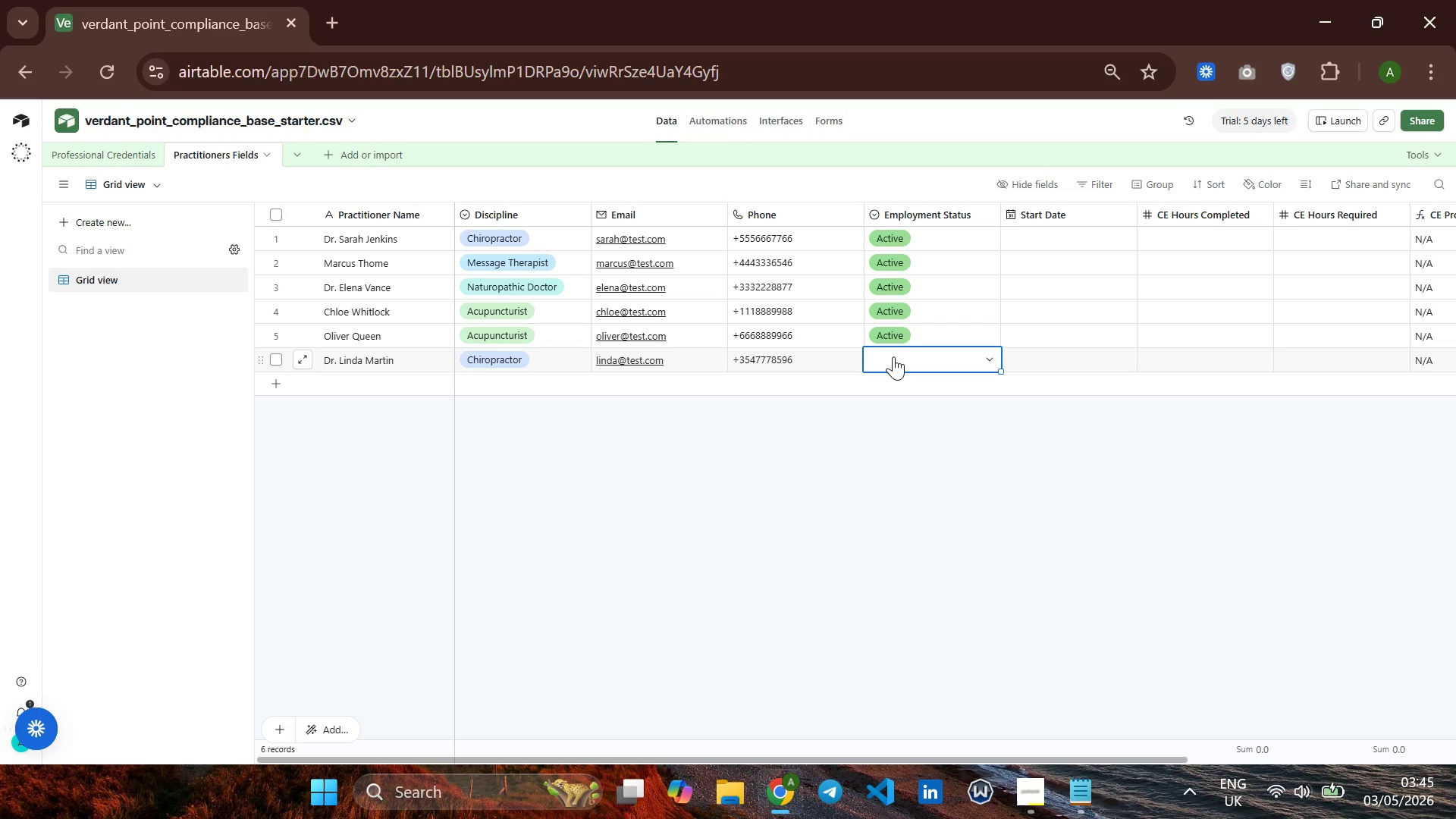 
key(CapsLock)
 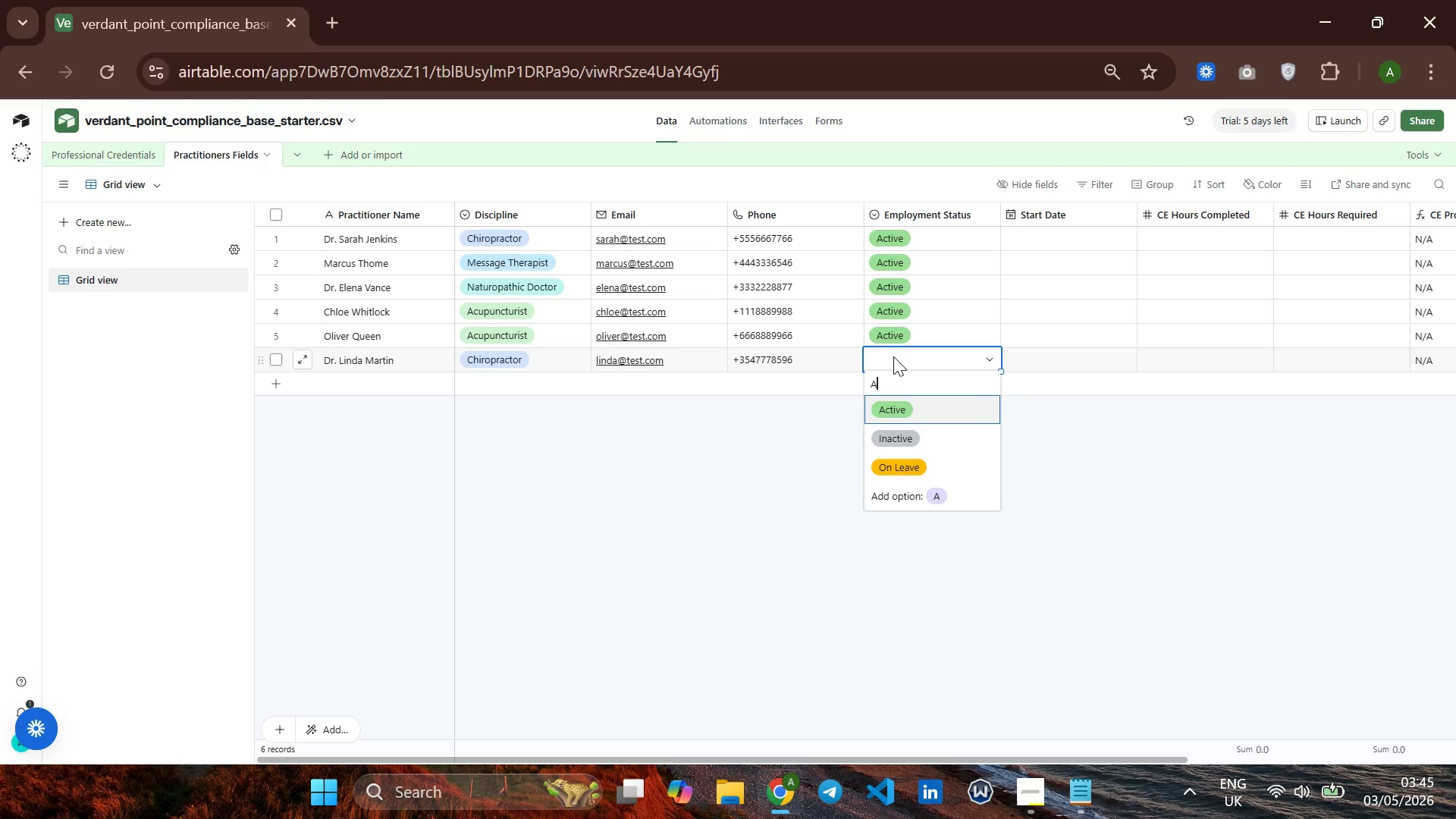 
key(A)
 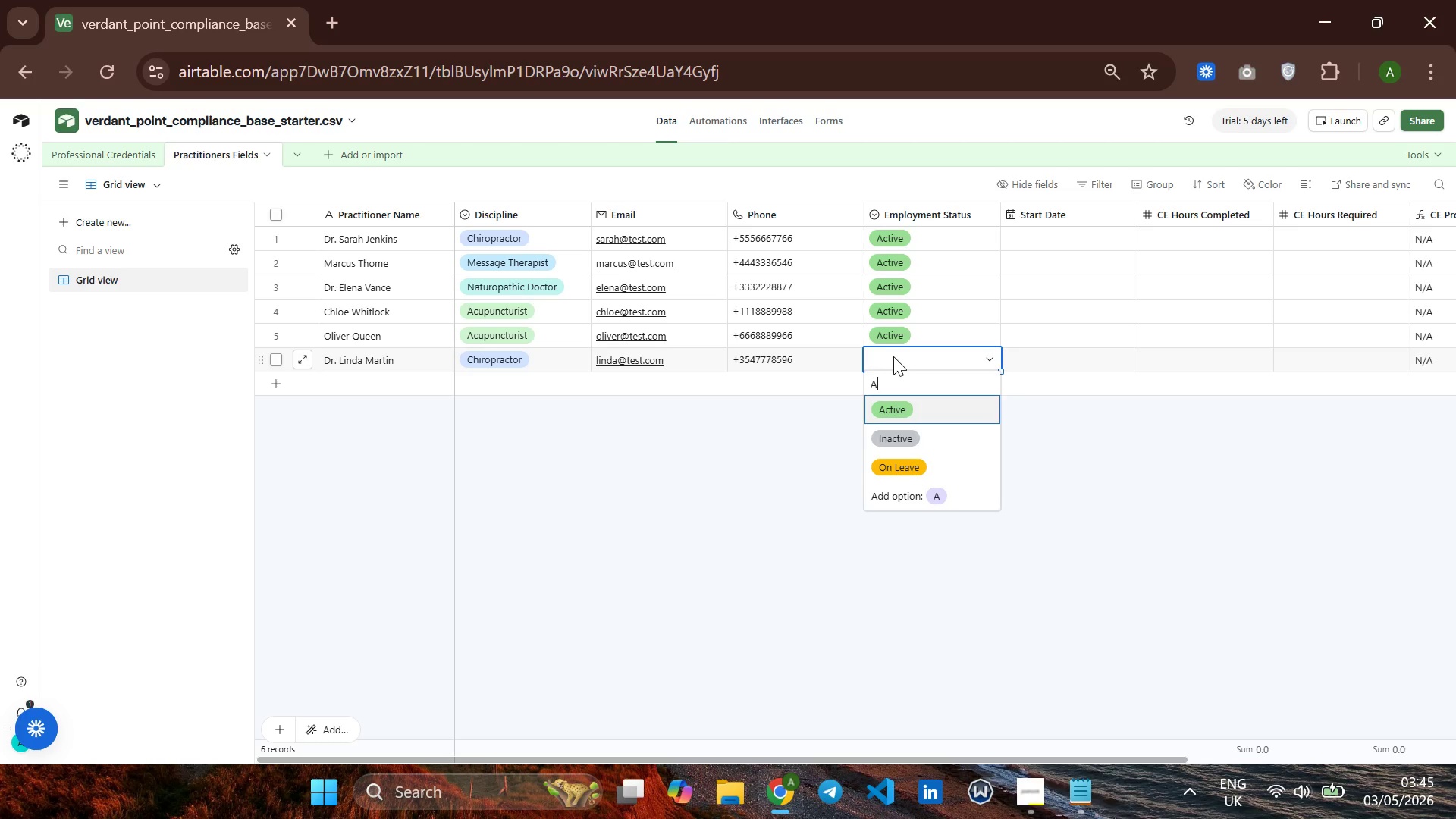 
key(CapsLock)
 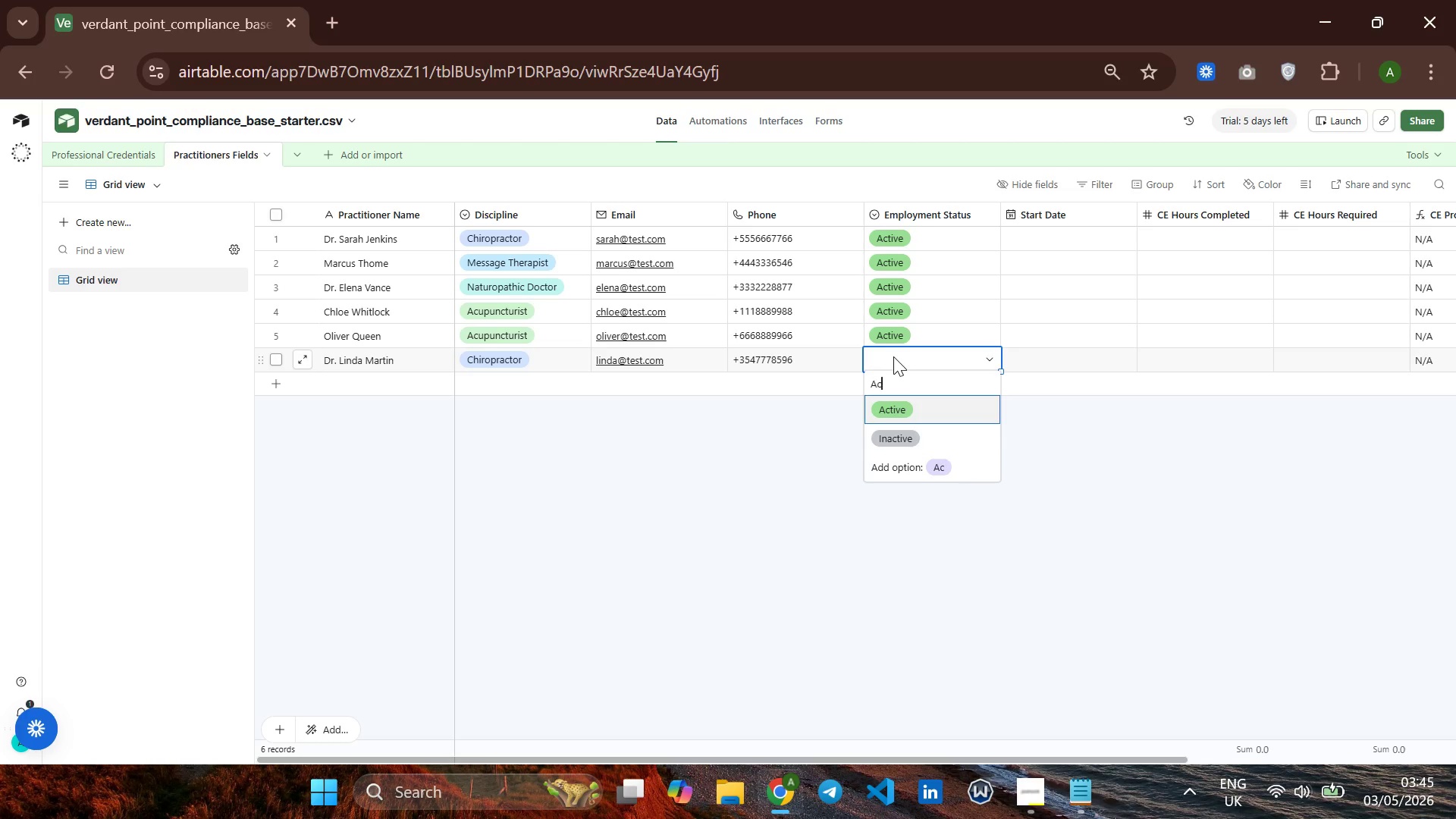 
key(C)
 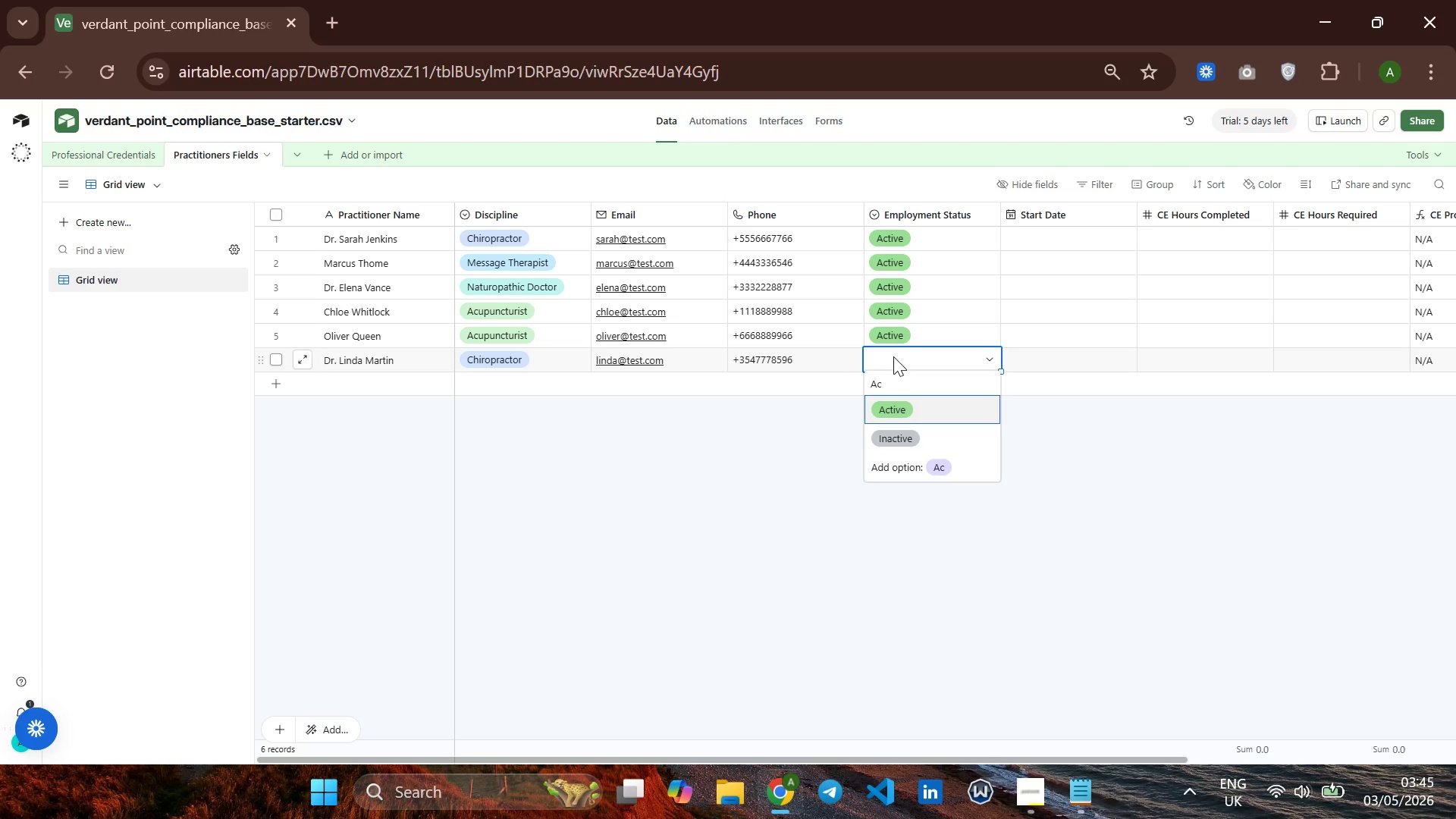 
key(Enter)
 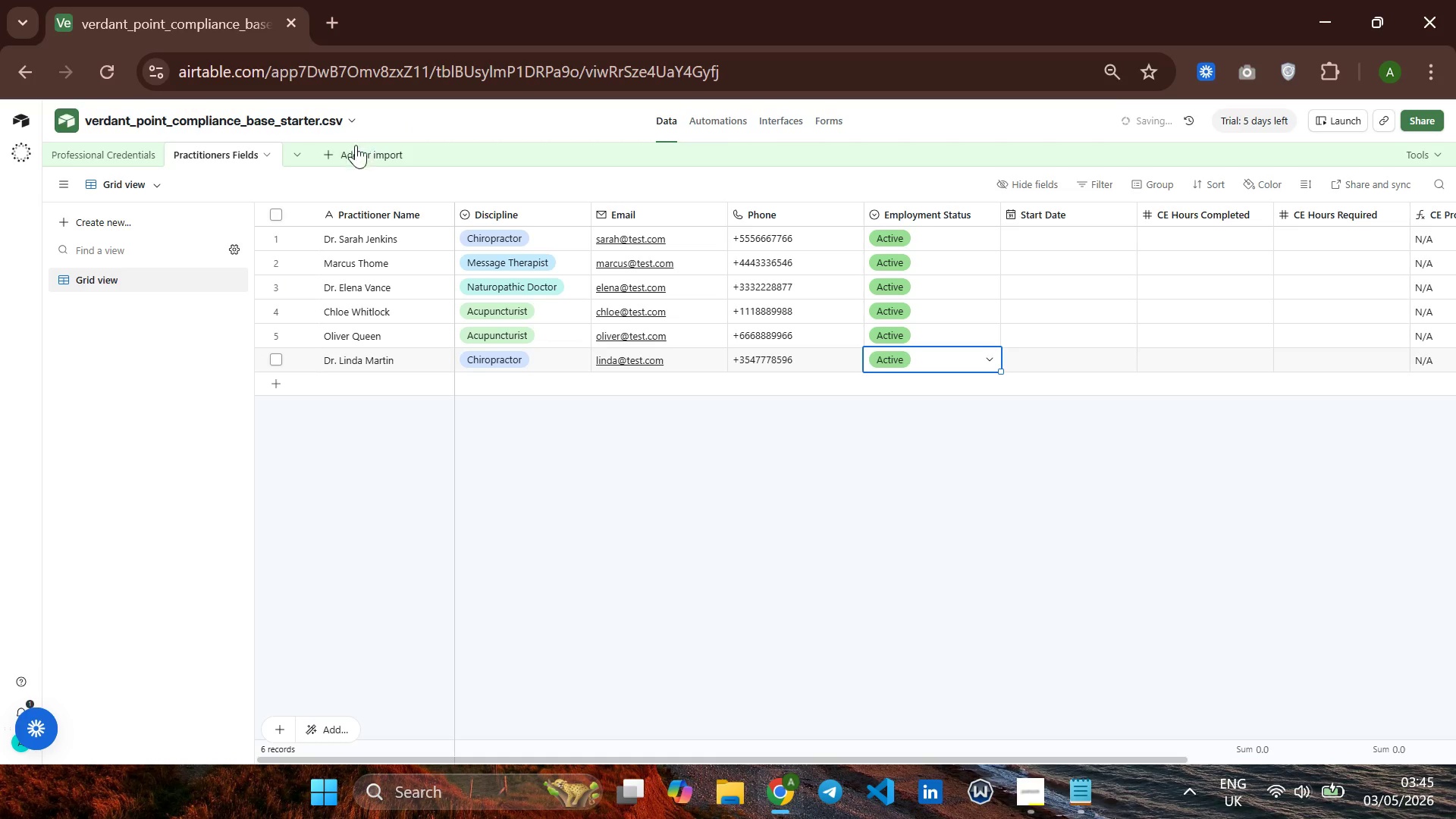 
left_click([324, 158])
 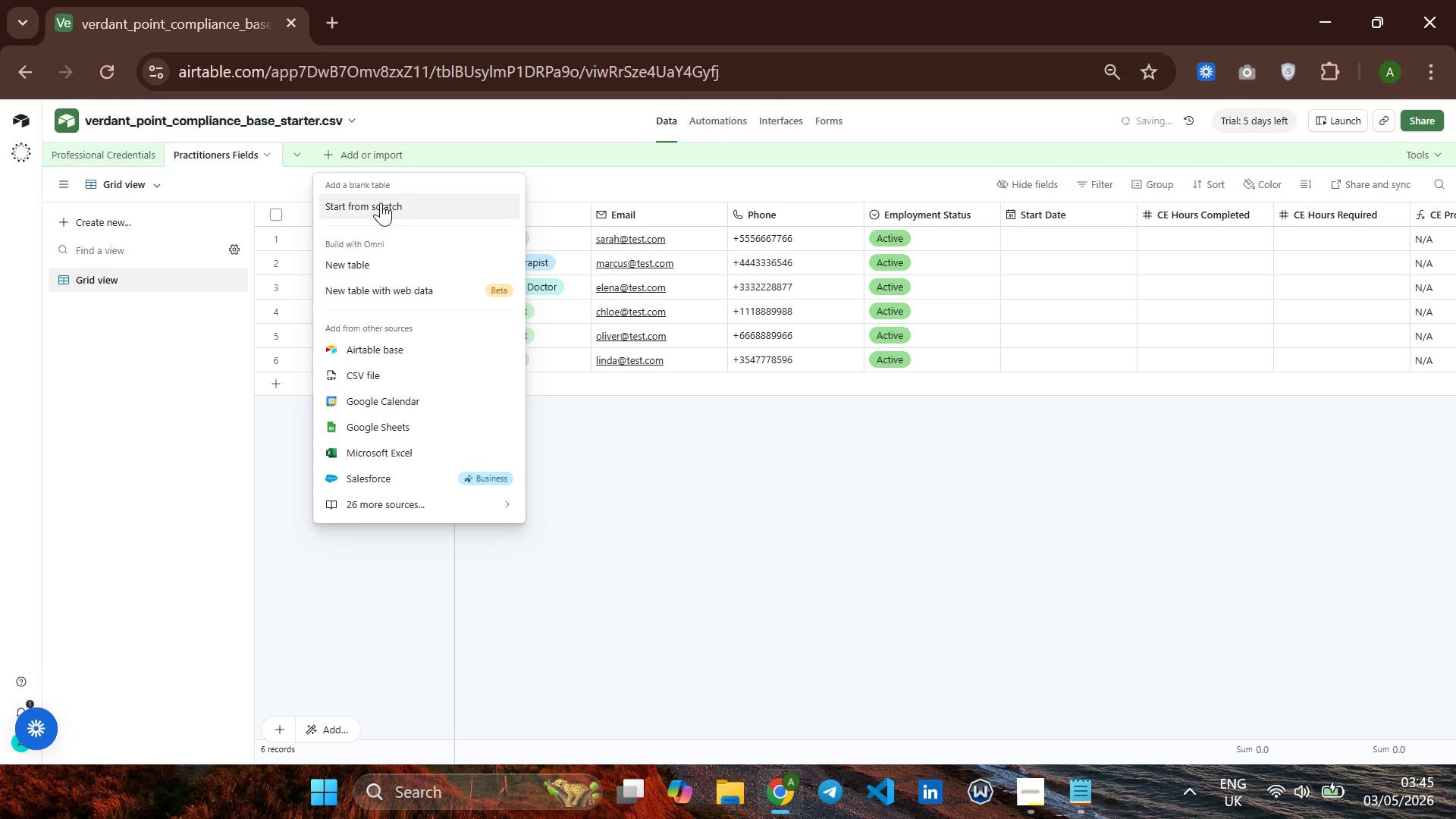 
left_click([381, 207])
 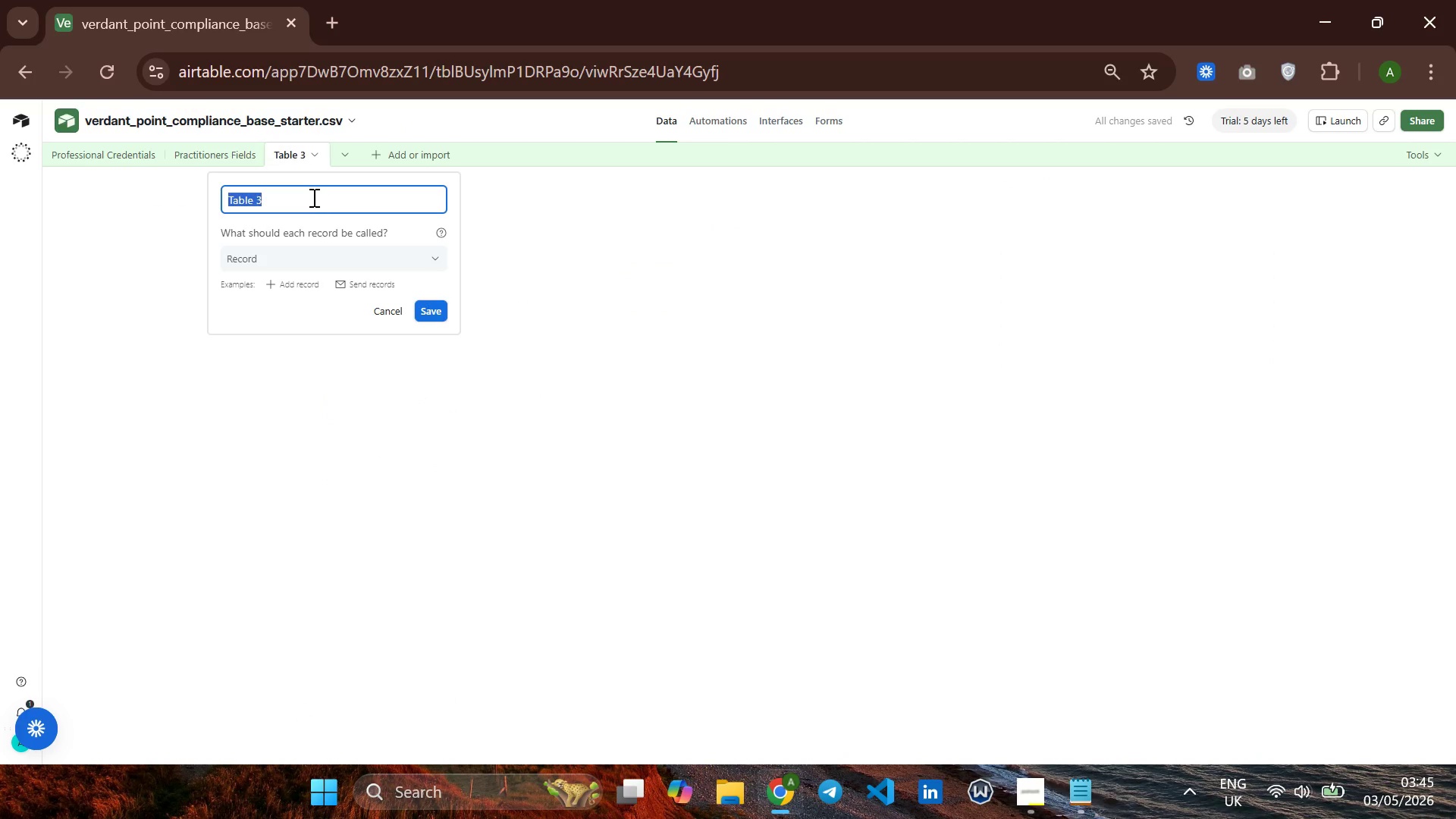 
hold_key(key=Backspace, duration=0.8)
 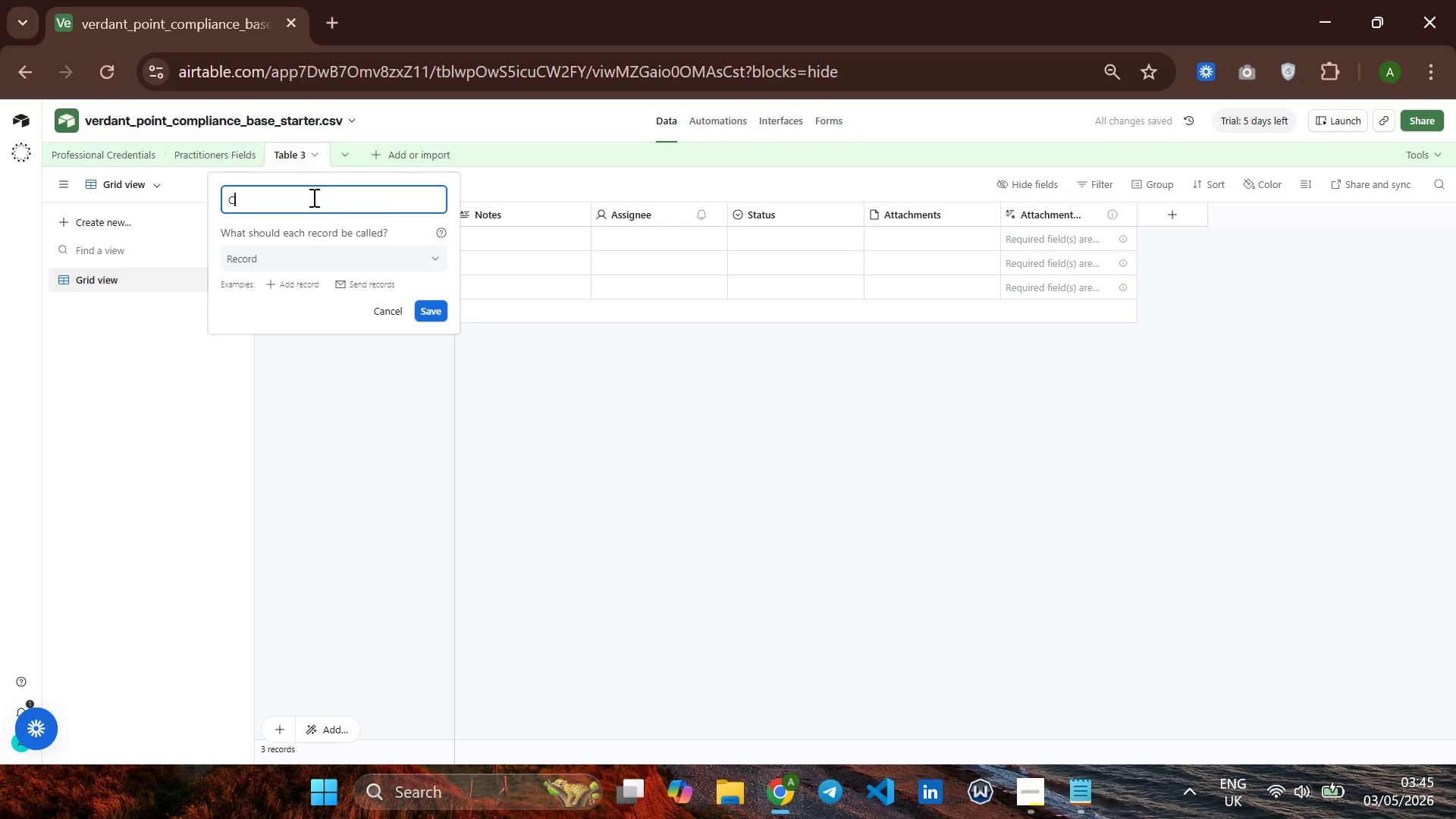 
hold_key(key=Backspace, duration=2.38)
 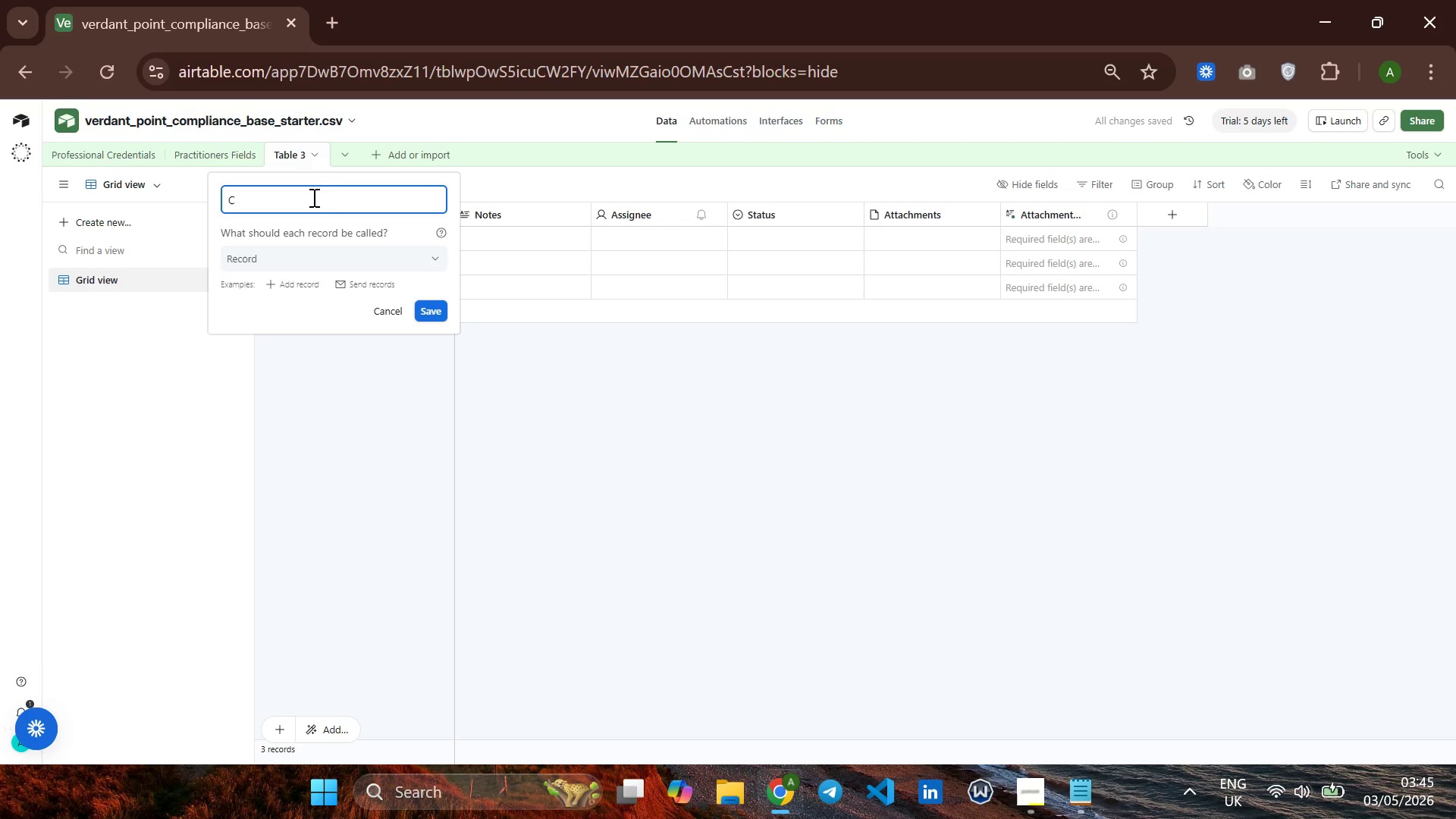 
type(Ce )
key(Backspace)
type(E Logs)
 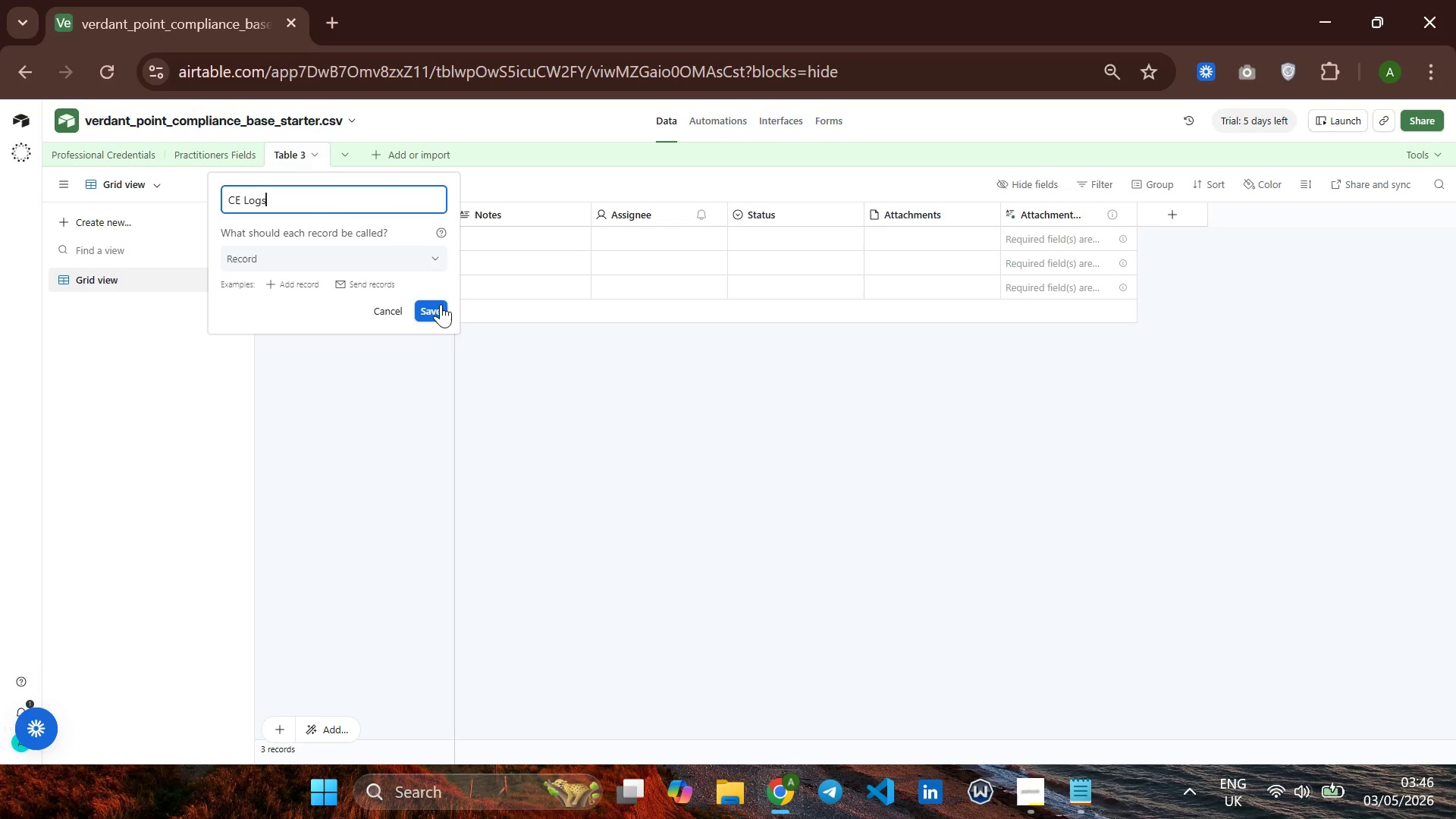 
left_click([435, 317])
 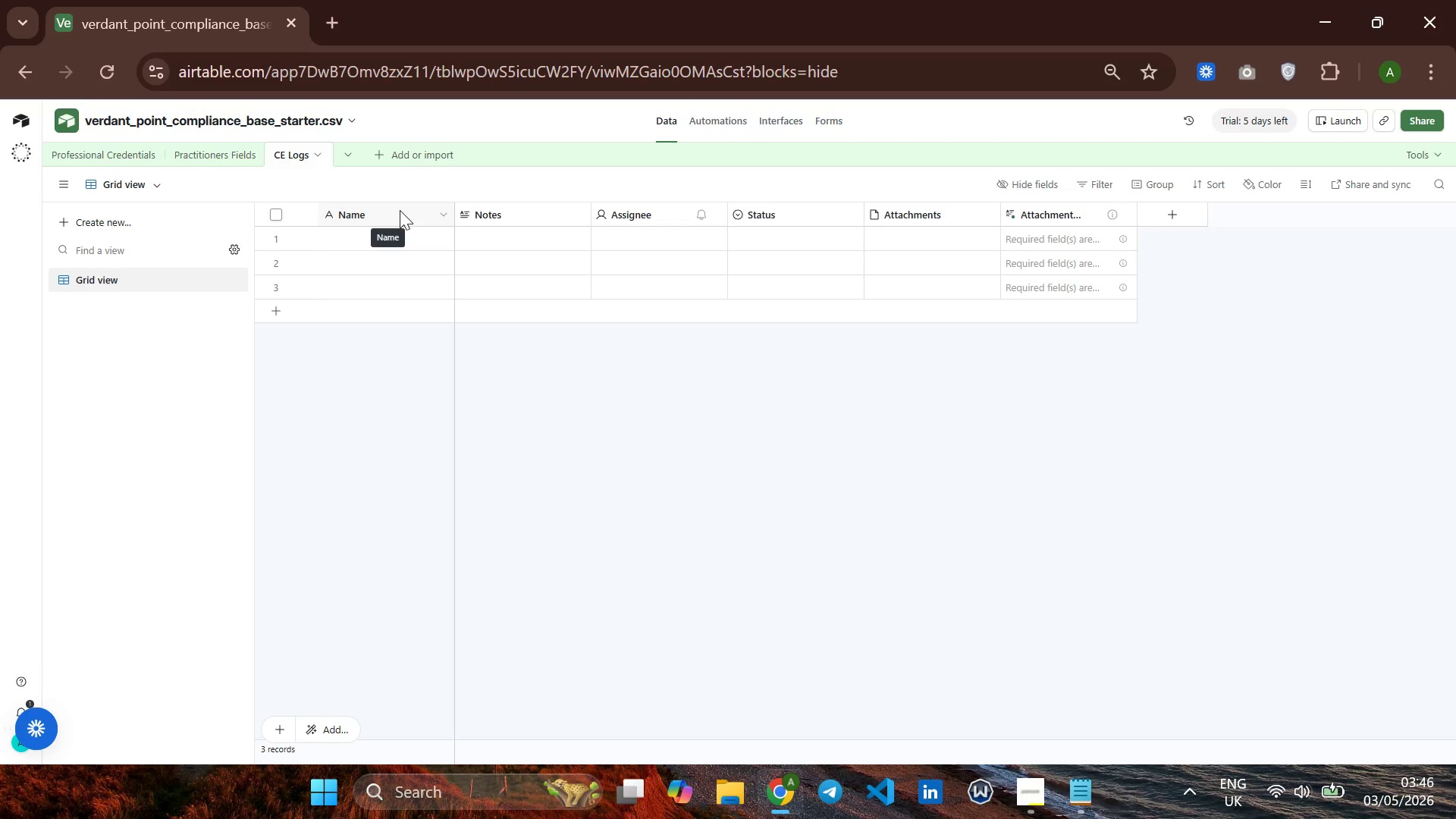 
wait(15.45)
 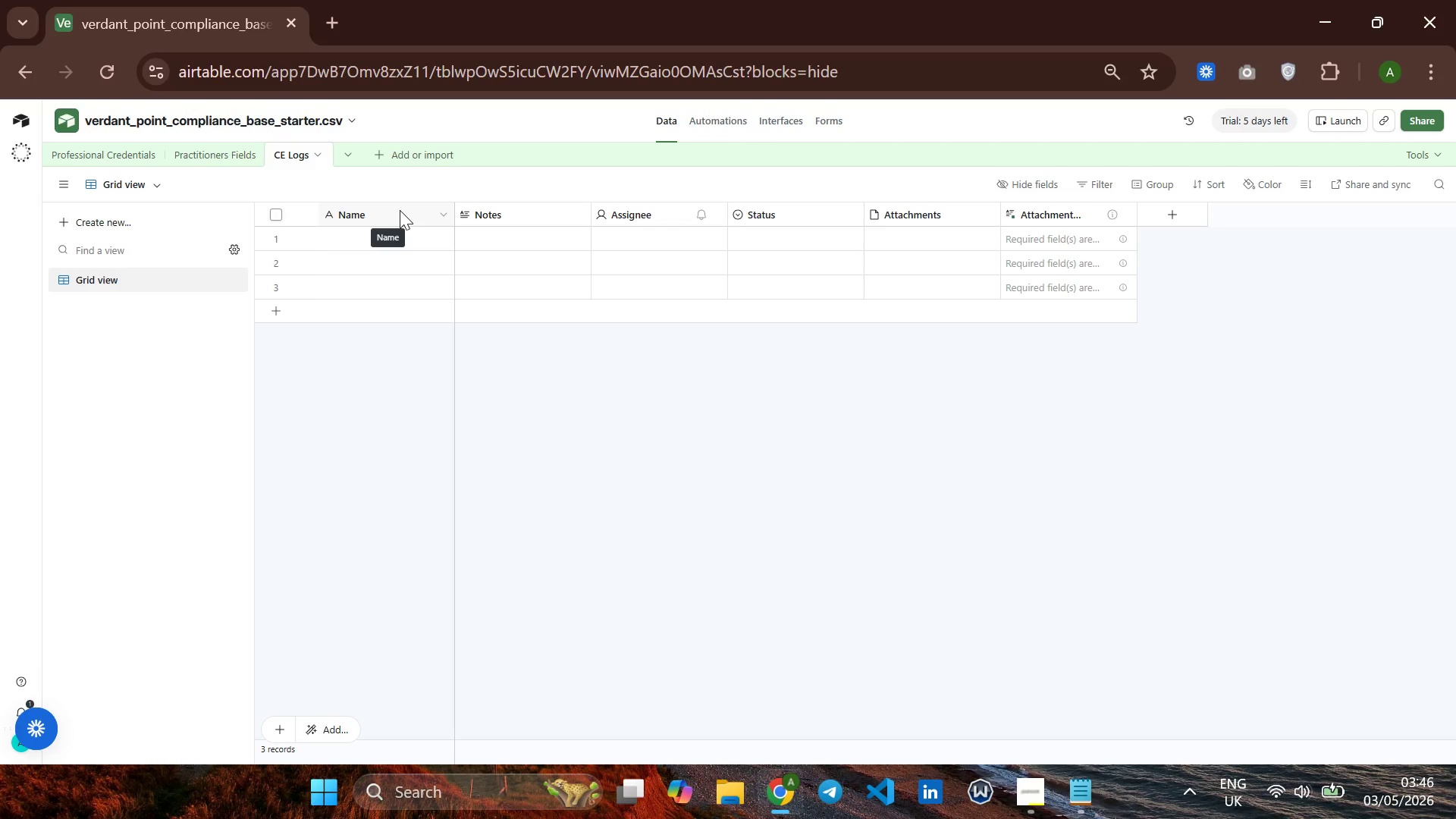 
left_click([381, 218])
 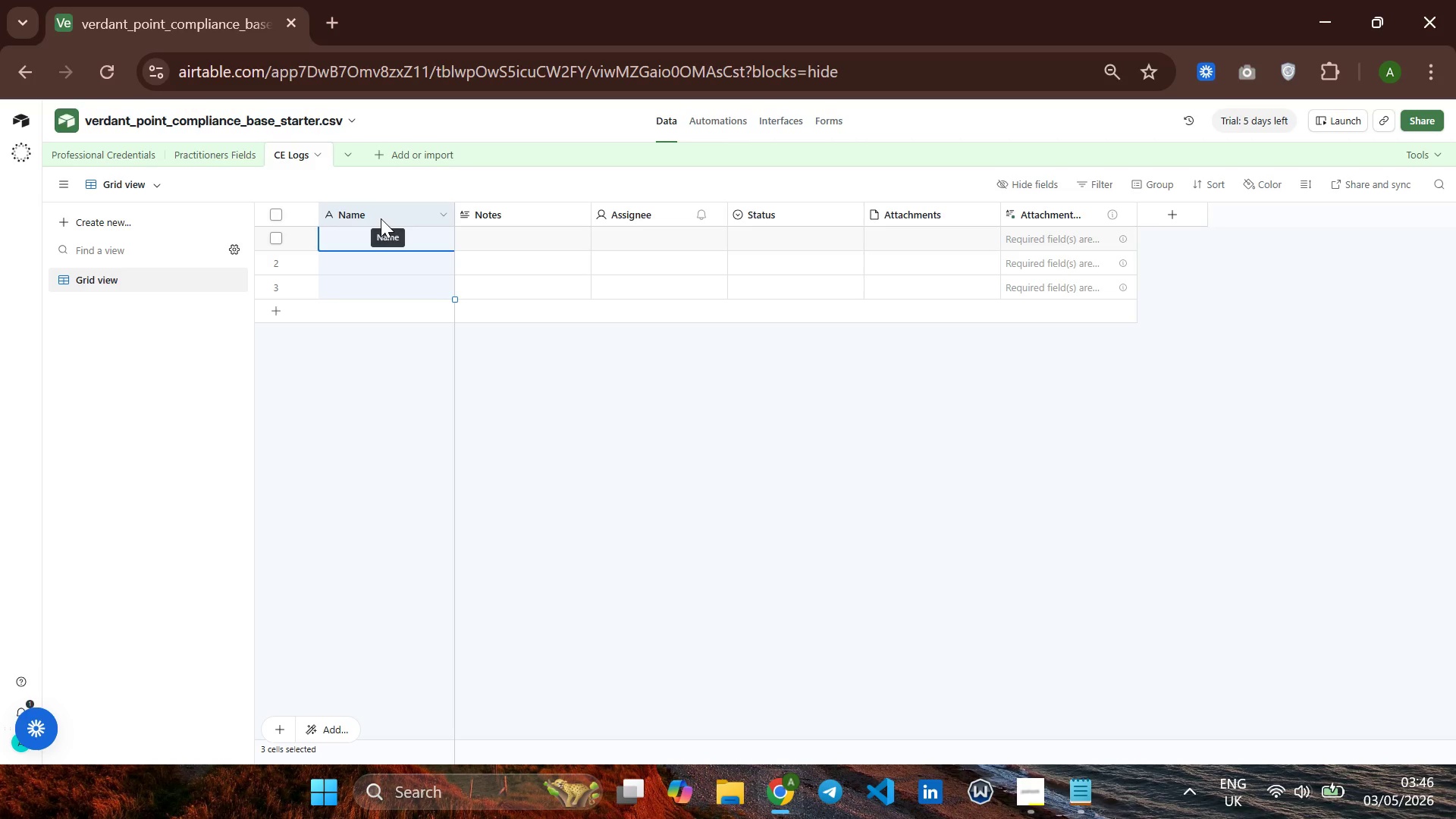 
right_click([381, 218])
 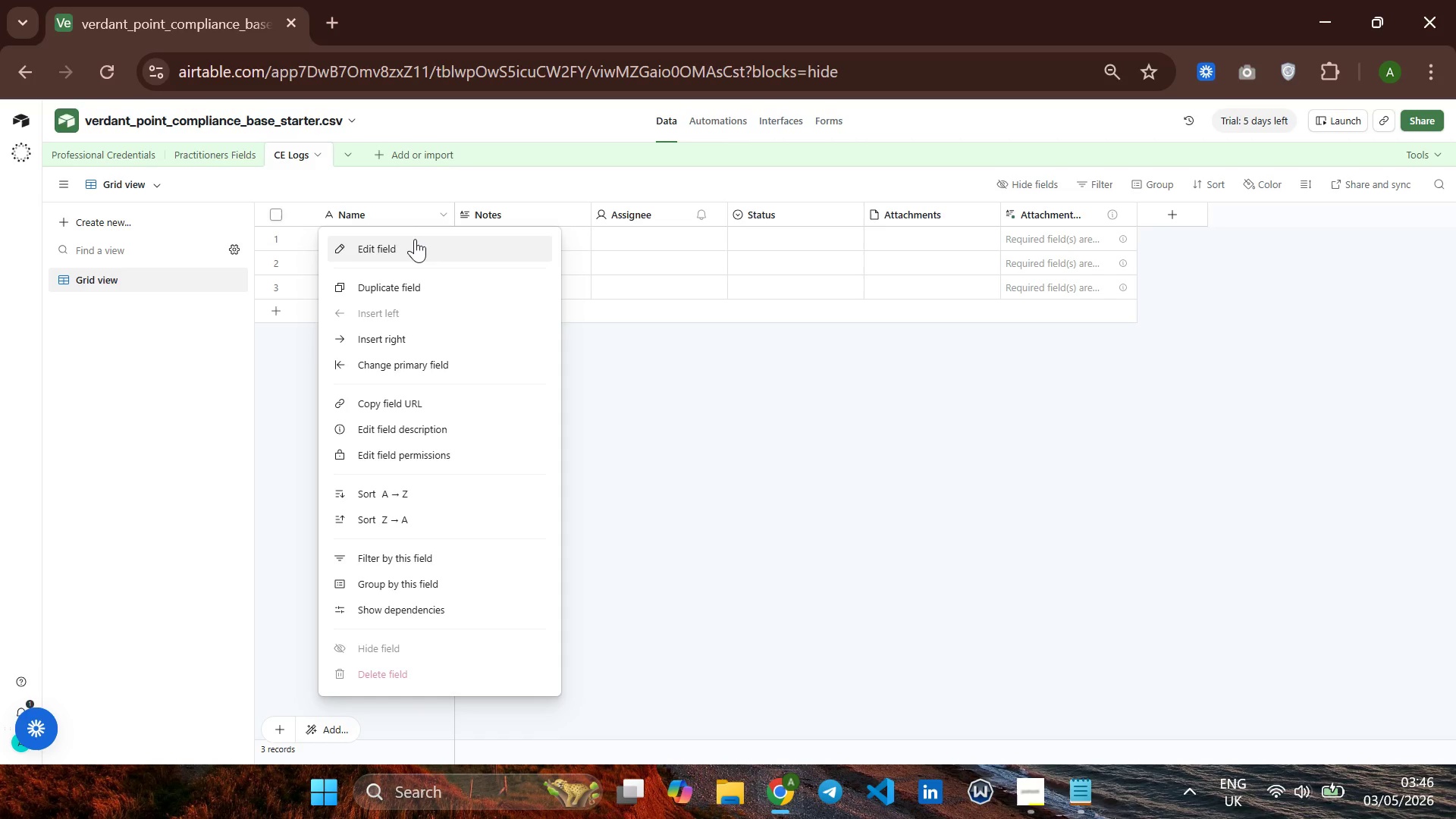 
left_click([413, 244])
 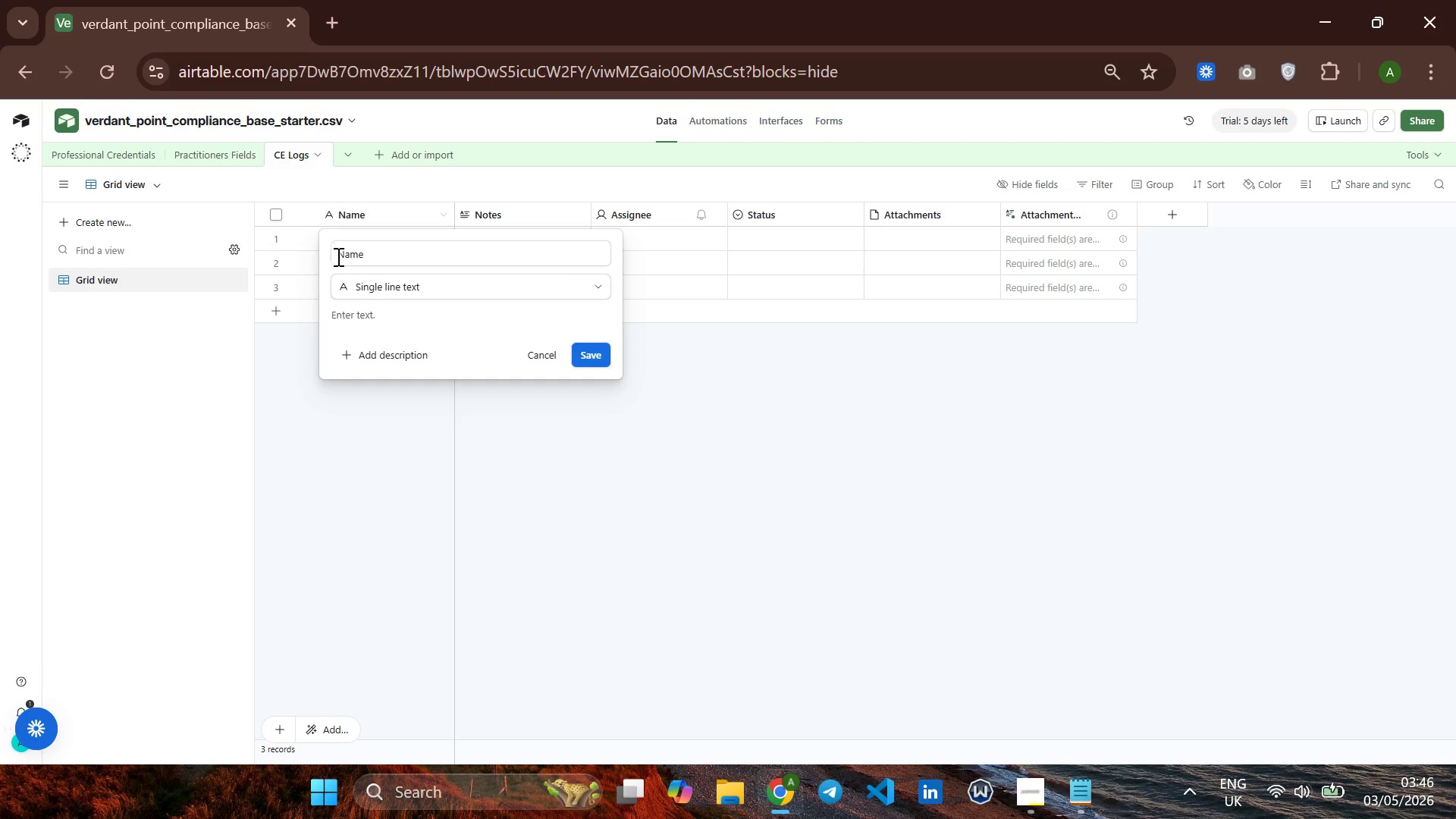 
left_click([341, 256])
 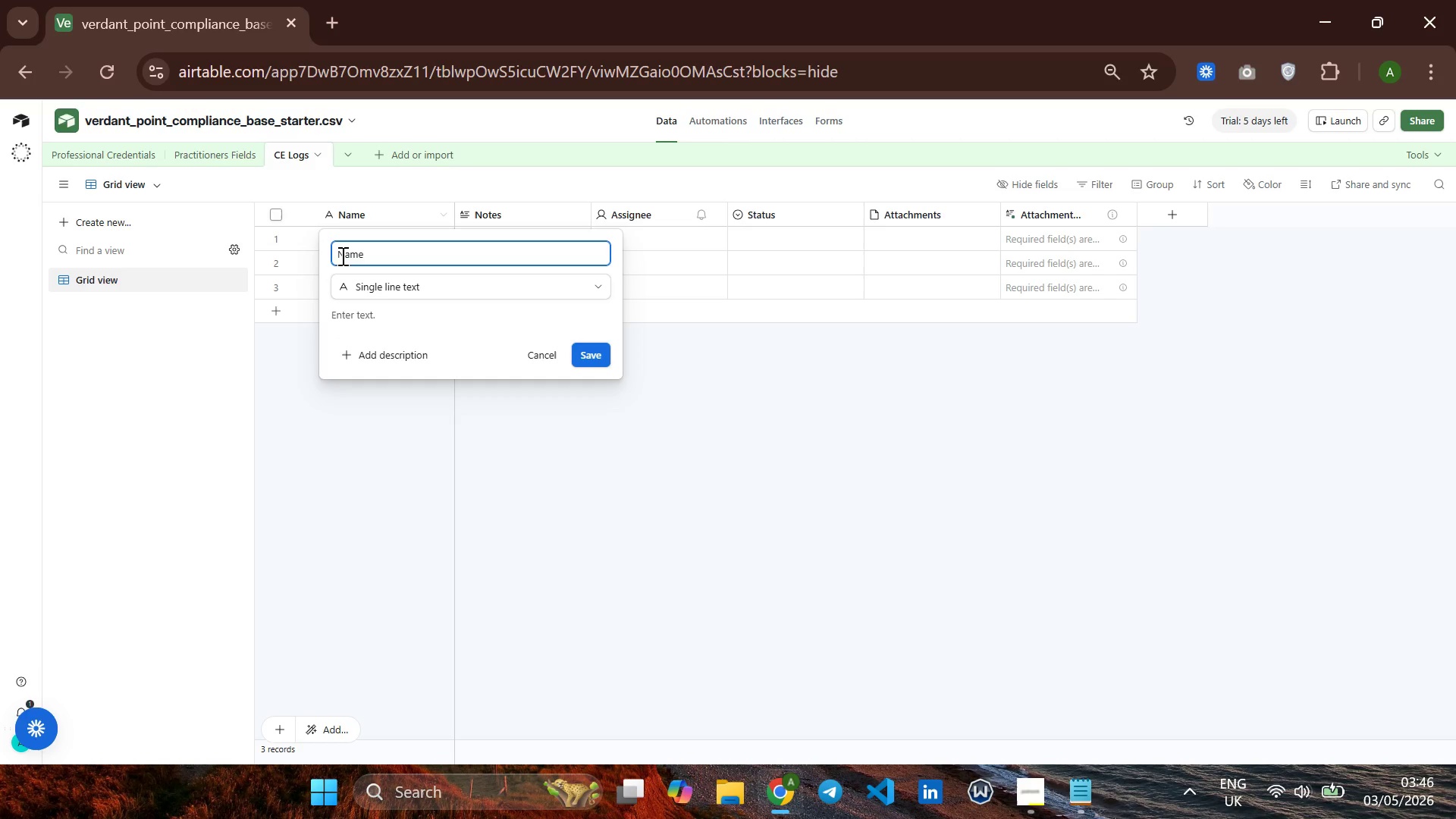 
key(ArrowLeft)
 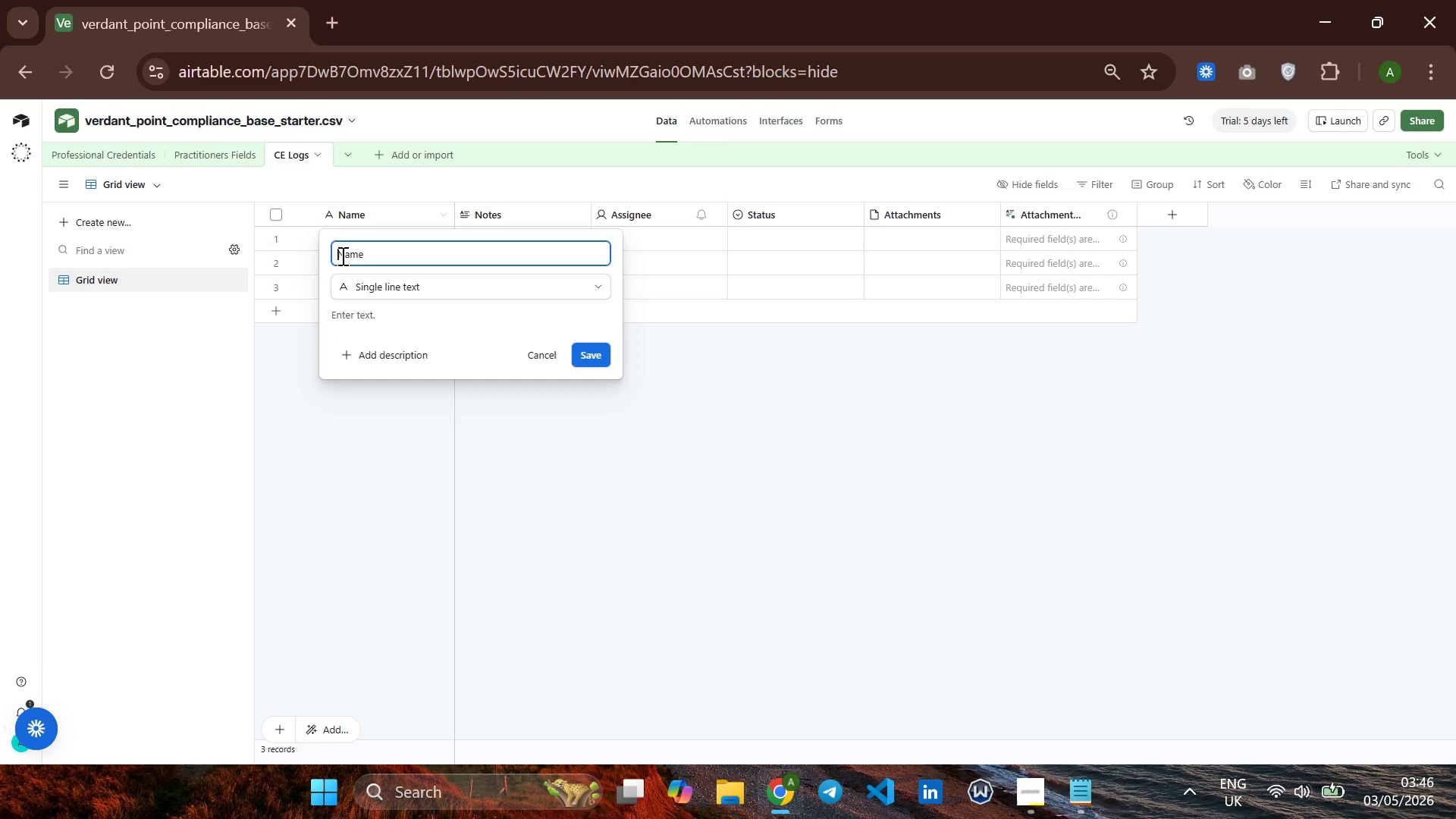 
type(Coyrse )
key(Backspace)
key(Backspace)
key(Backspace)
key(Backspace)
type(urse )
key(Backspace)
key(Backspace)
key(Backspace)
key(Backspace)
 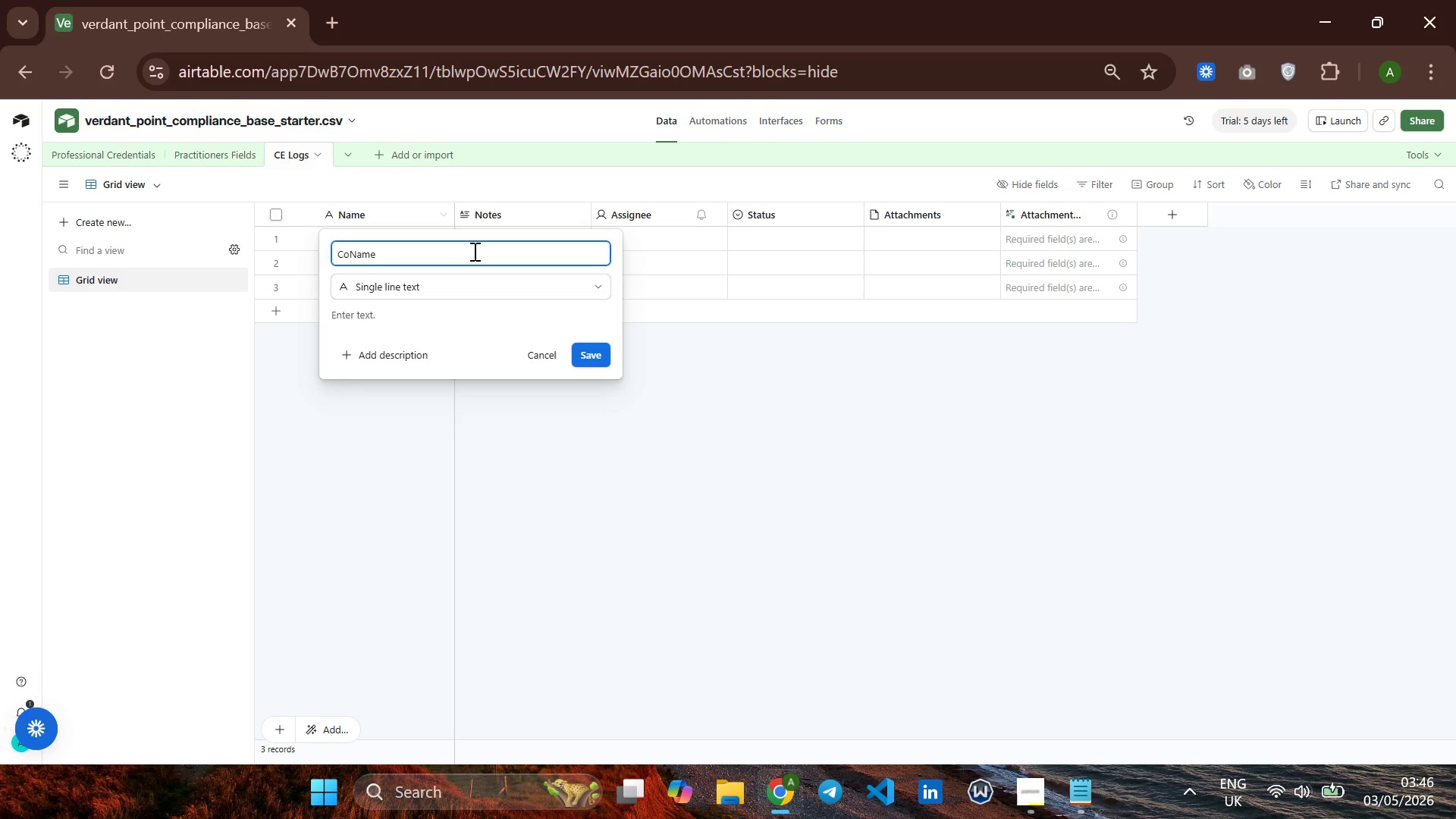 
wait(5.61)
 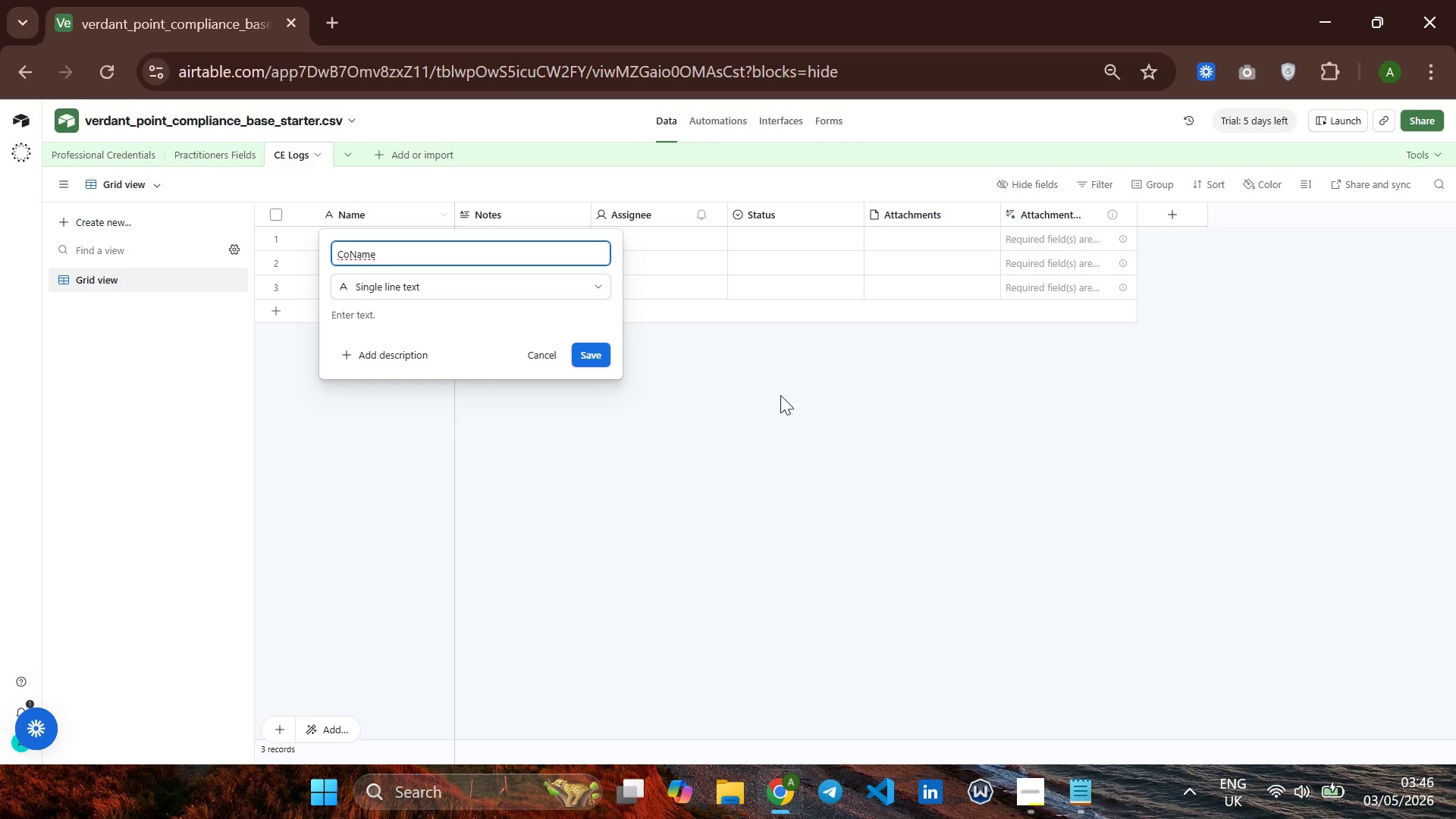 
type(ut)
key(Backspace)
type(rse )
 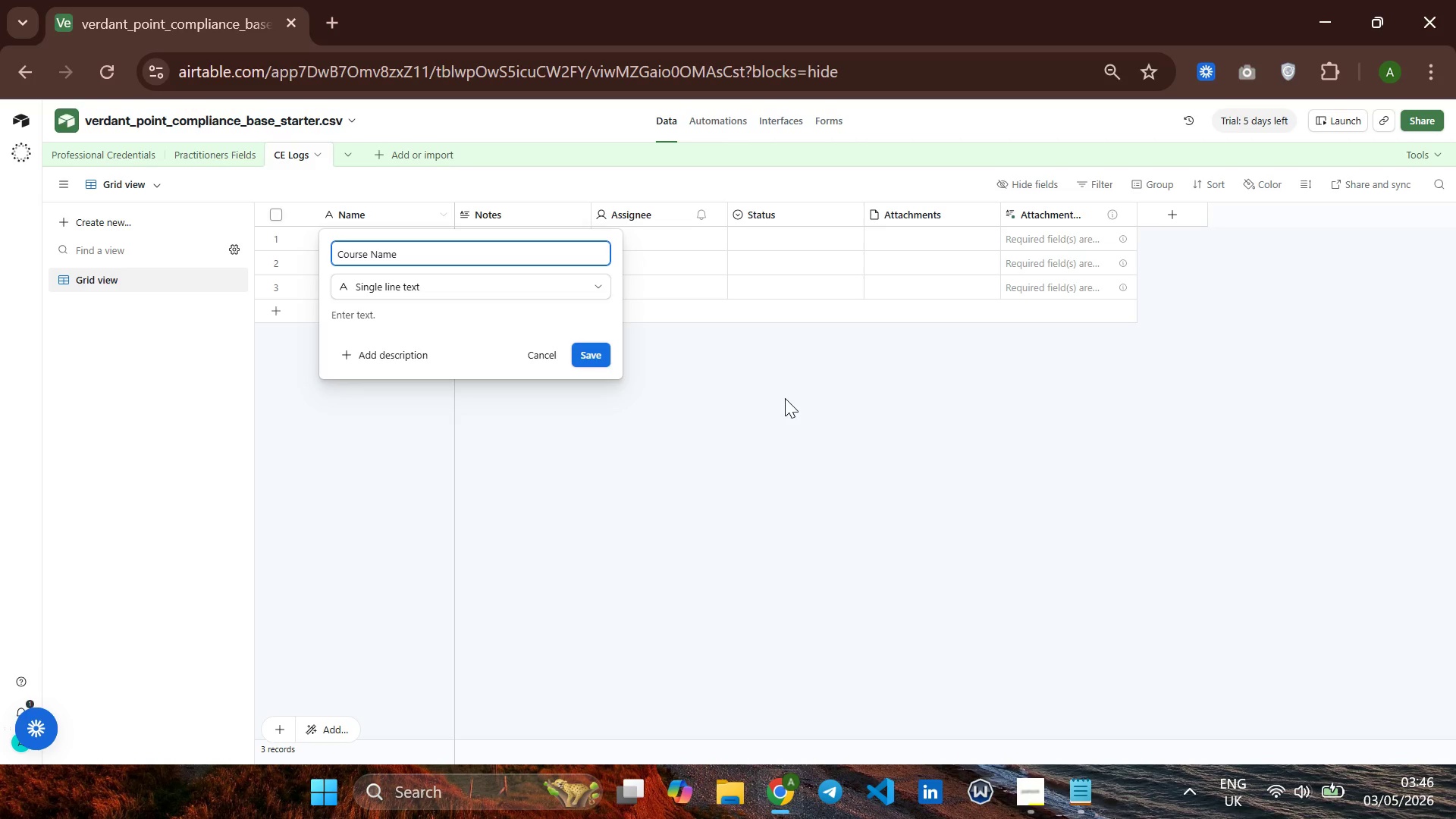 
wait(5.19)
 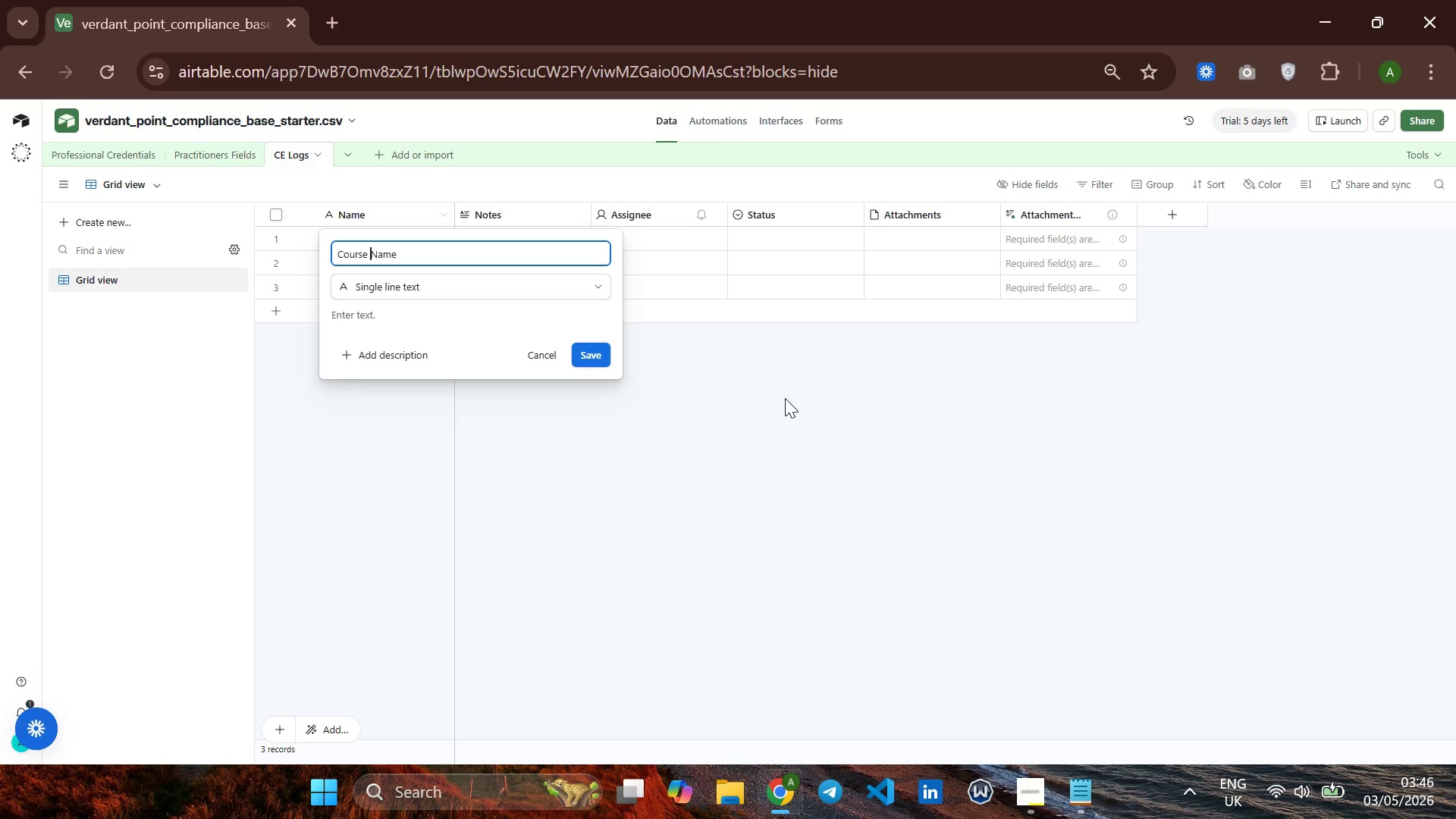 
key(Enter)
 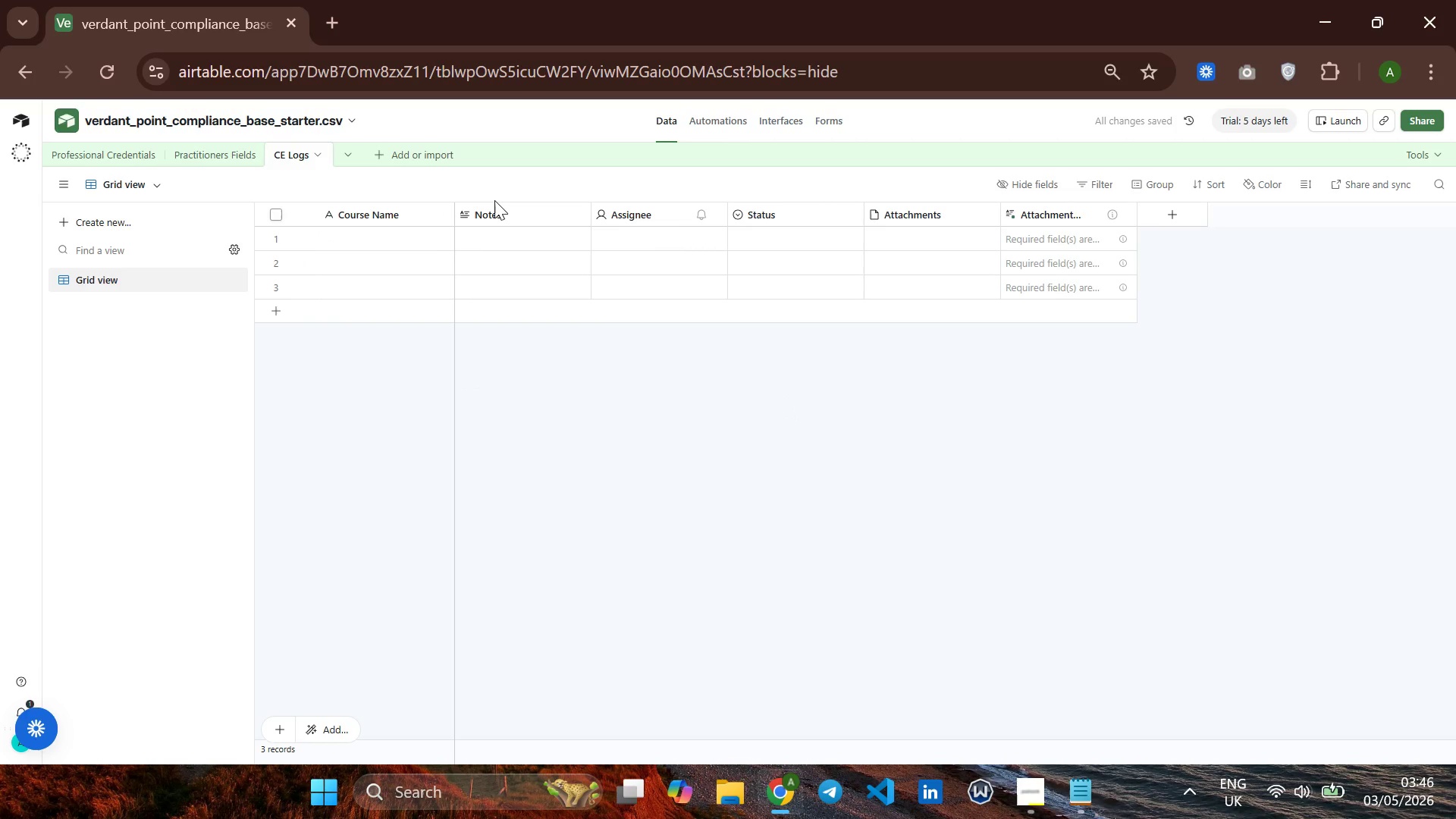 
right_click([494, 200])
 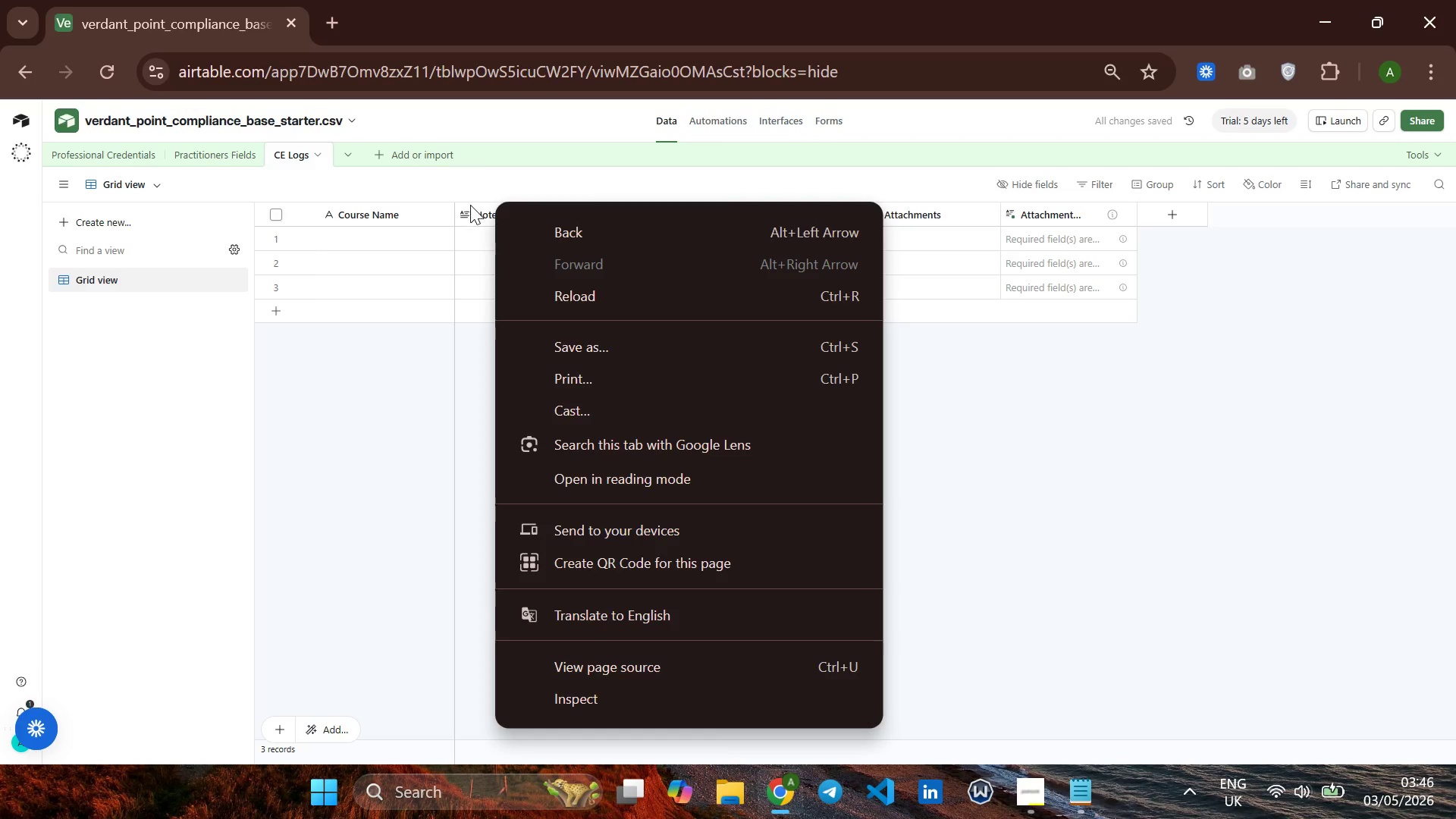 
left_click([470, 206])
 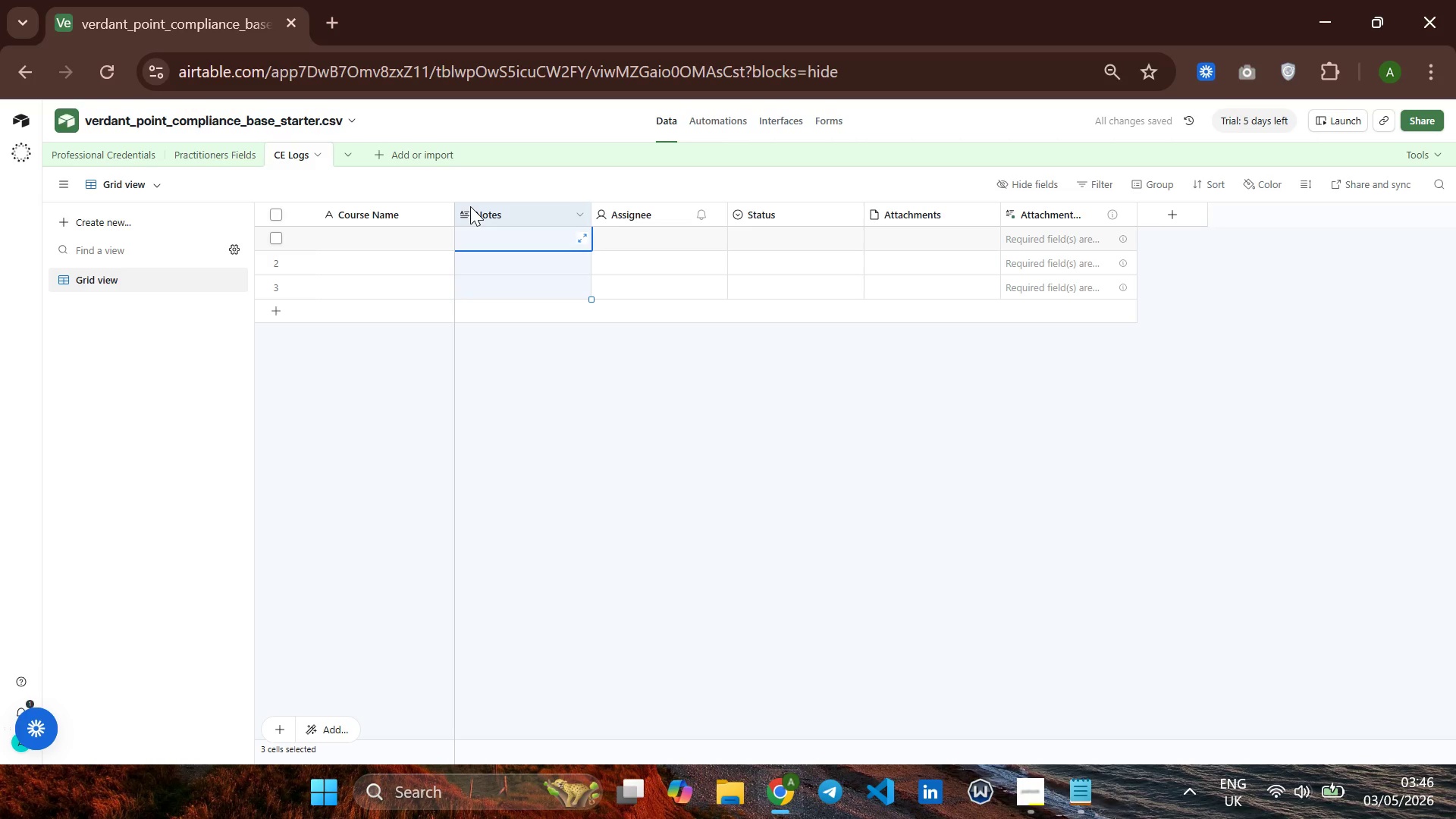 
right_click([470, 206])
 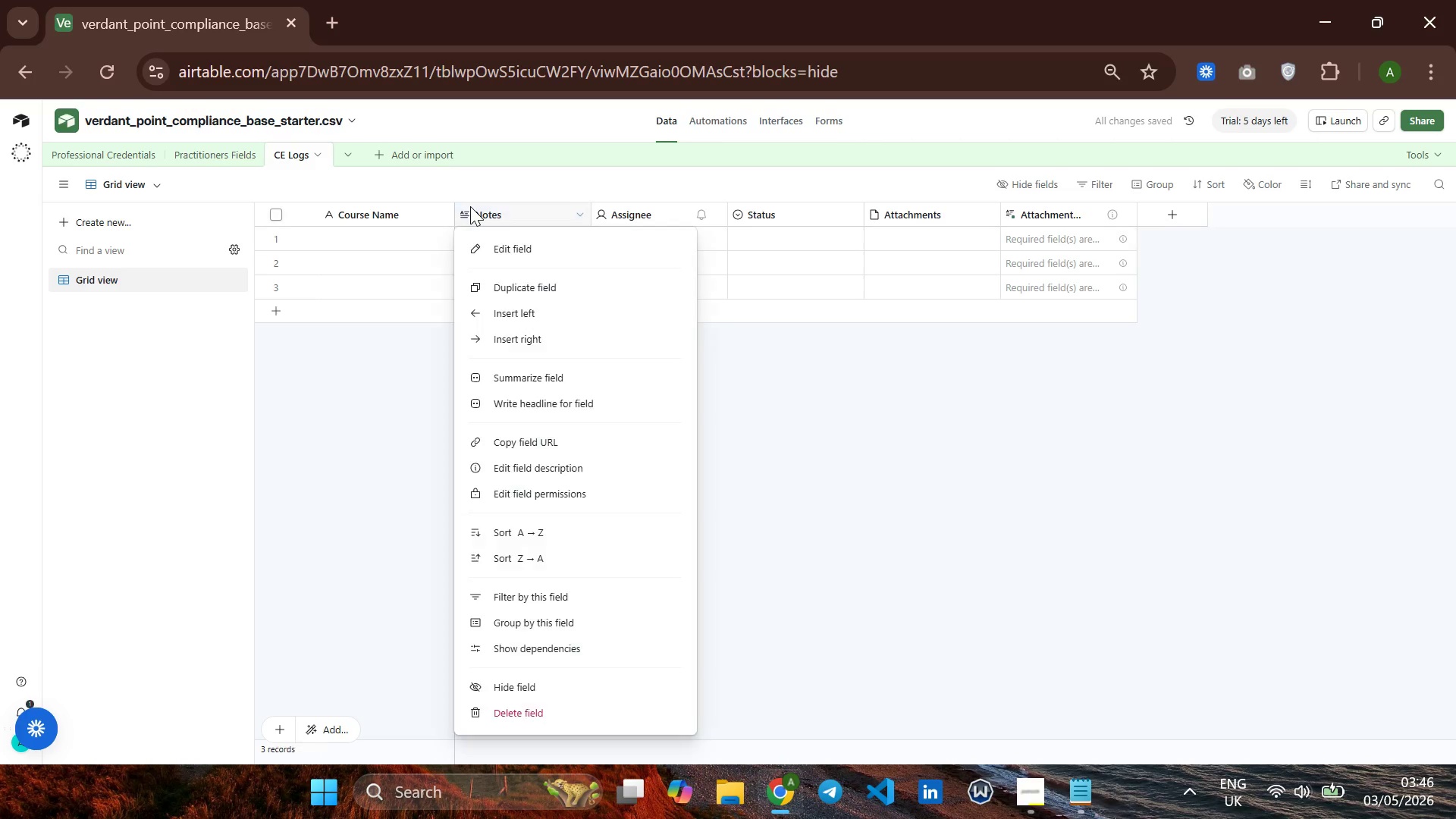 
left_click([470, 206])
 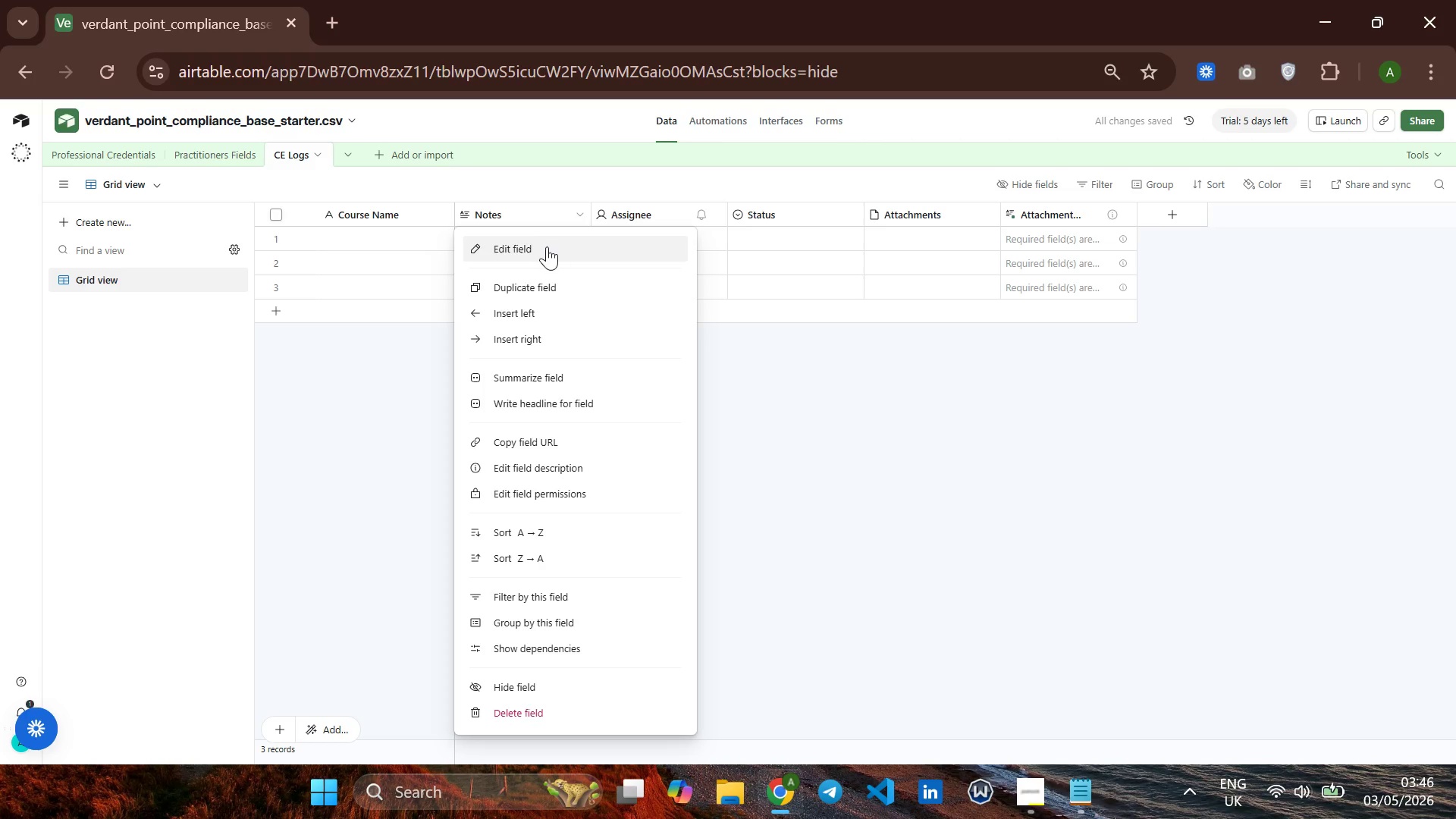 
left_click([547, 246])
 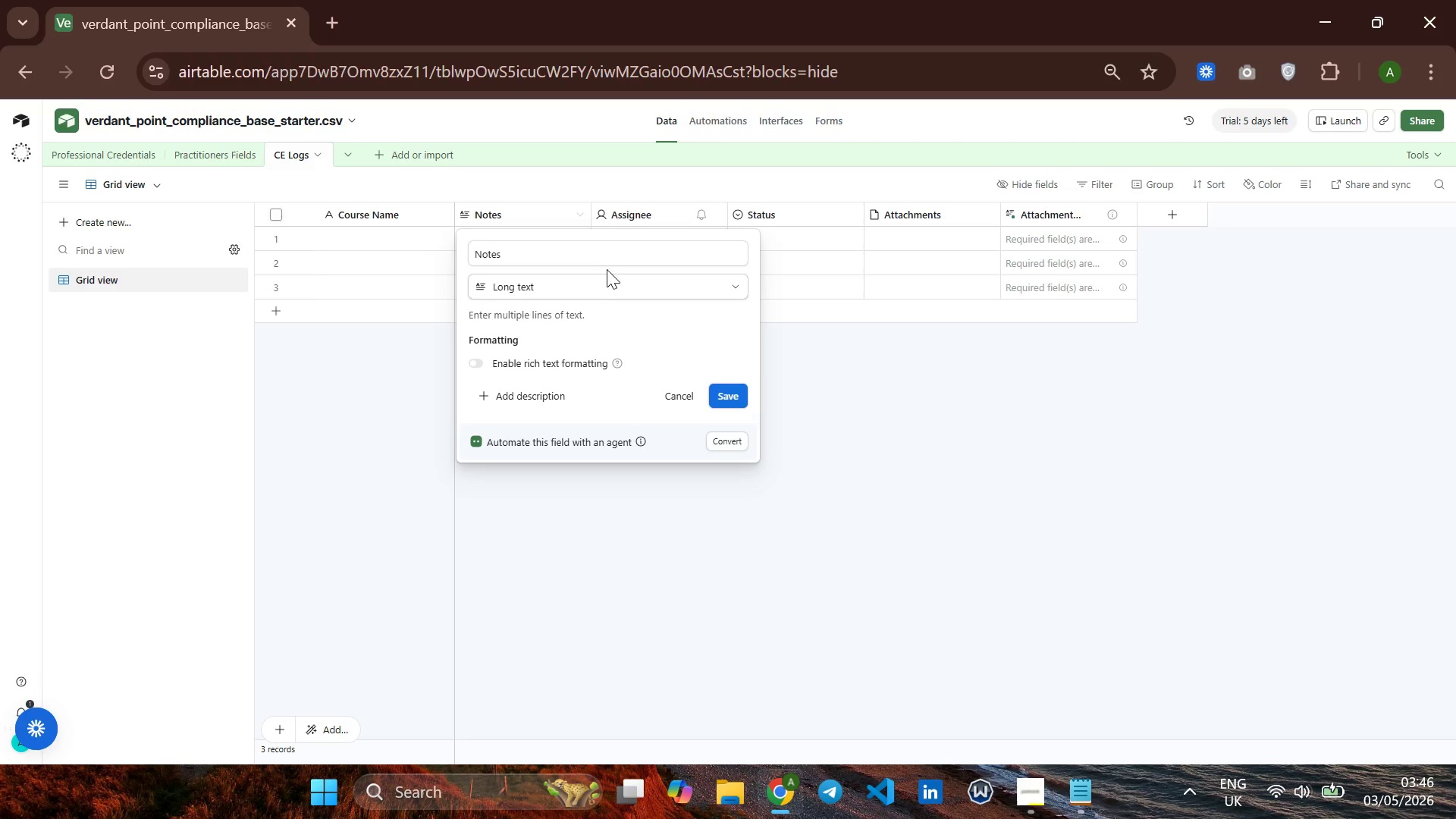 
left_click([600, 253])
 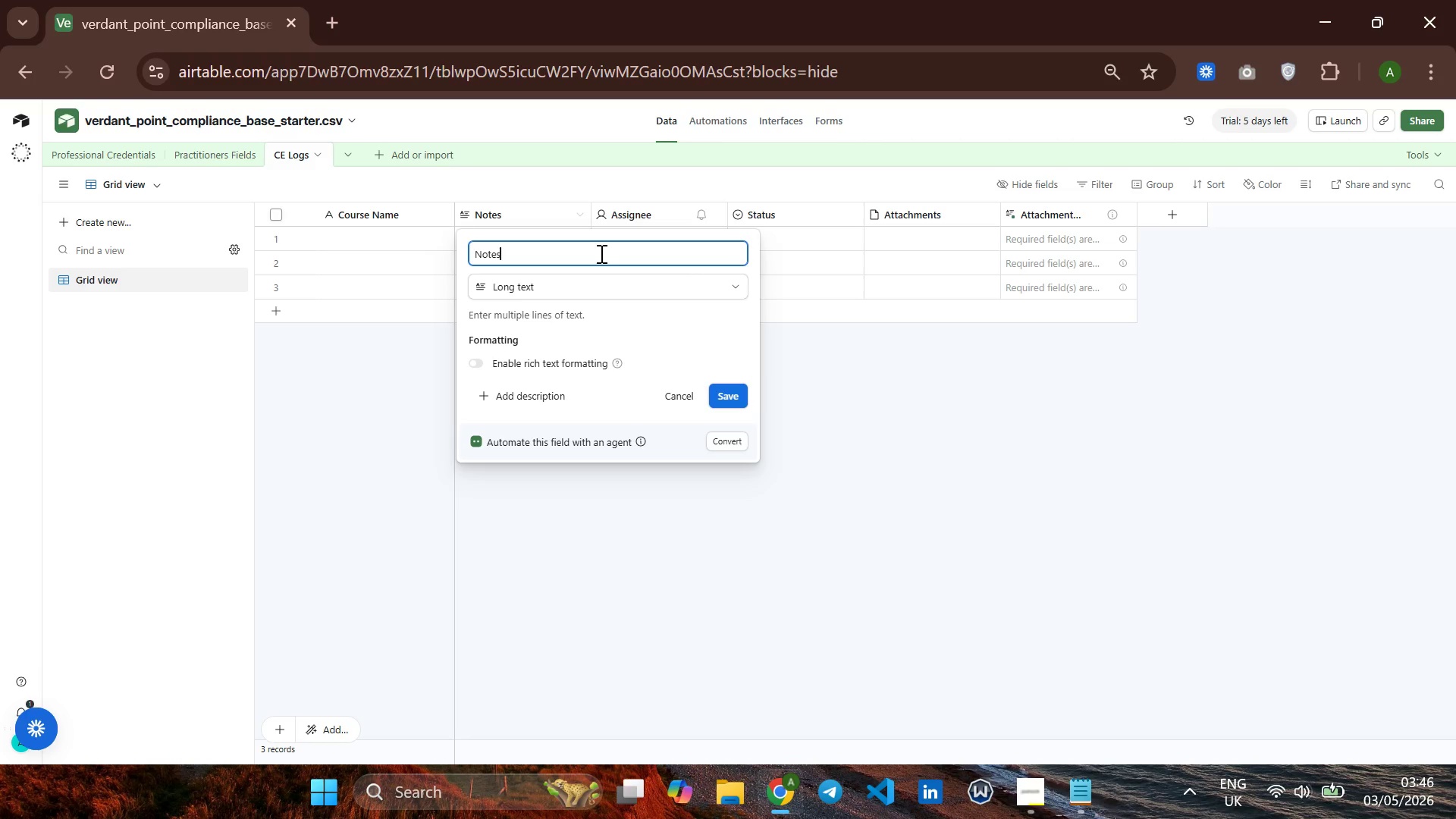 
hold_key(key=Backspace, duration=0.83)
 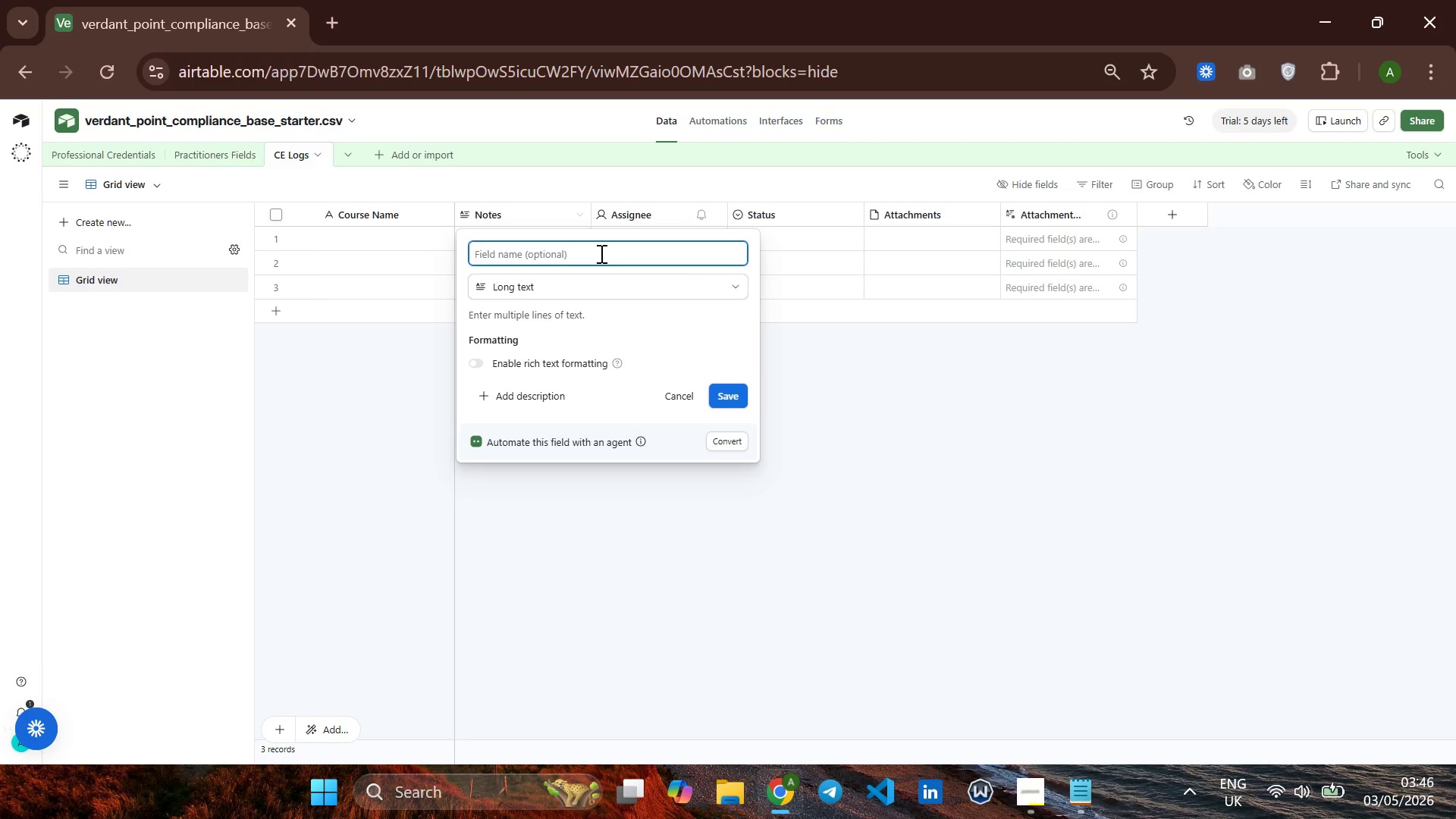 
type(Linked Practitioner)
 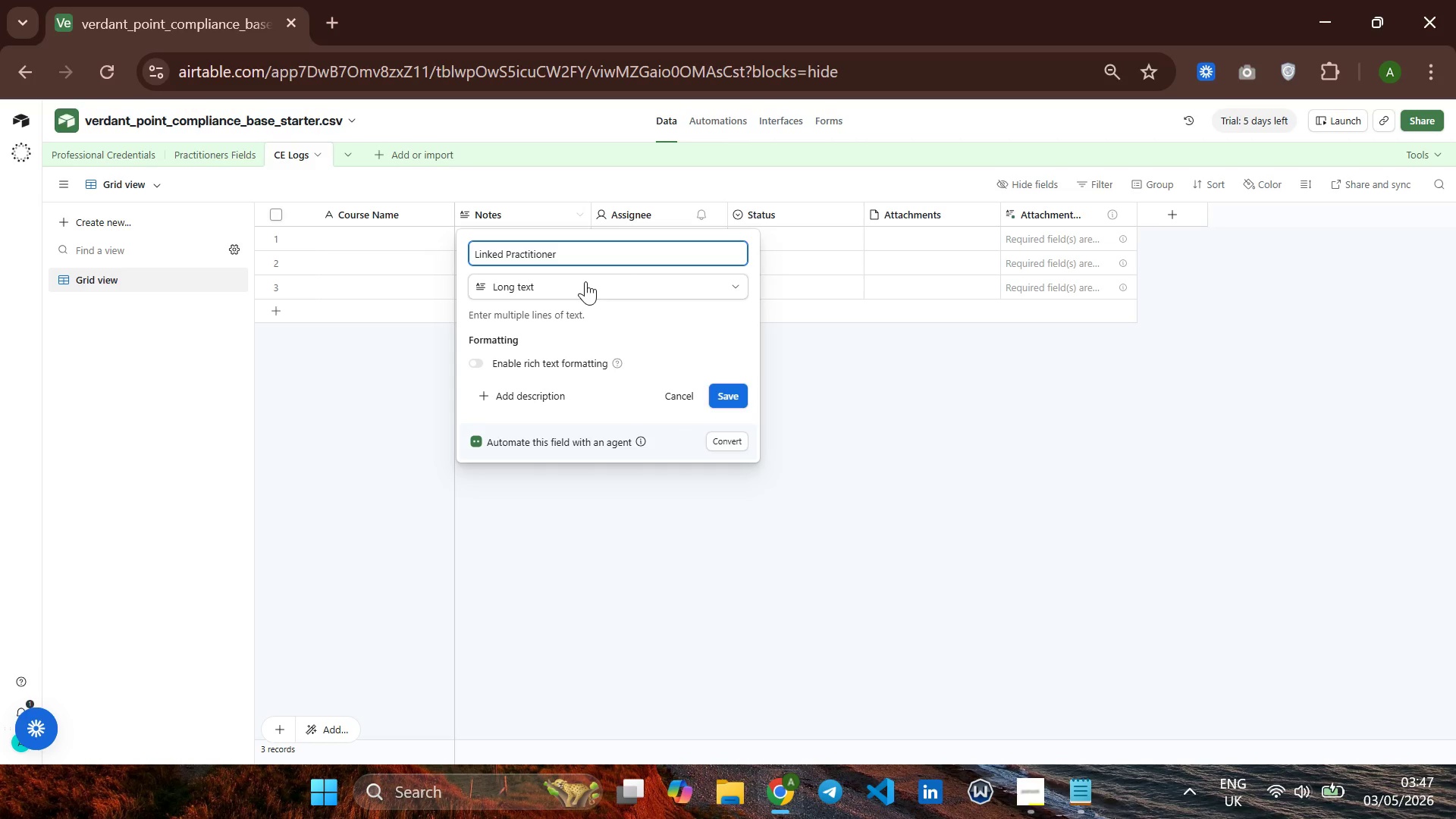 
left_click([578, 287])
 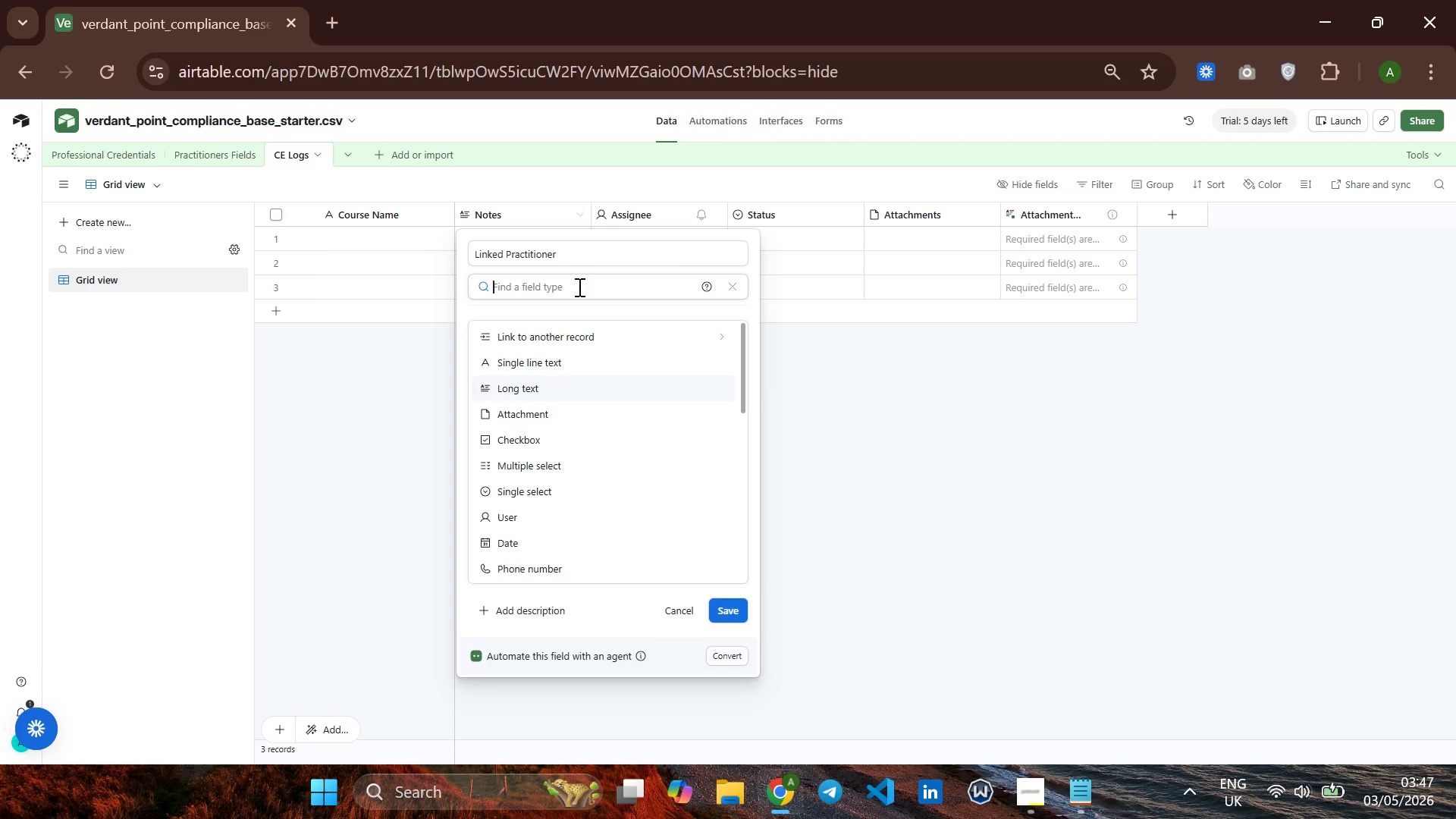 
key(L)
 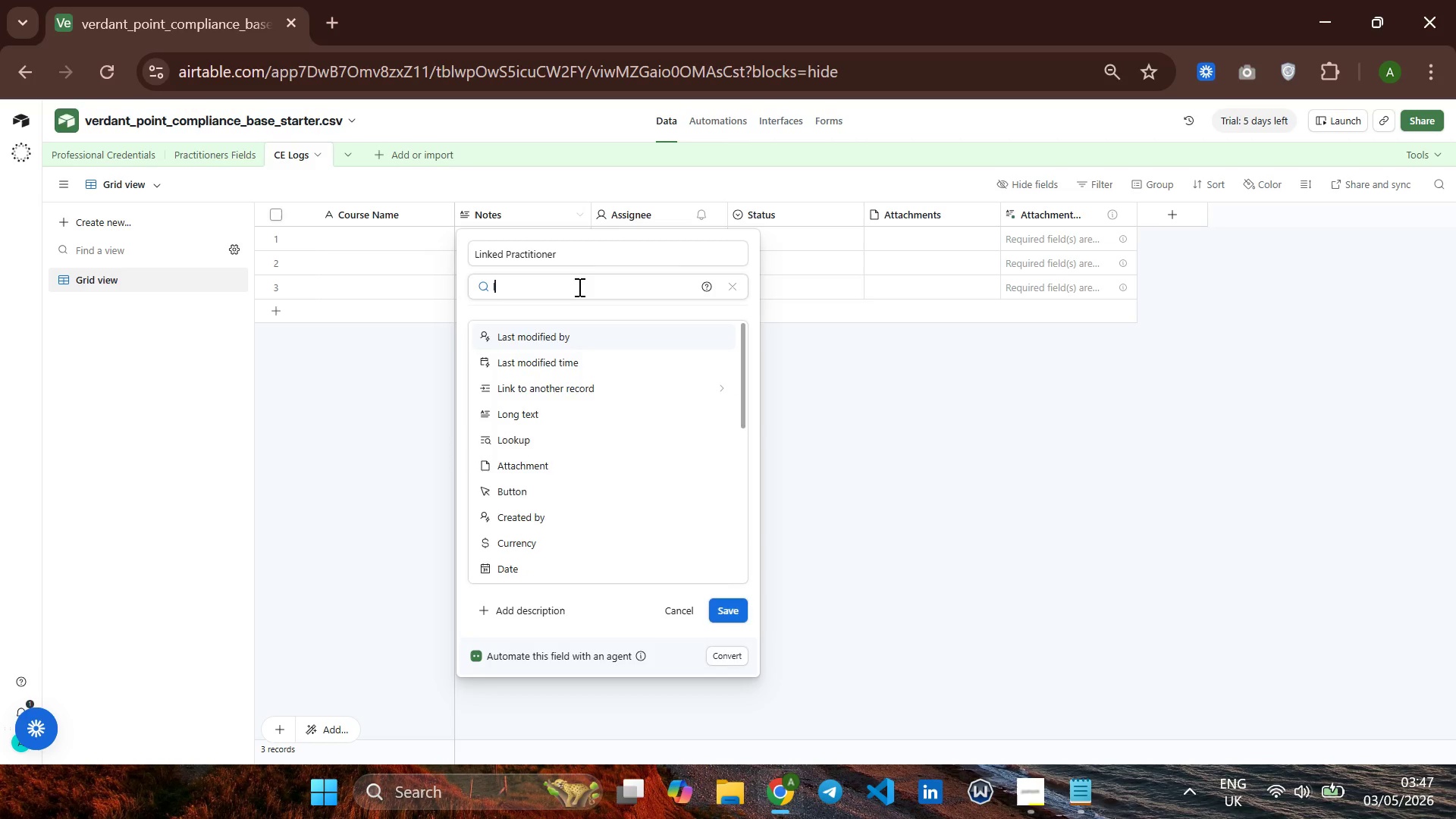 
key(CapsLock)
 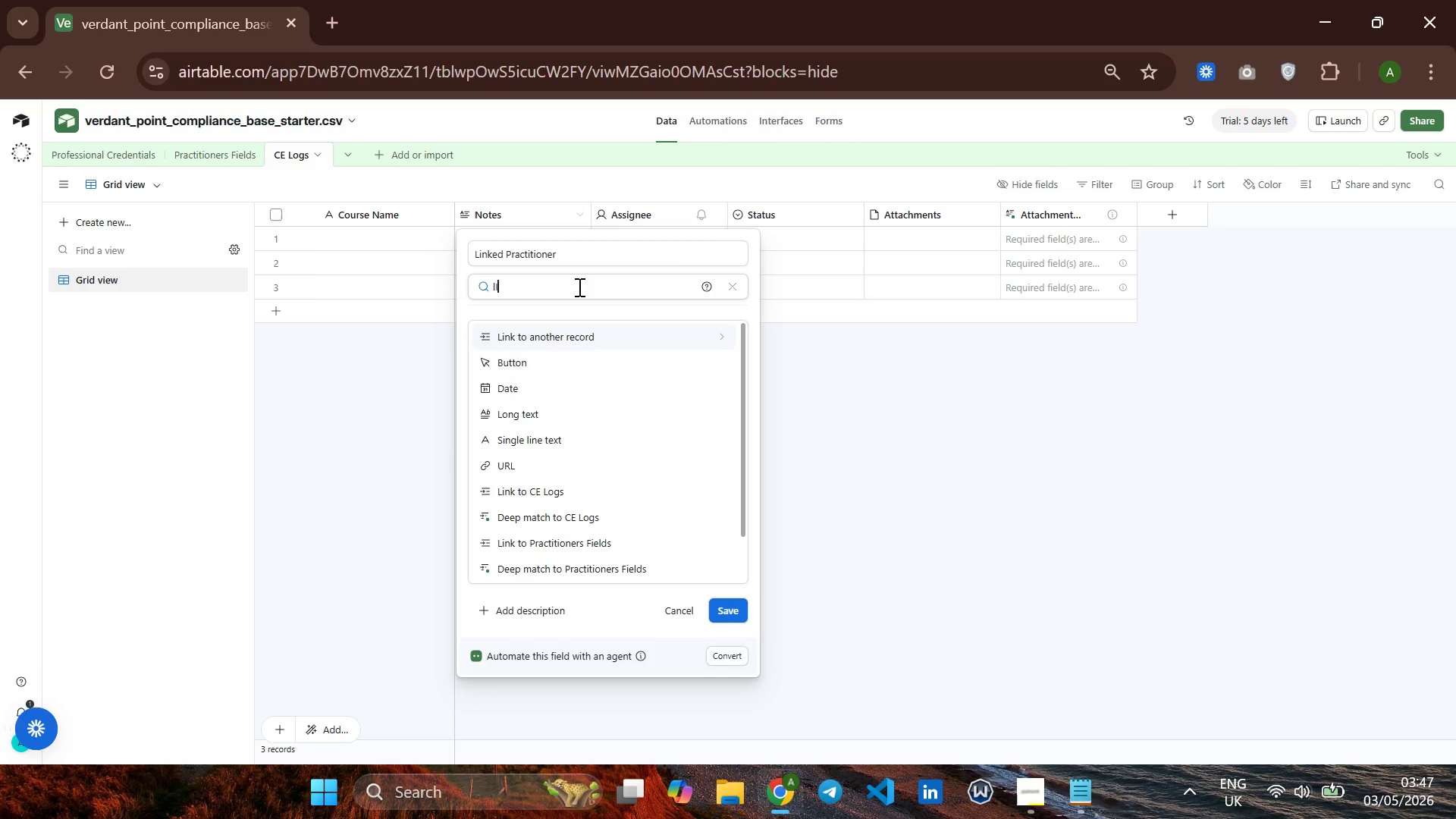 
key(I)
 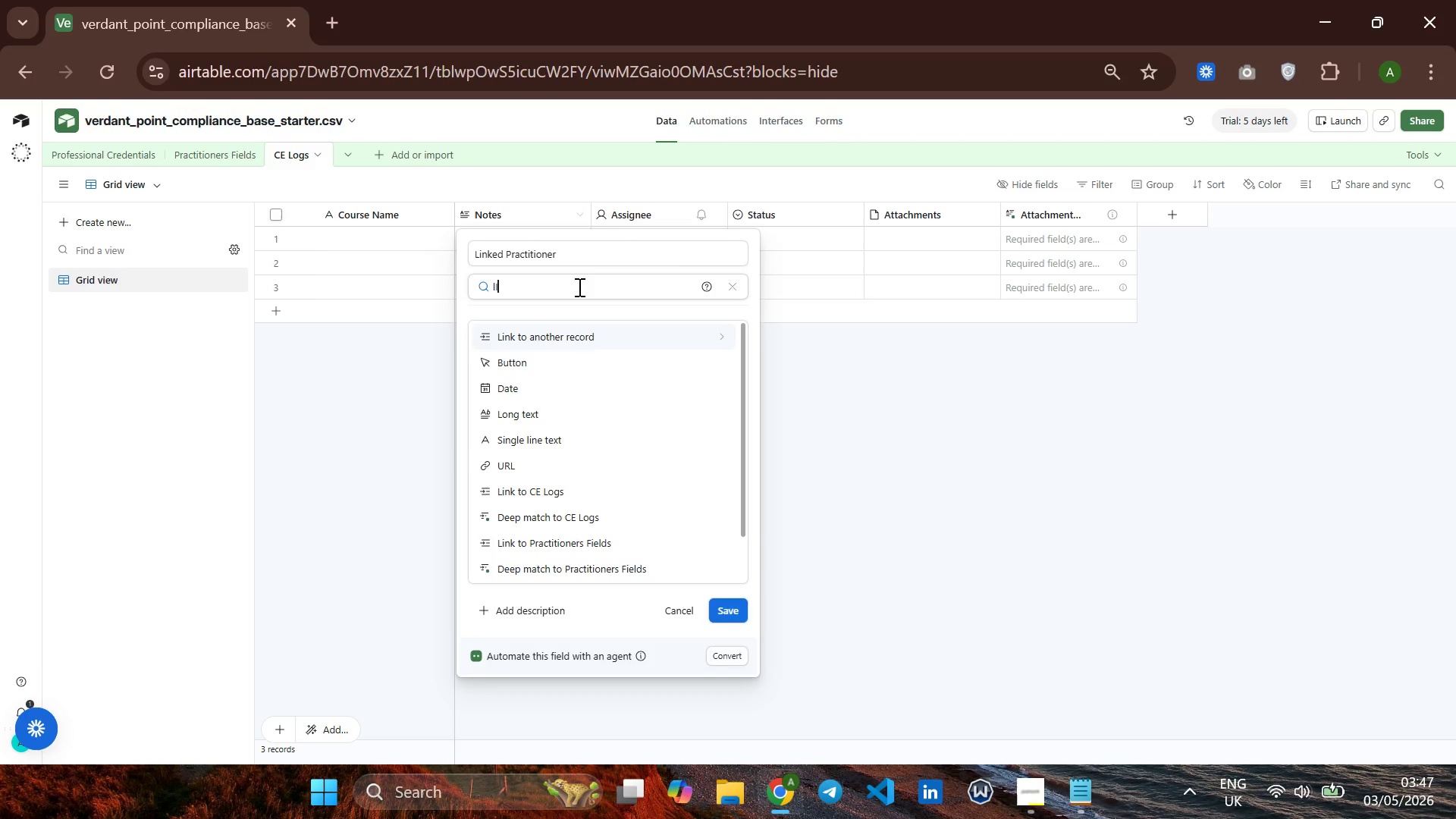 
key(CapsLock)
 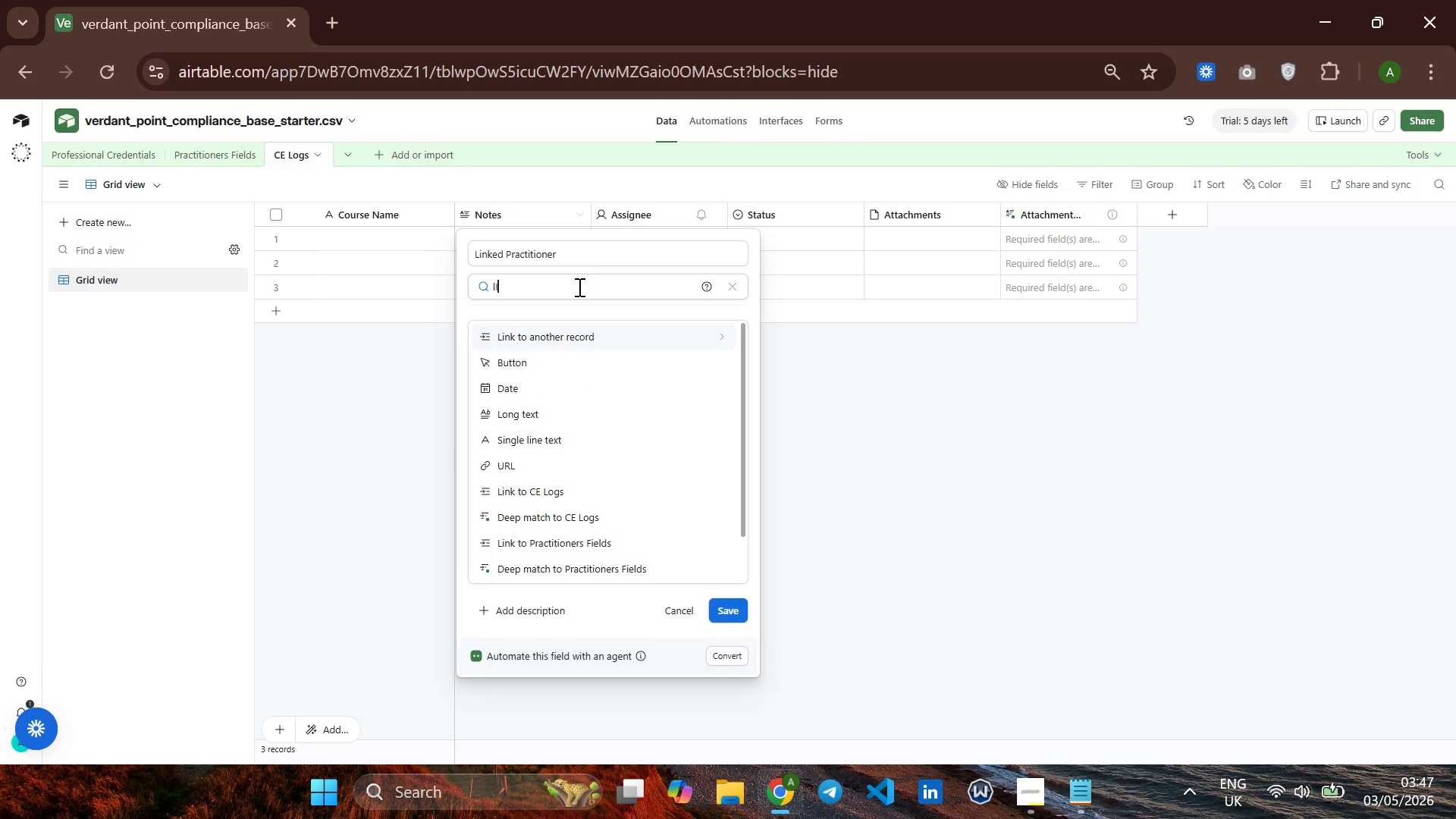 
key(N)
 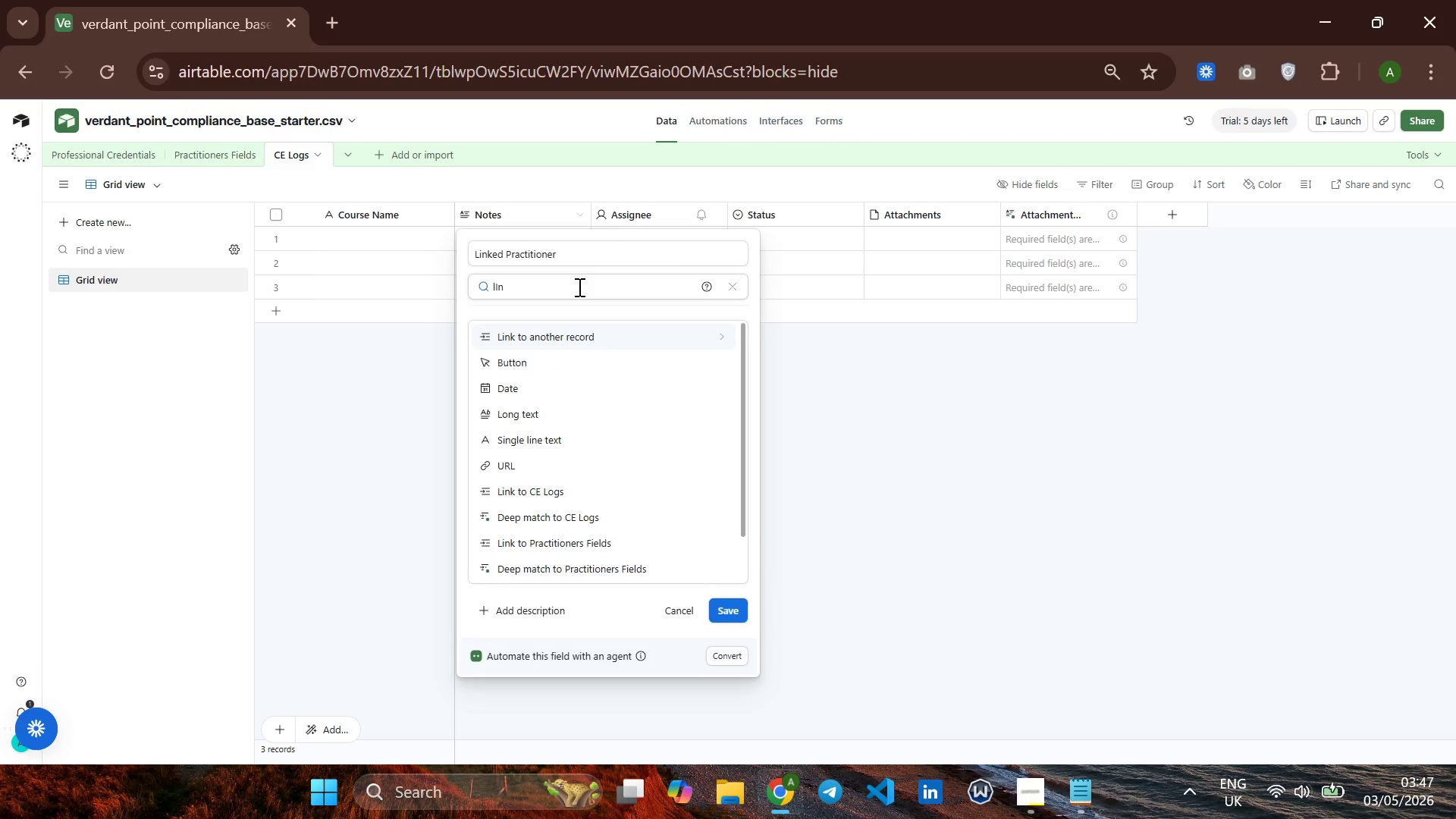 
key(Enter)
 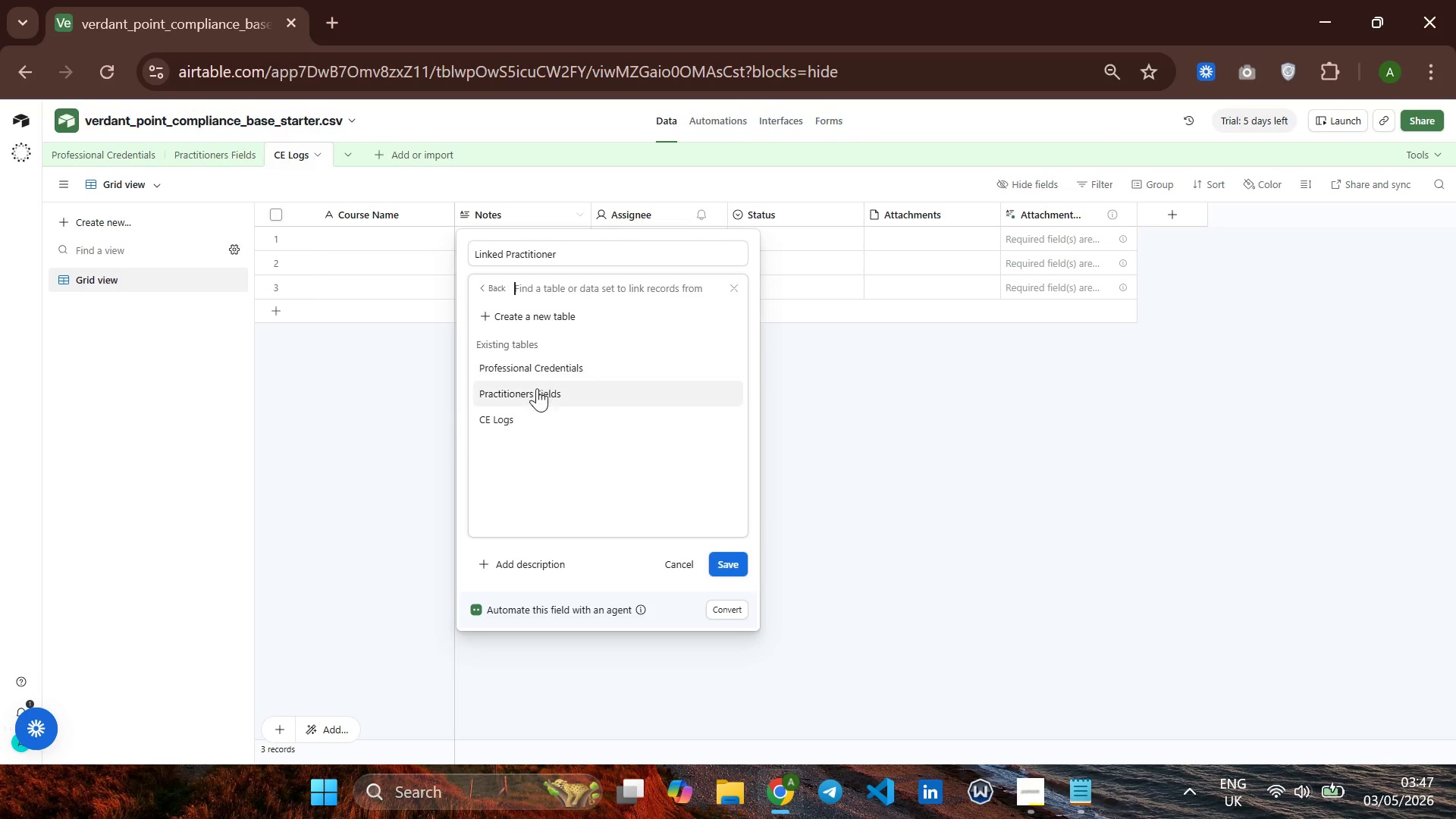 
wait(8.62)
 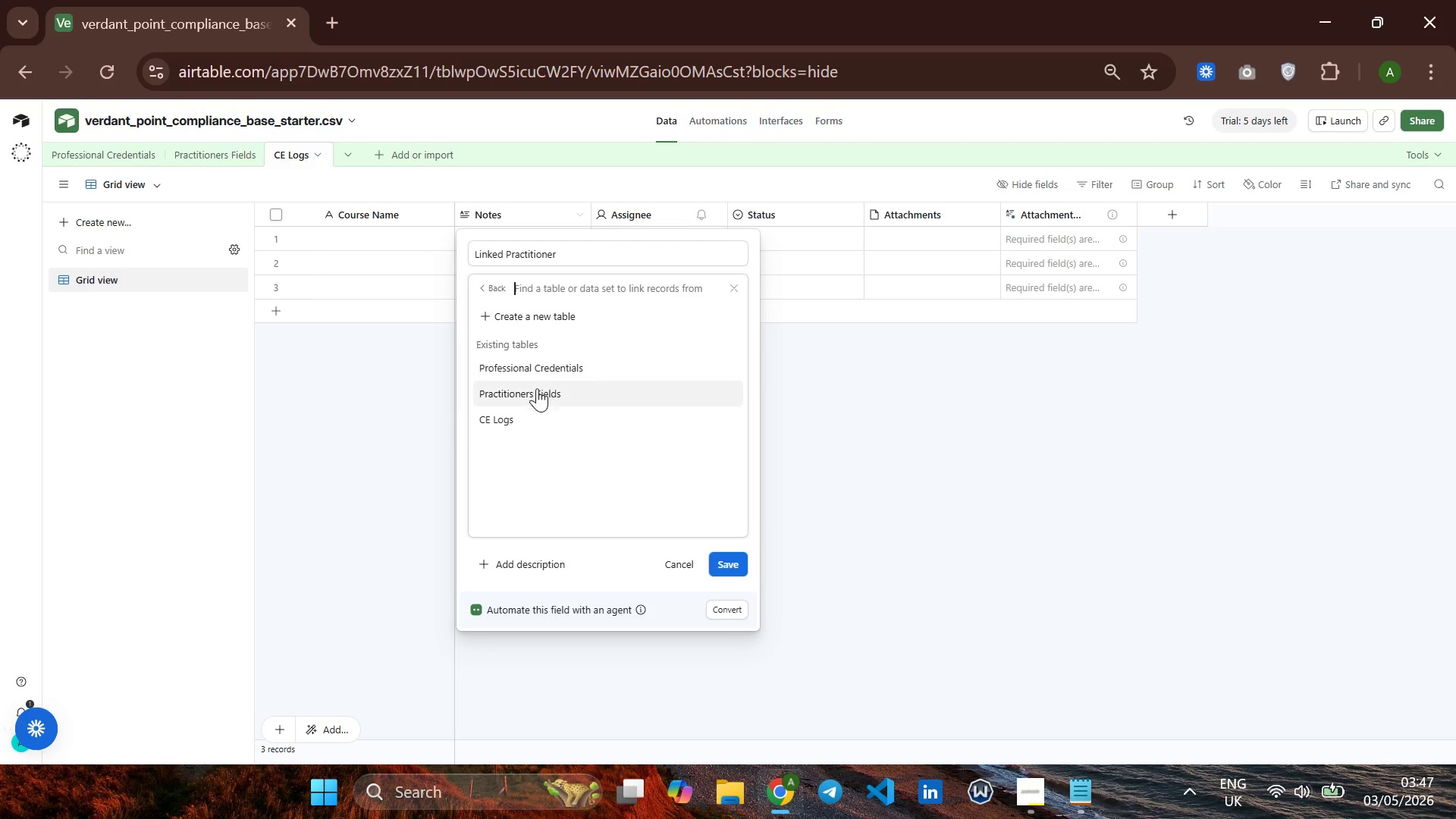 
left_click([536, 392])
 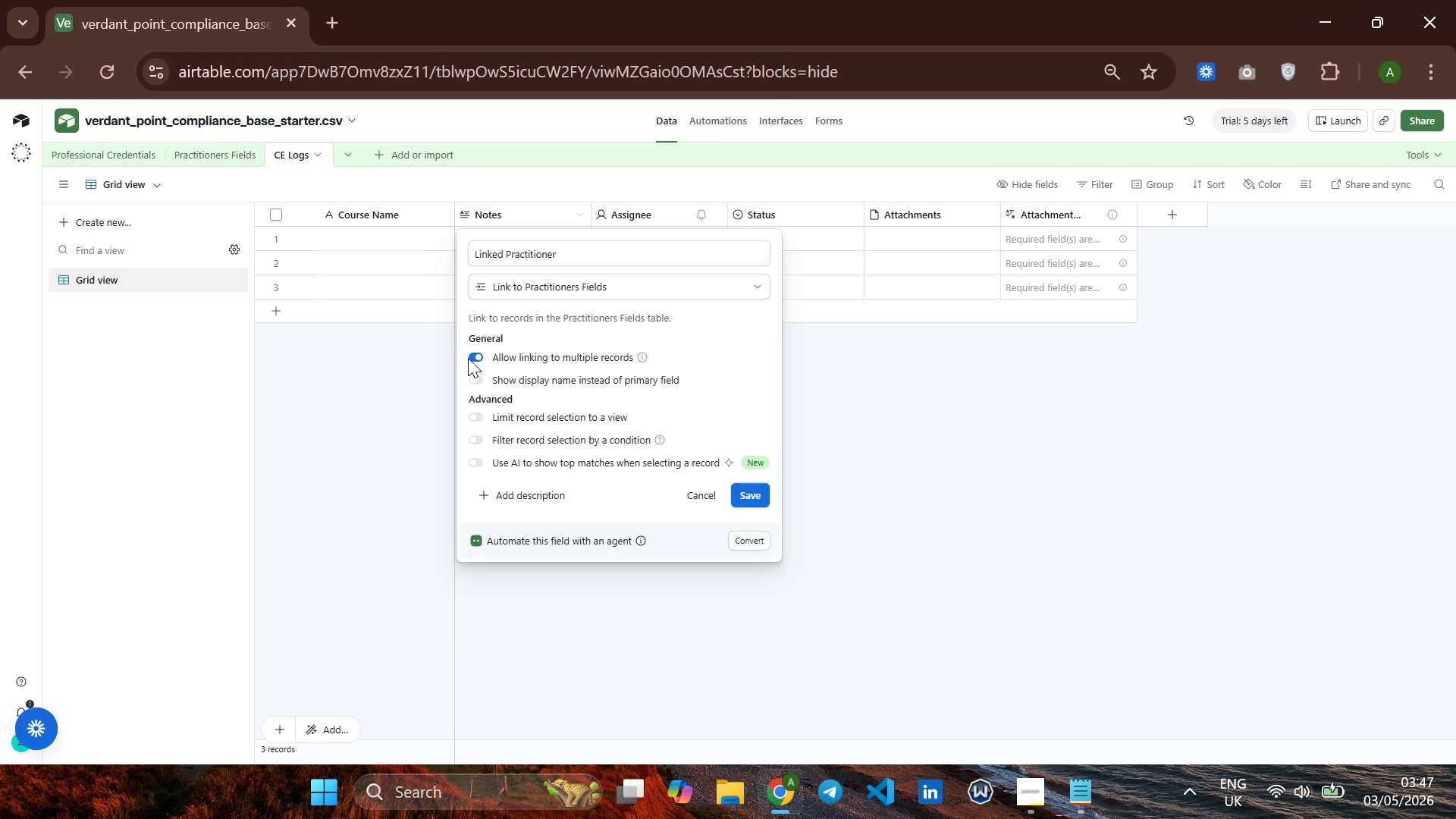 
left_click([469, 358])
 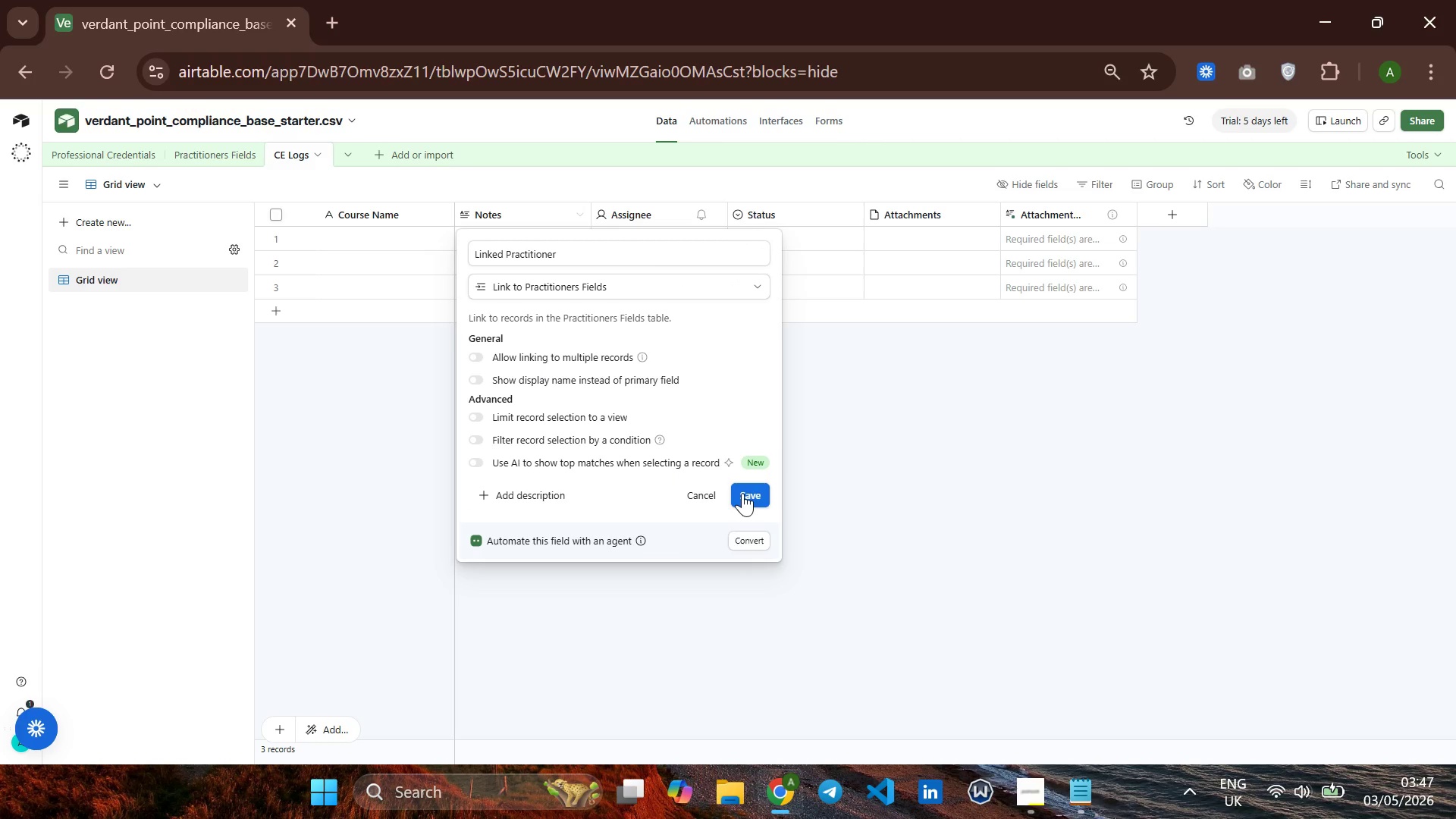 
wait(14.99)
 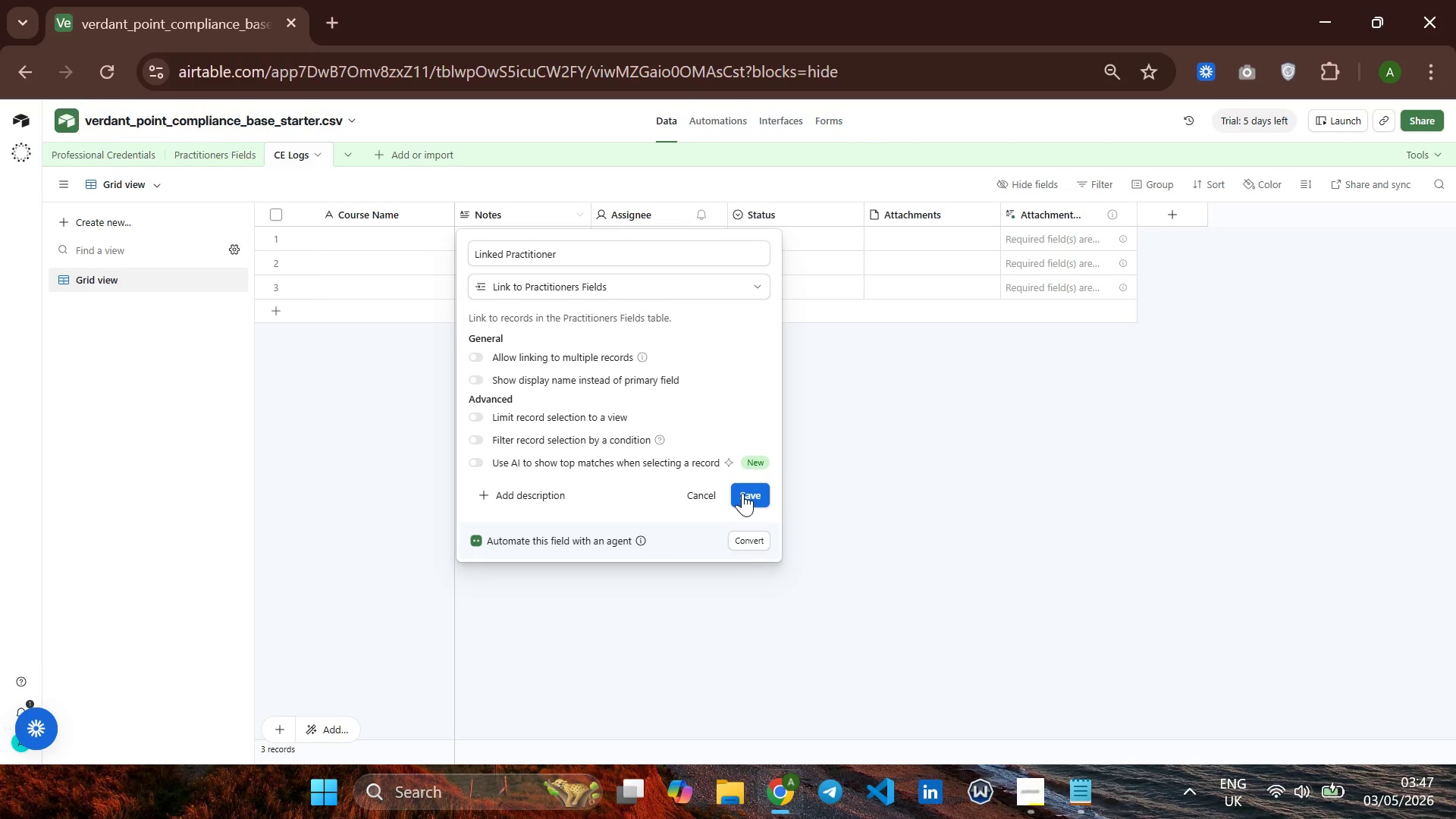 
left_click([742, 493])
 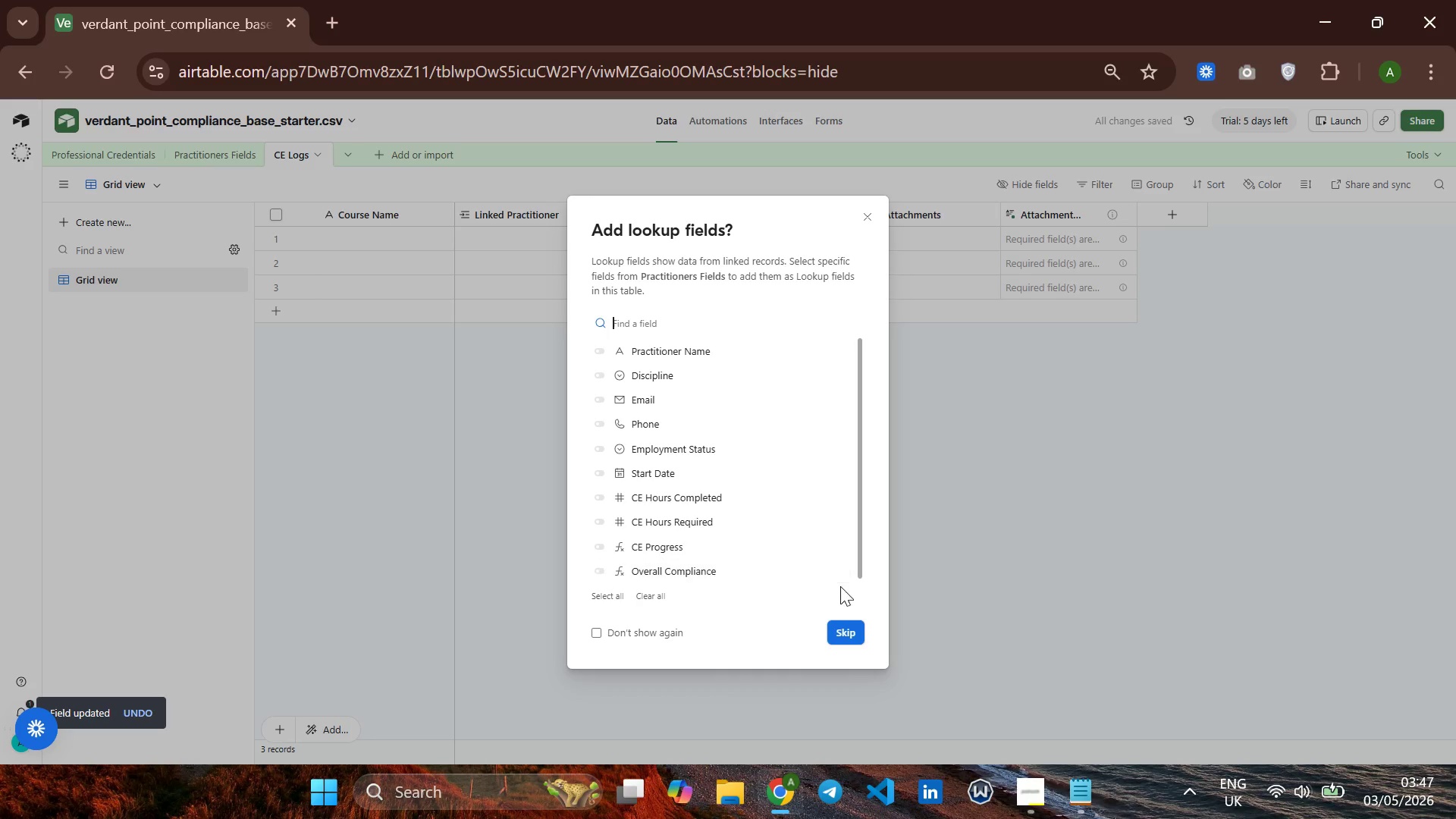 
left_click([940, 559])
 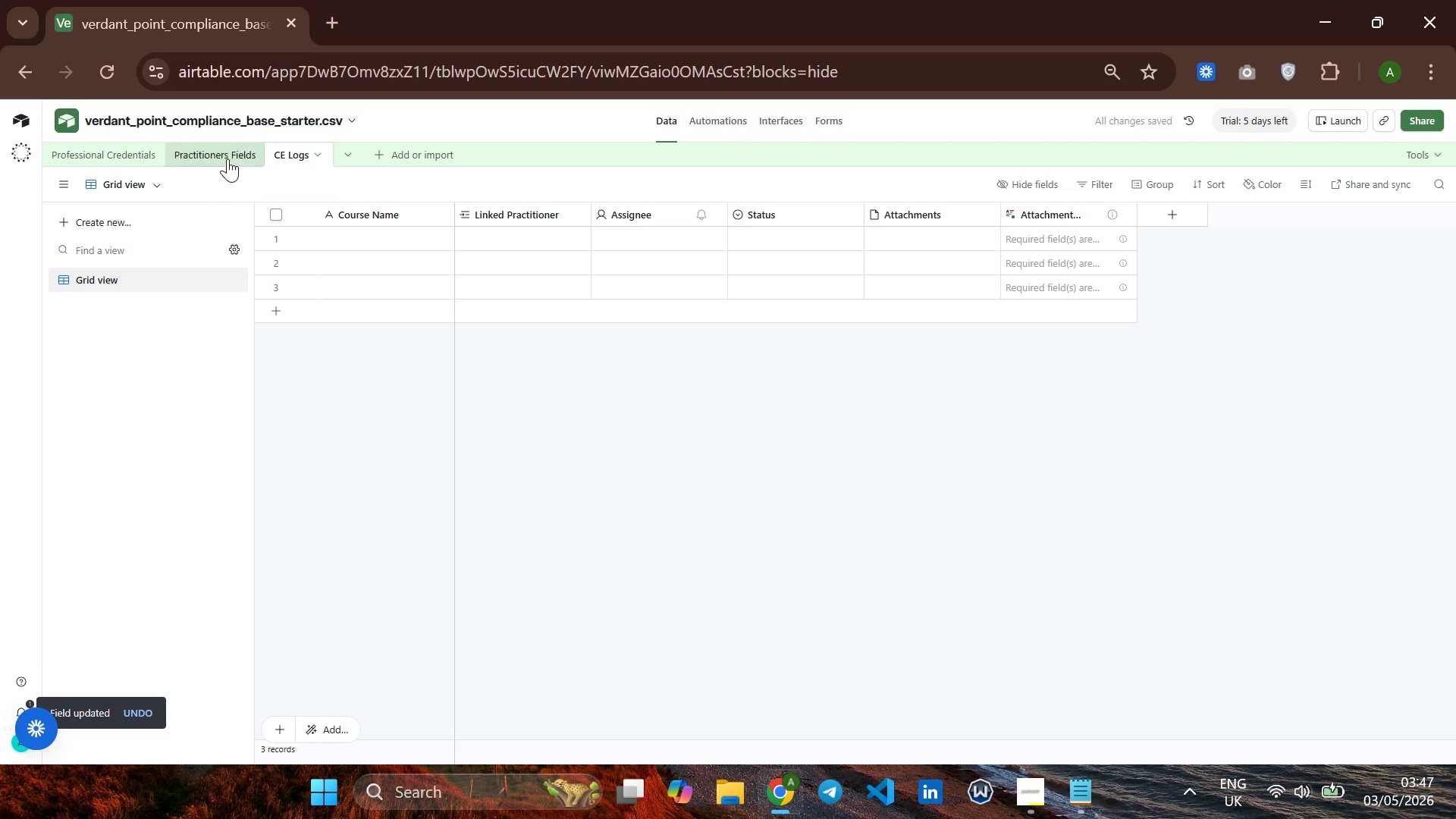 
right_click([231, 158])
 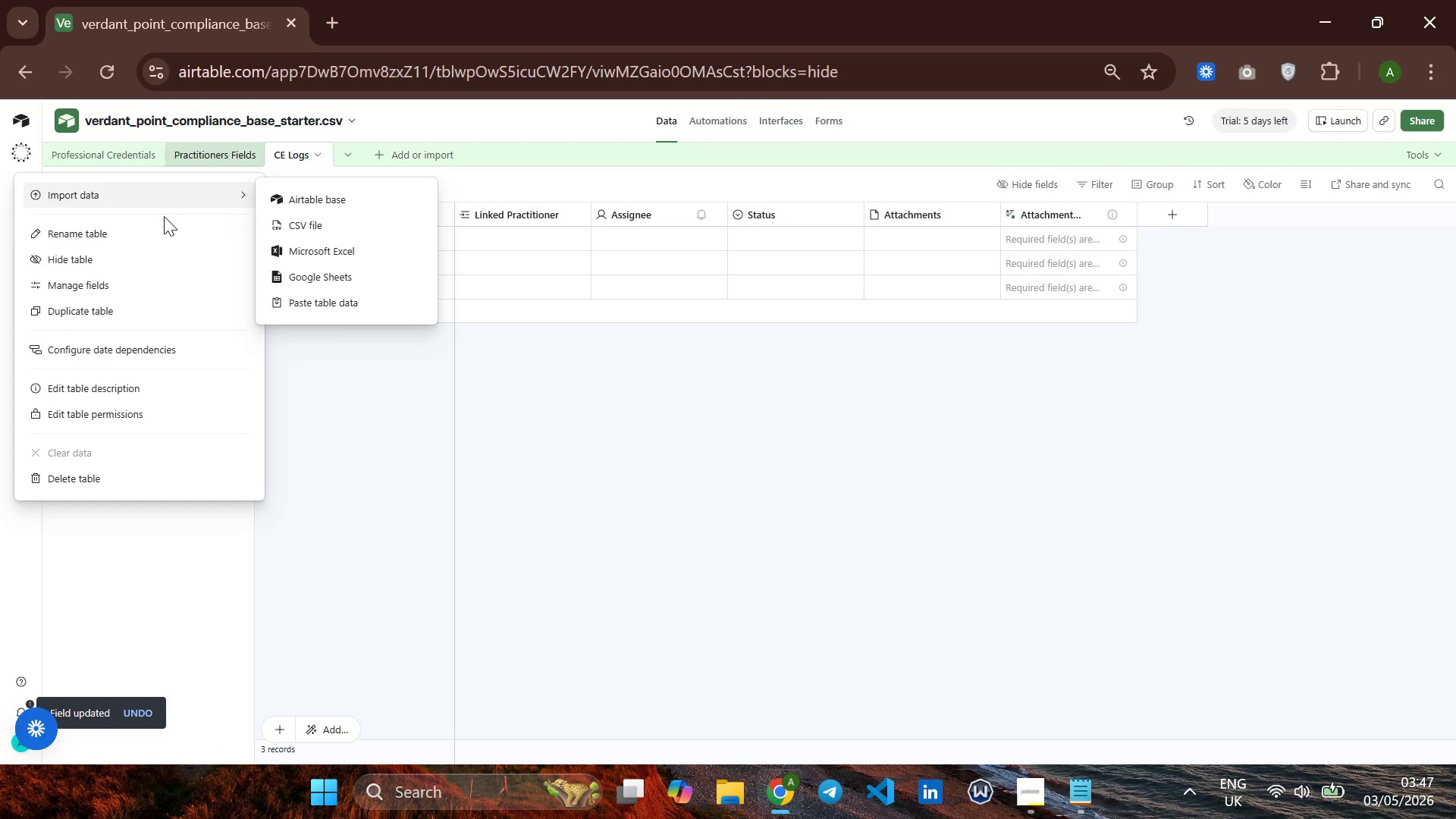 
left_click([162, 234])
 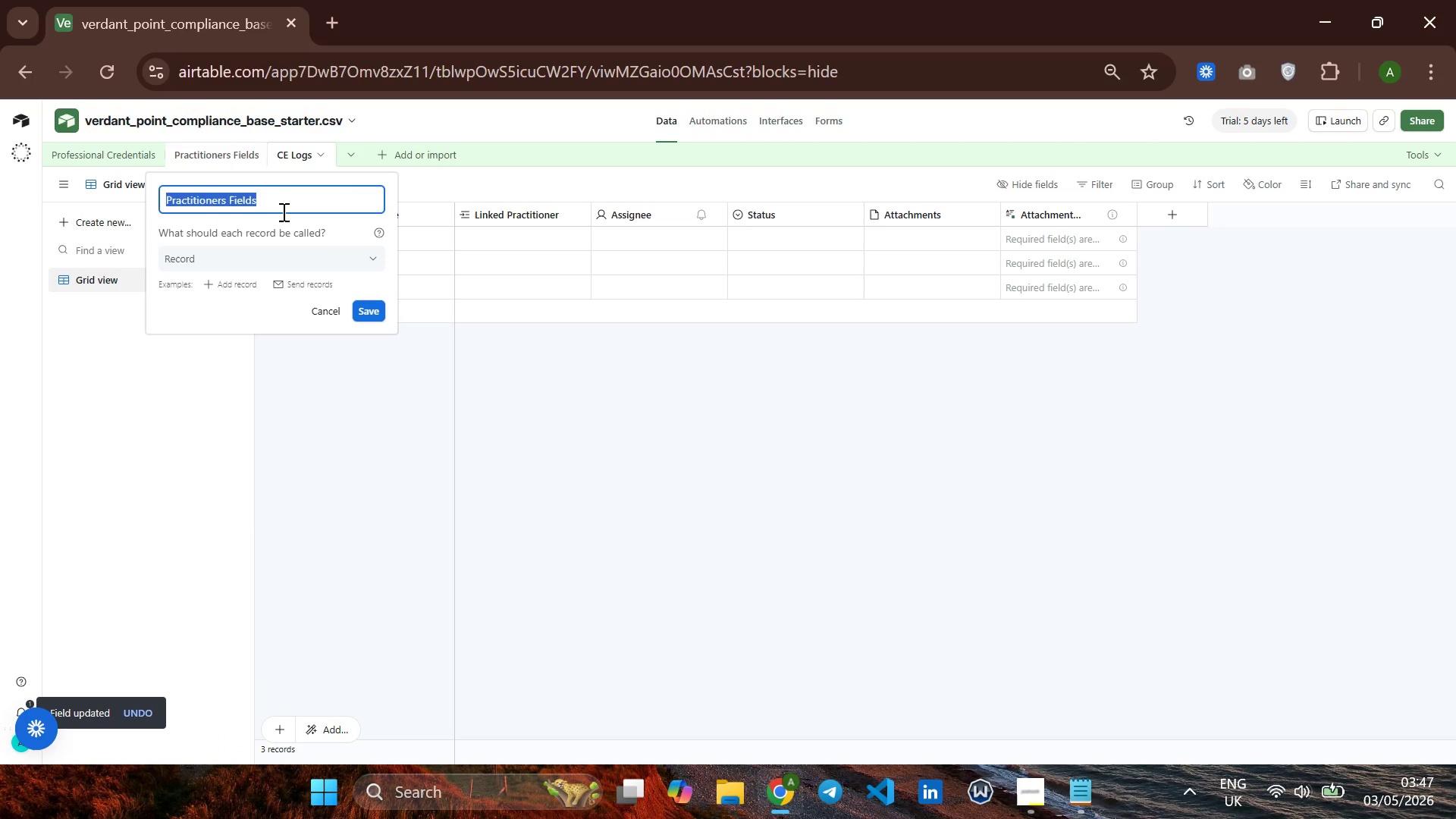 
left_click([284, 210])
 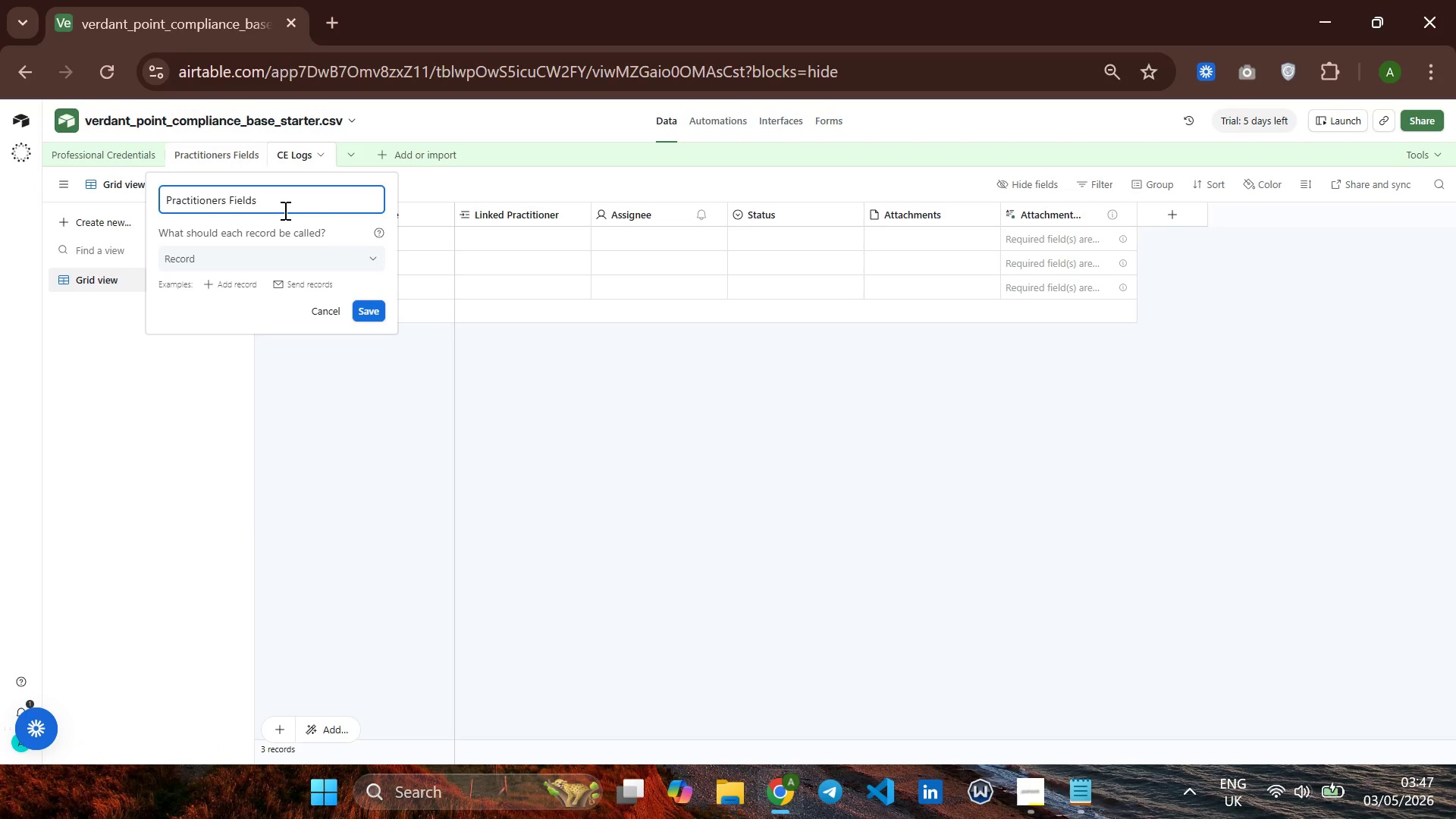 
hold_key(key=Backspace, duration=0.58)
 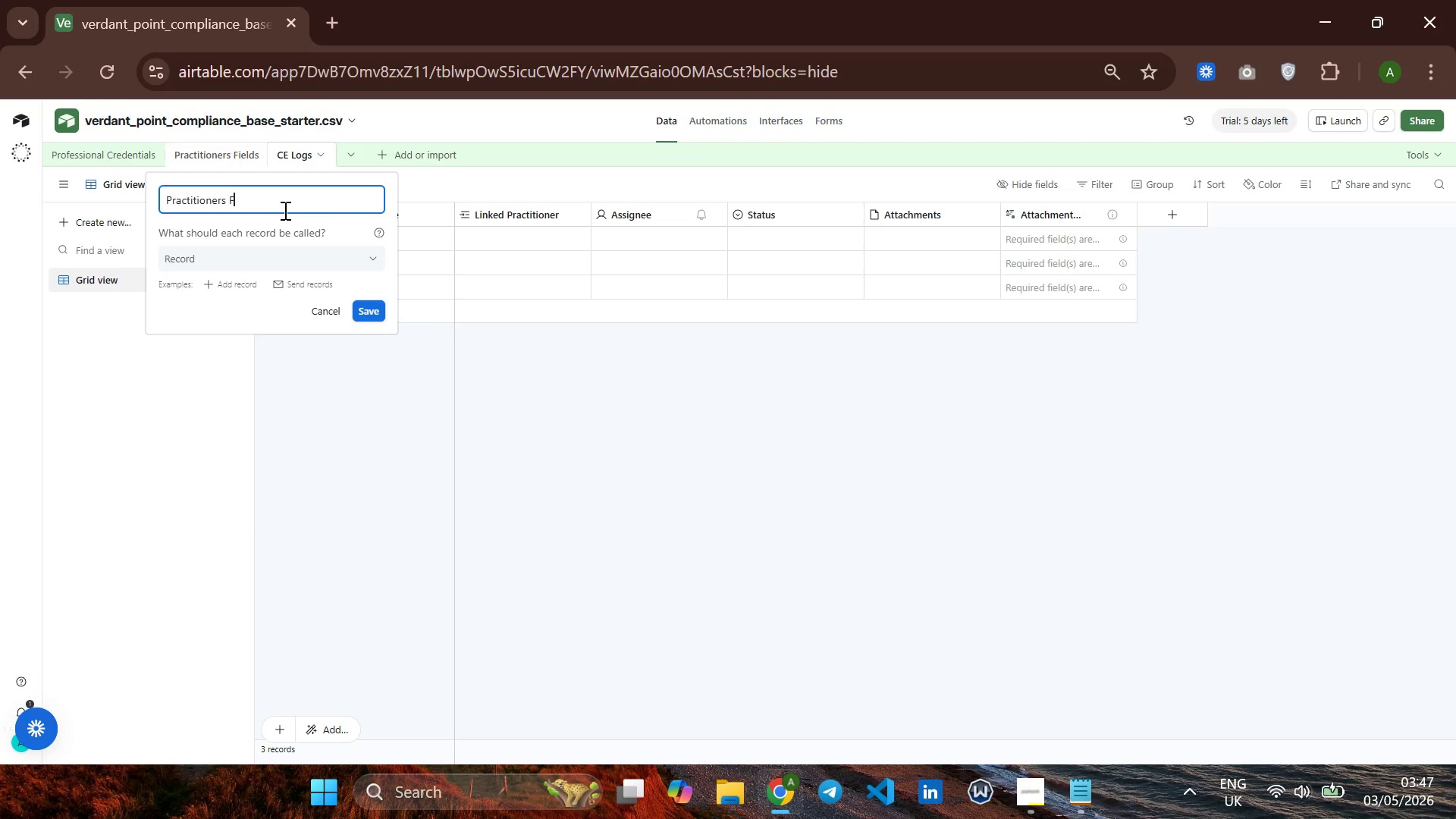 
key(Backspace)
 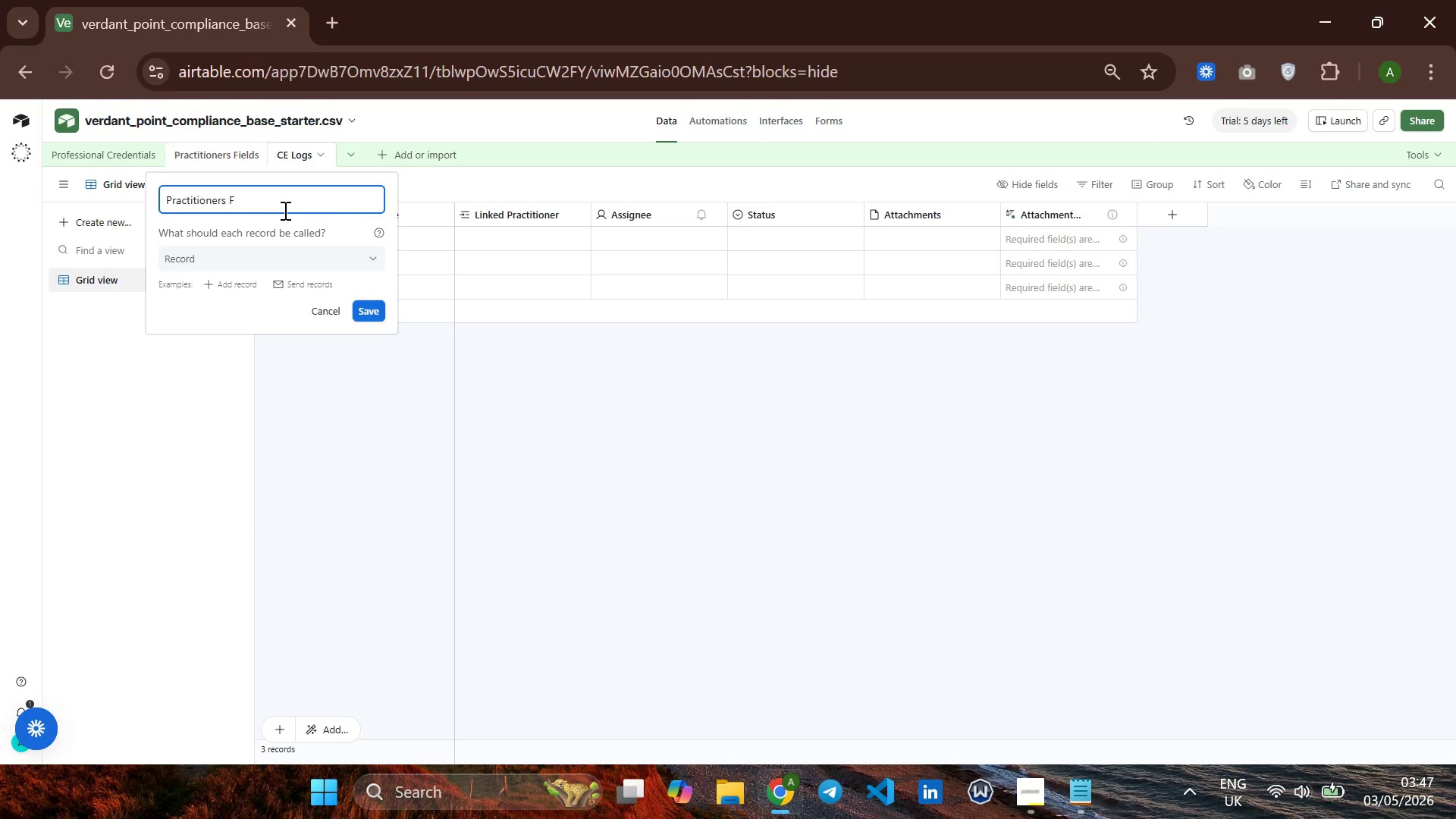 
key(Backspace)
 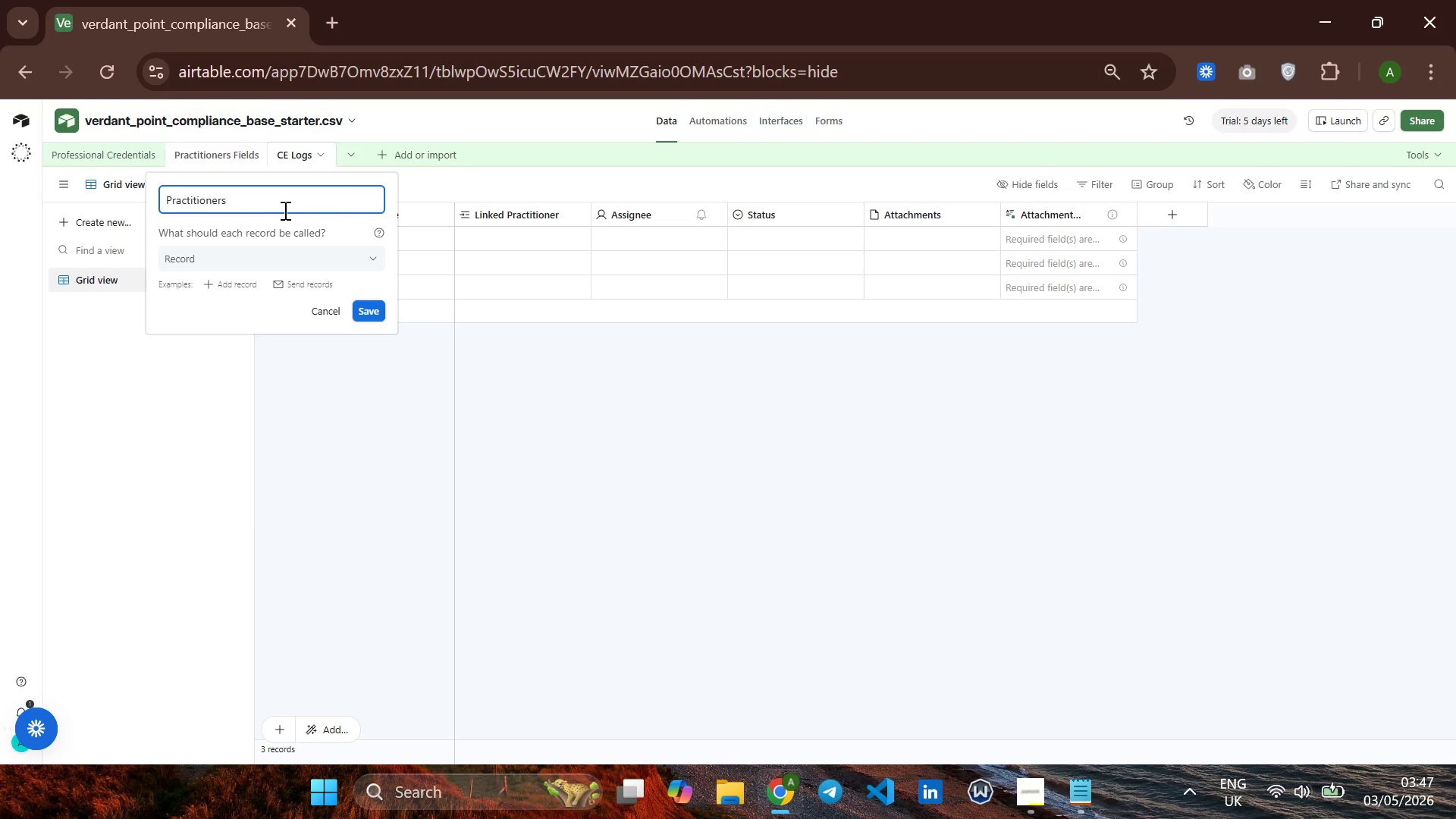 
key(Backspace)
 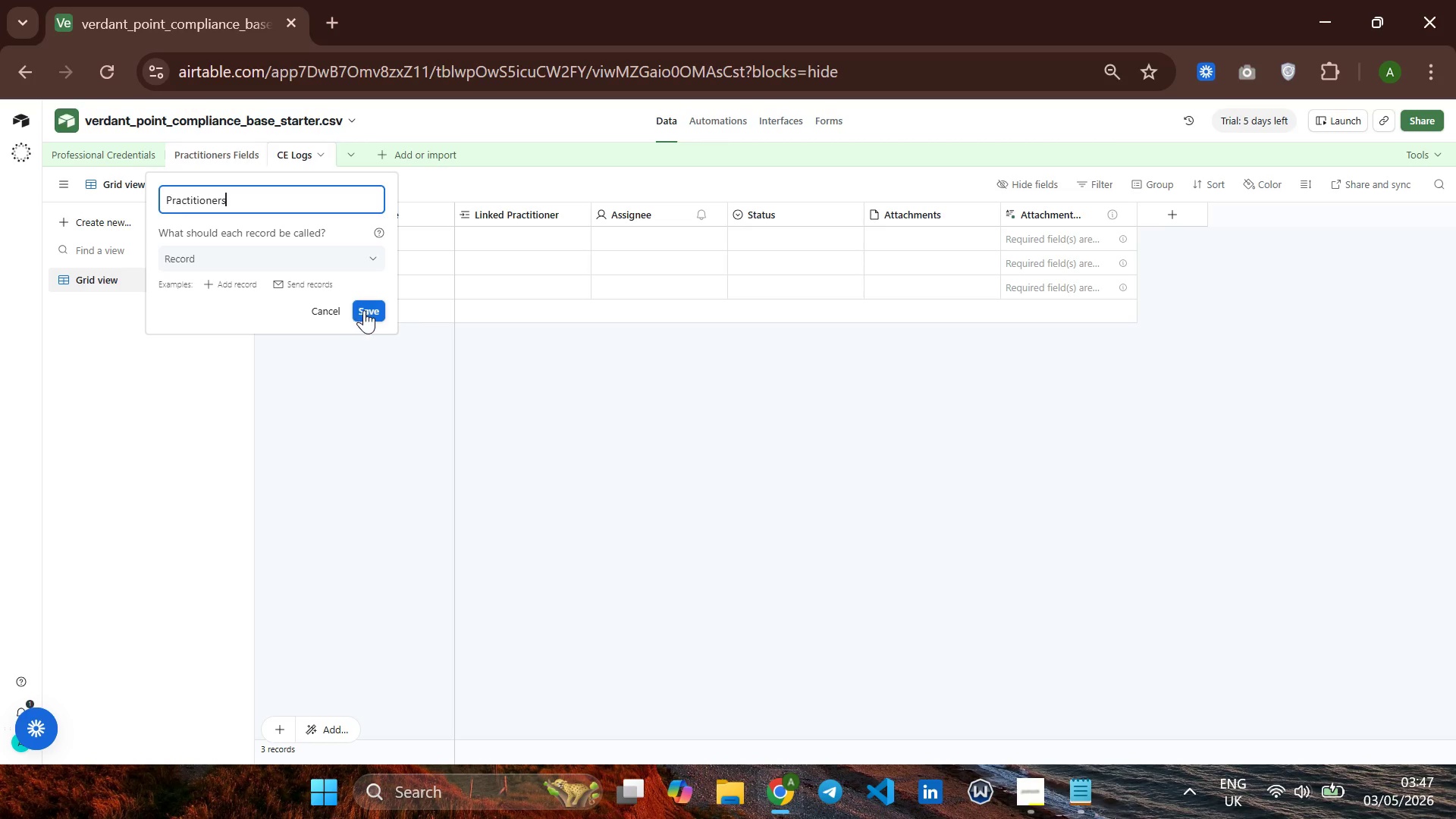 
left_click([366, 310])
 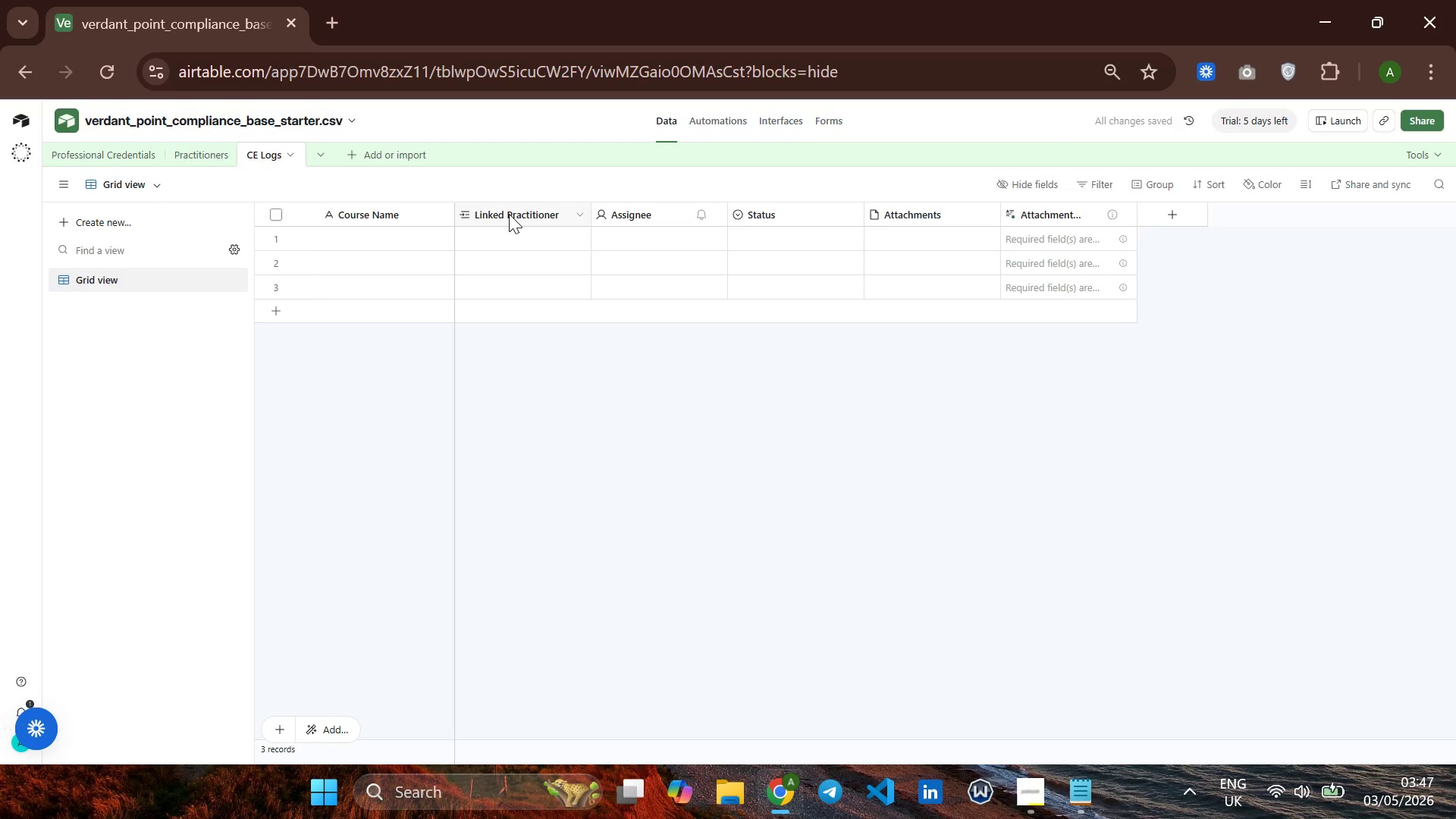 
right_click([510, 212])
 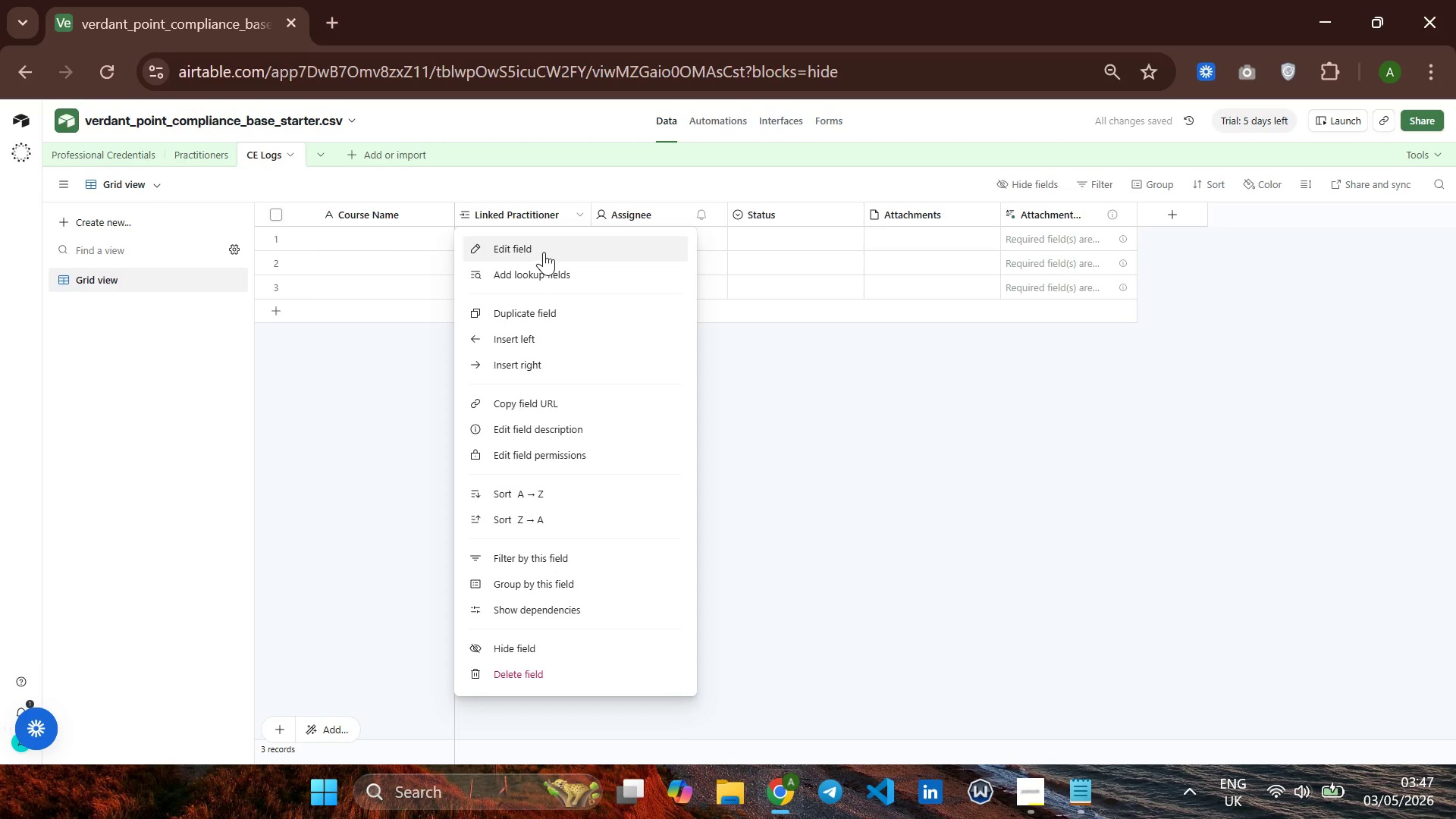 
left_click([544, 252])
 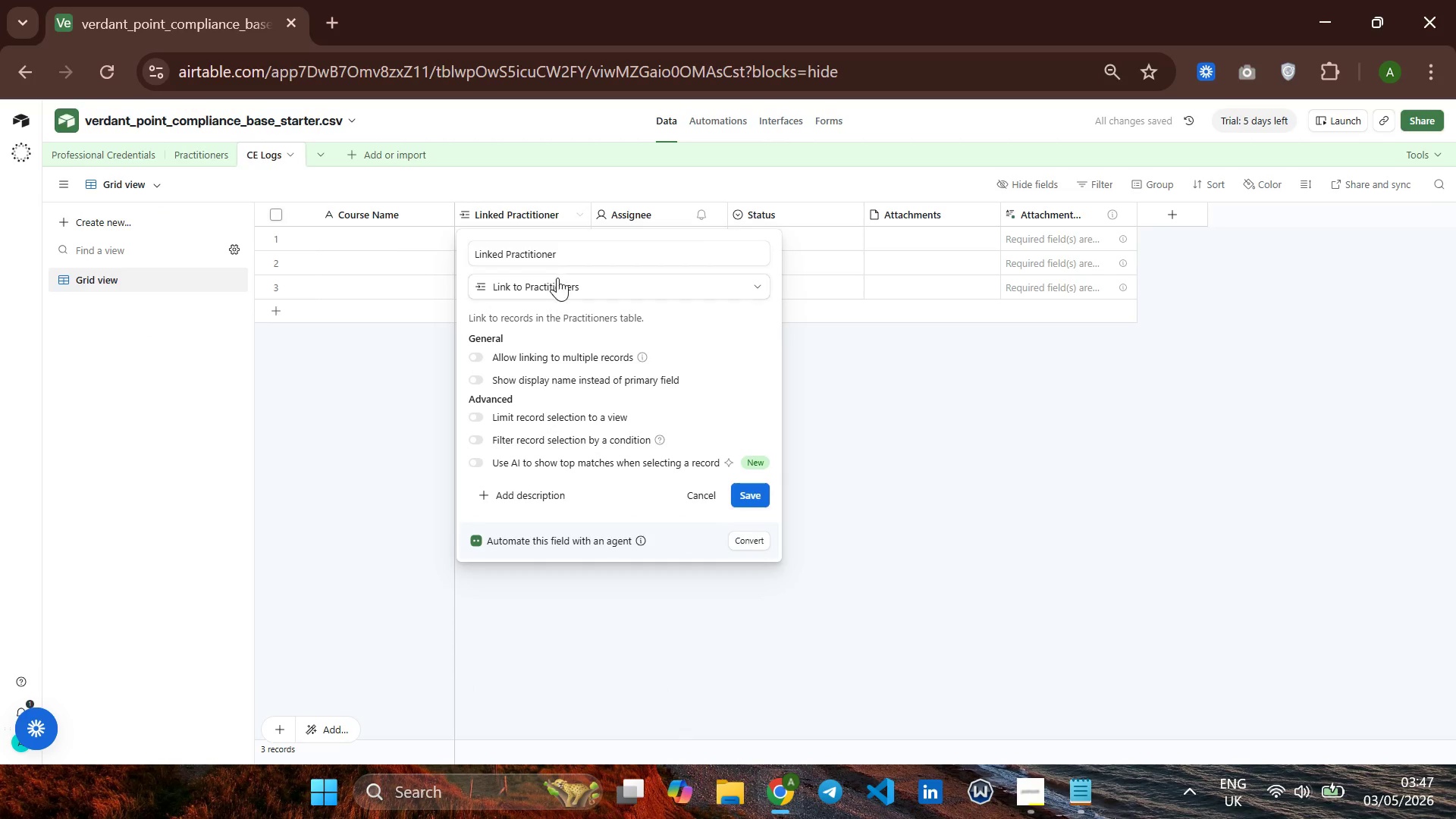 
left_click([573, 287])
 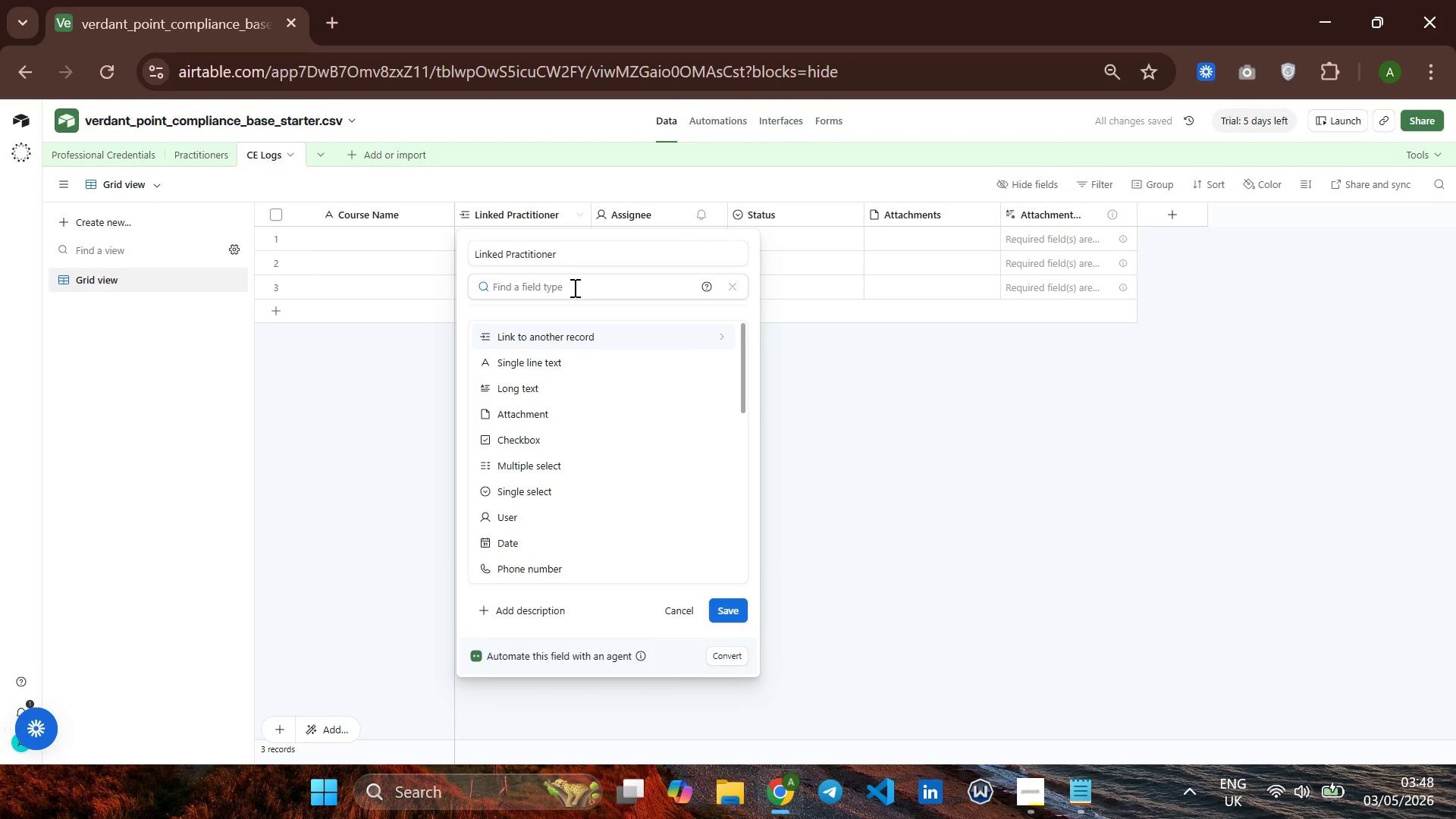 
left_click([573, 287])
 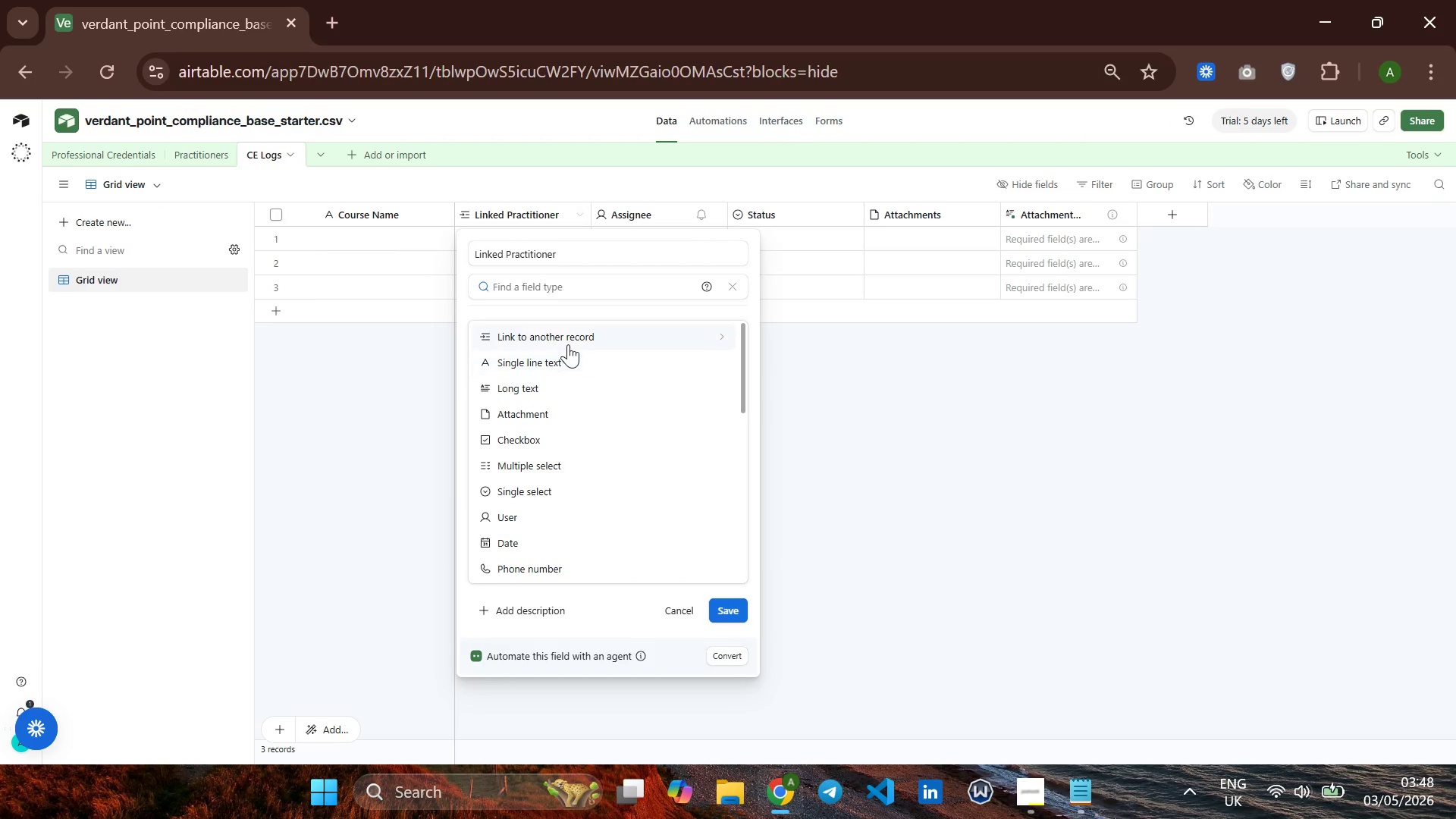 
left_click([570, 342])
 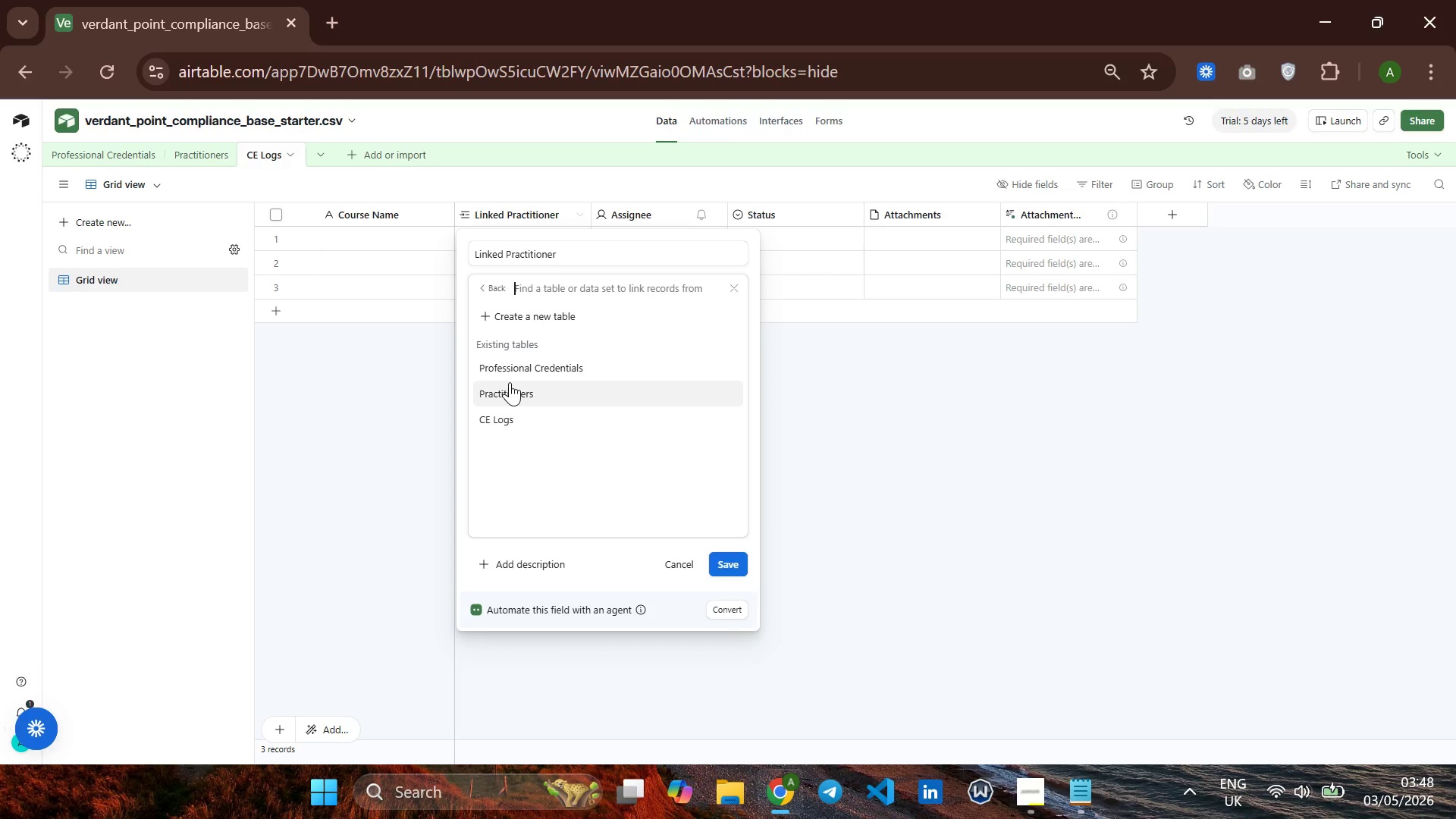 
left_click([510, 382])
 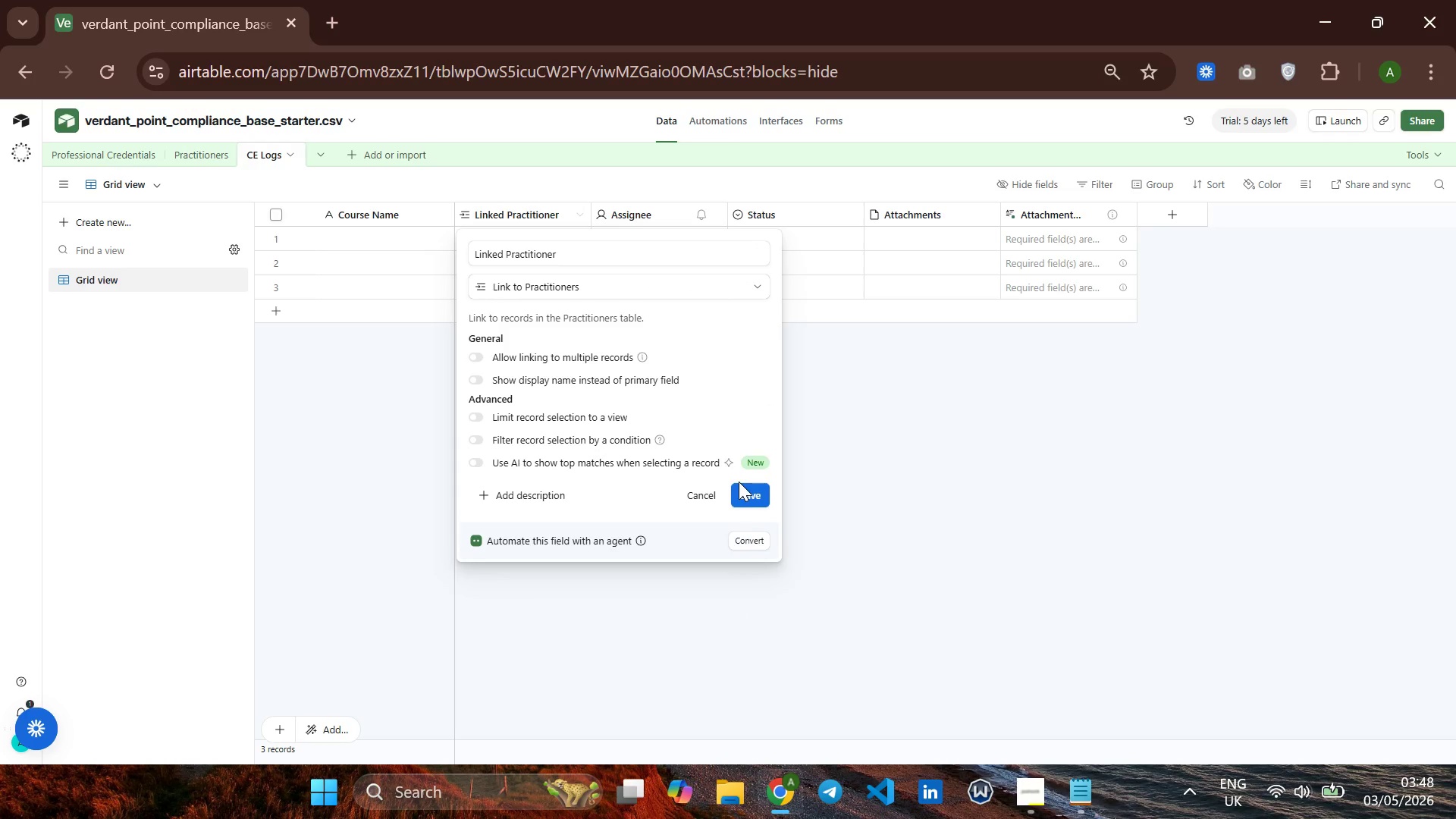 
left_click([742, 490])
 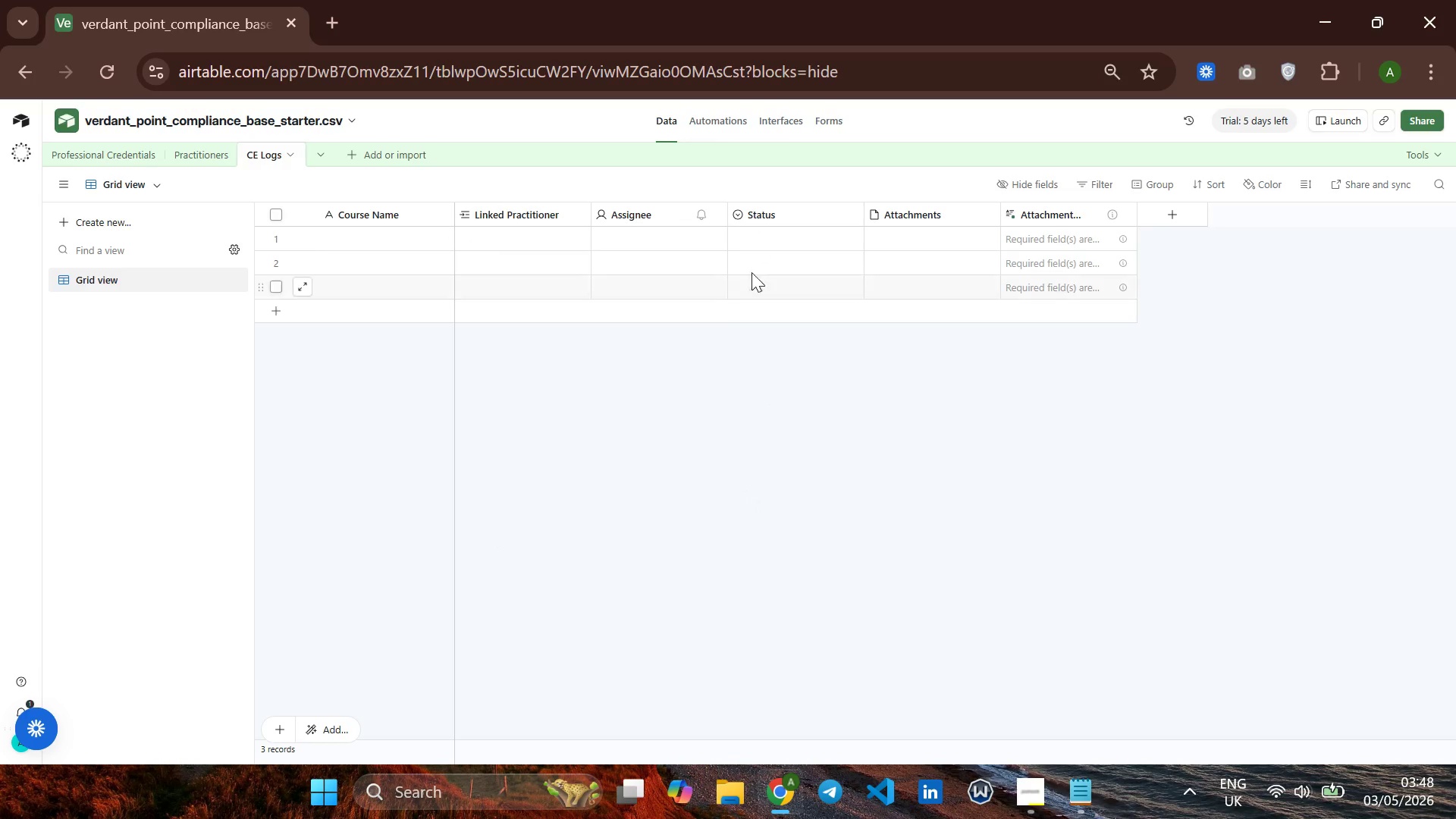 
right_click([641, 218])
 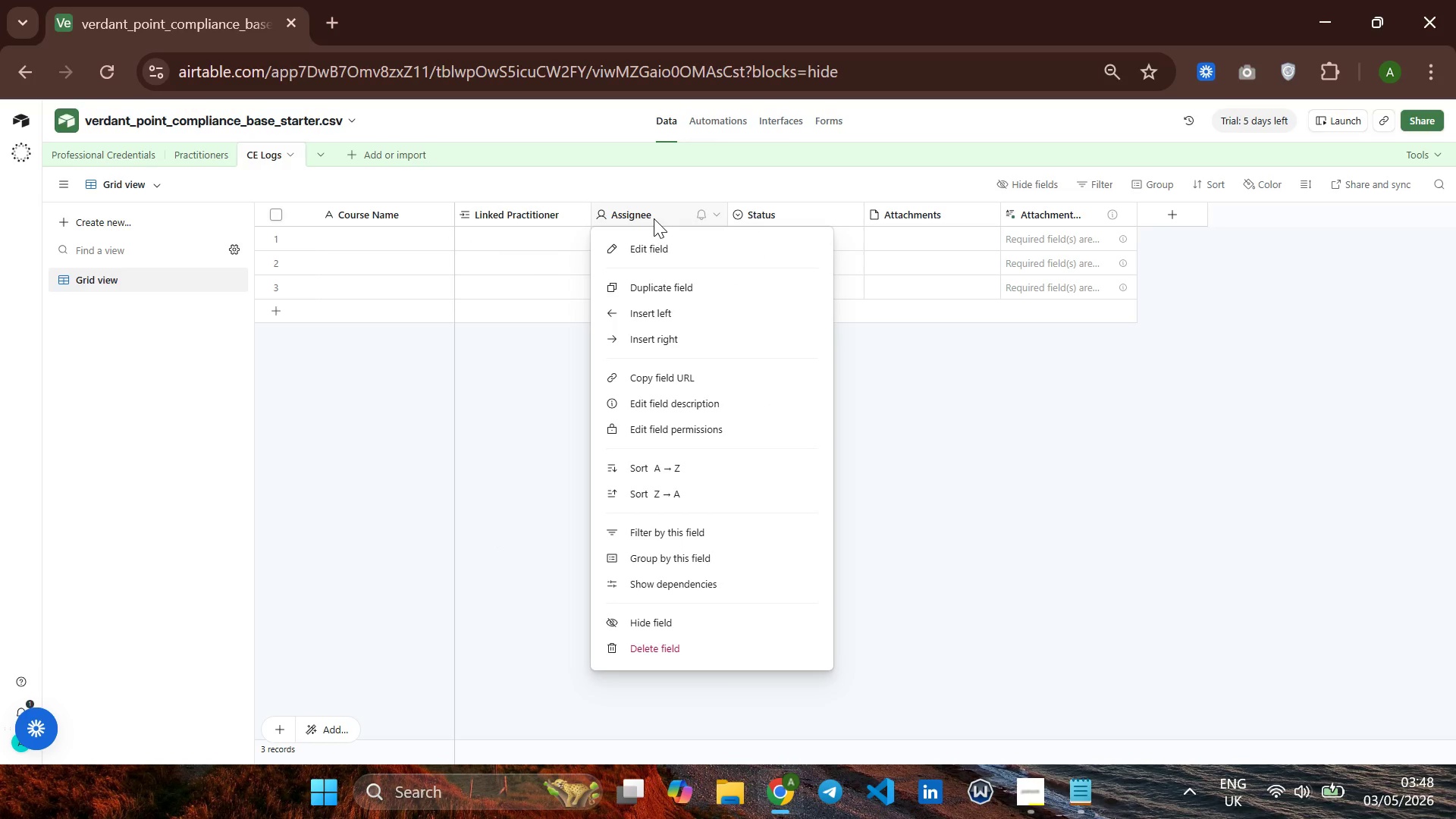 
wait(7.06)
 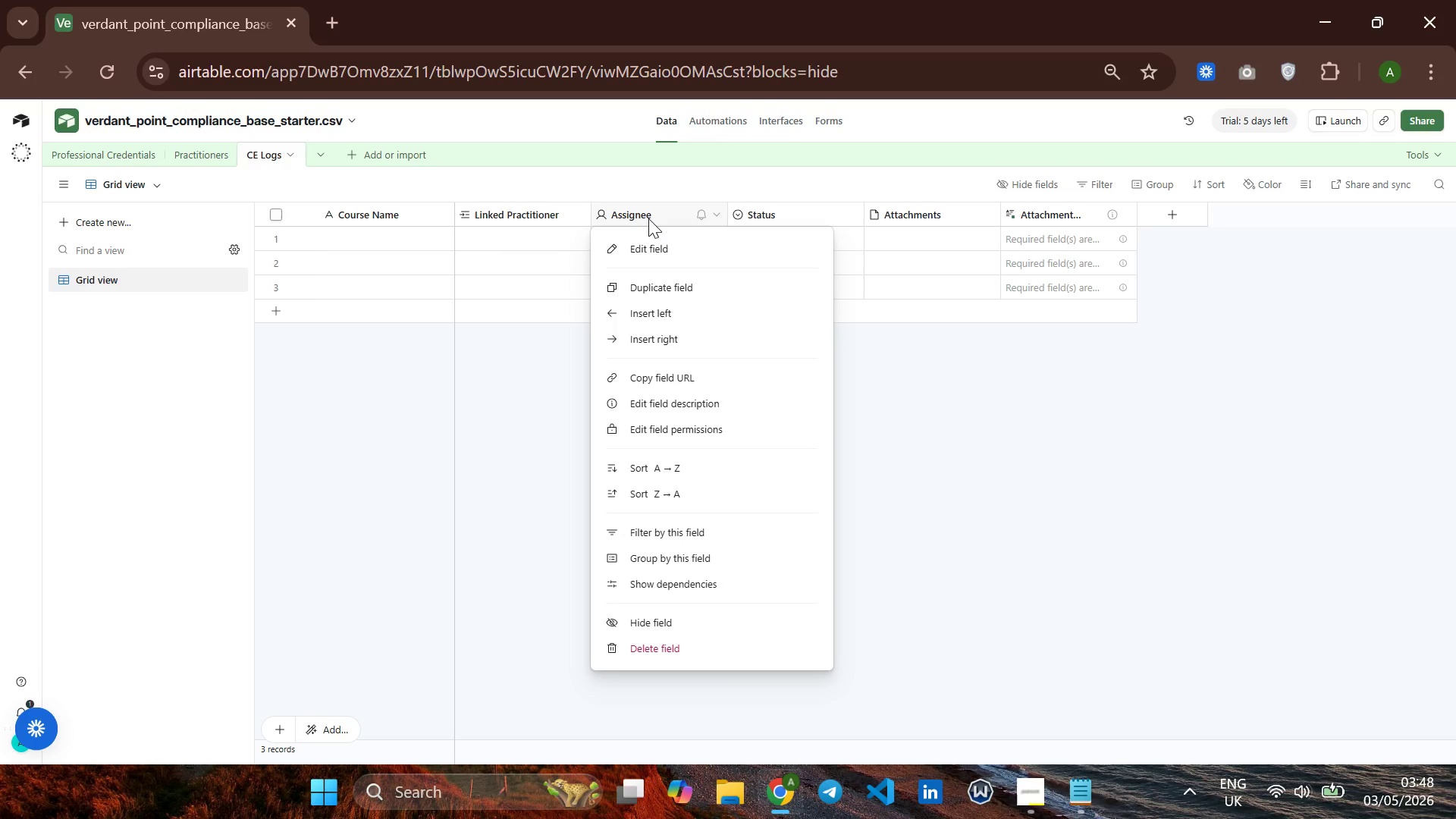 
left_click([664, 239])
 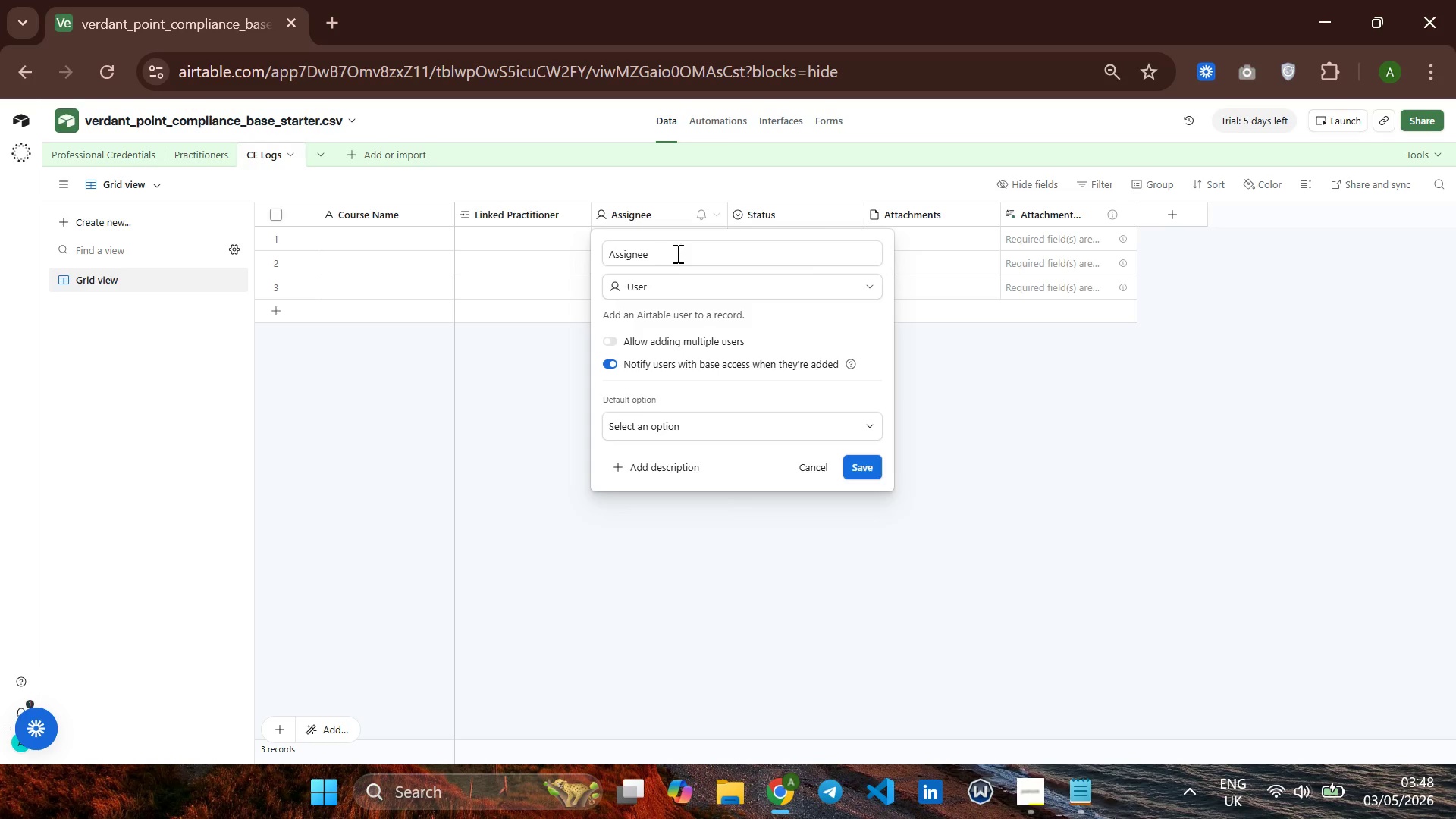 
wait(5.14)
 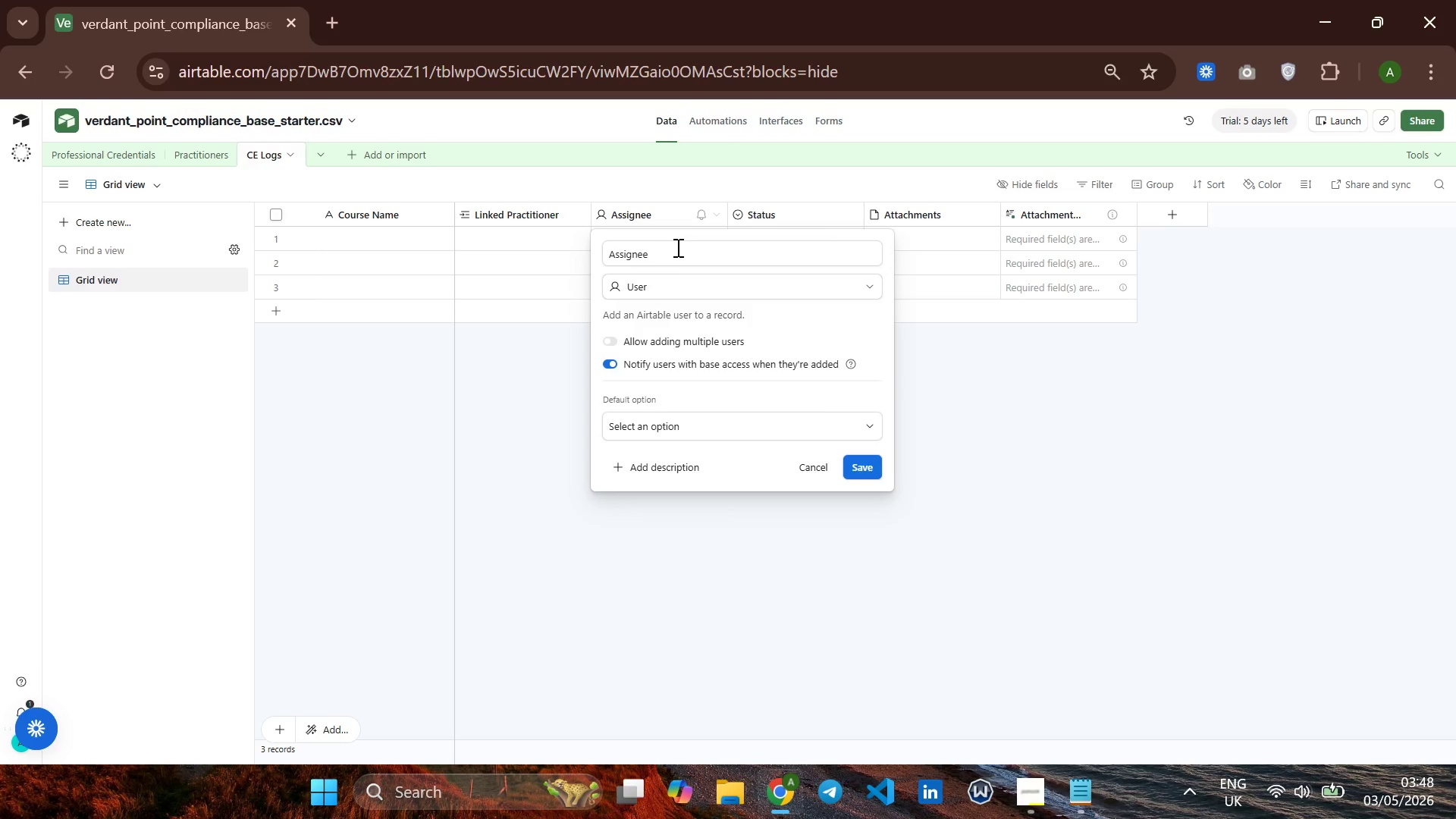 
left_click([676, 278])
 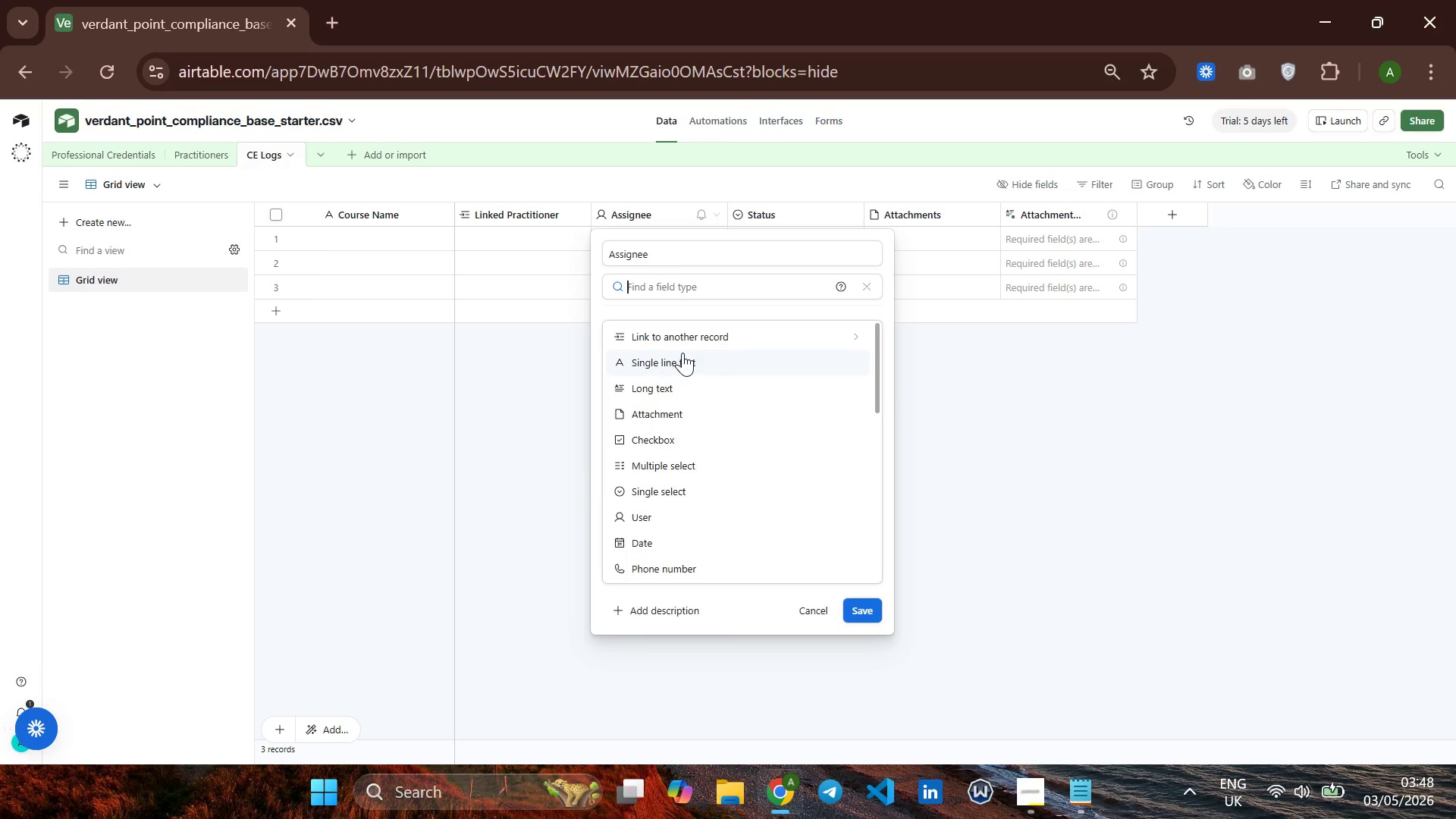 
type(num)
key(Backspace)
 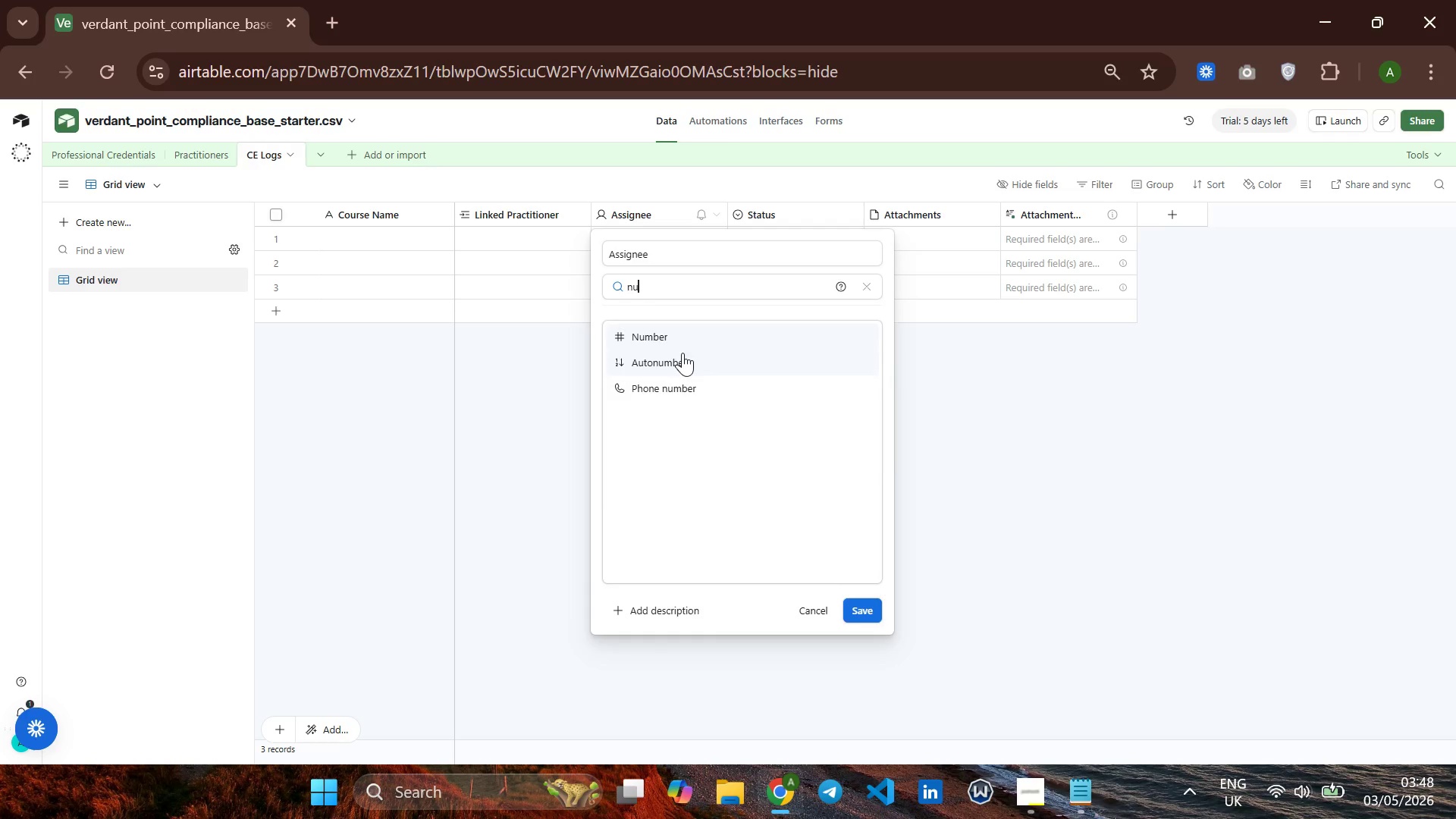 
key(Enter)
 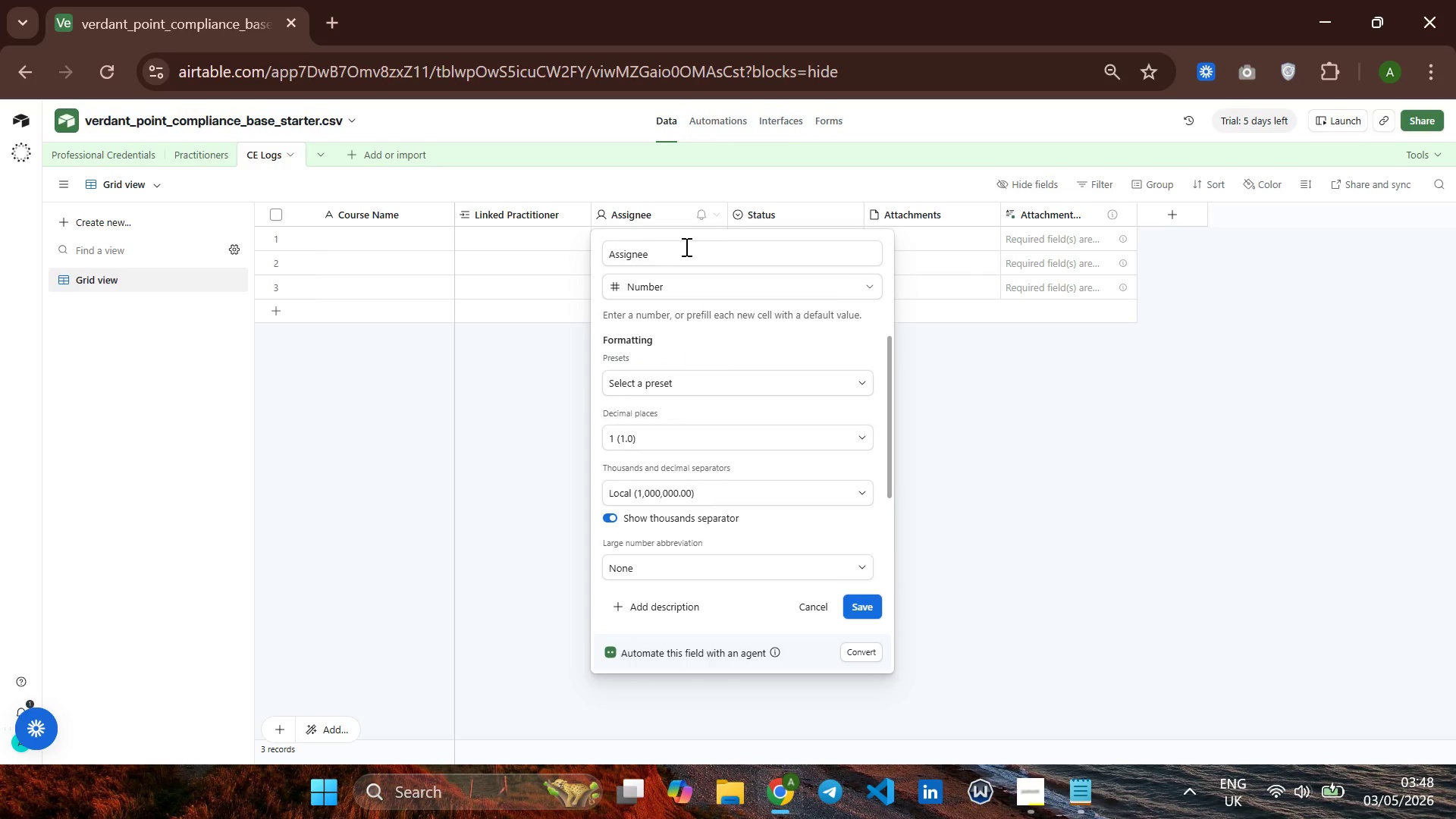 
left_click([685, 253])
 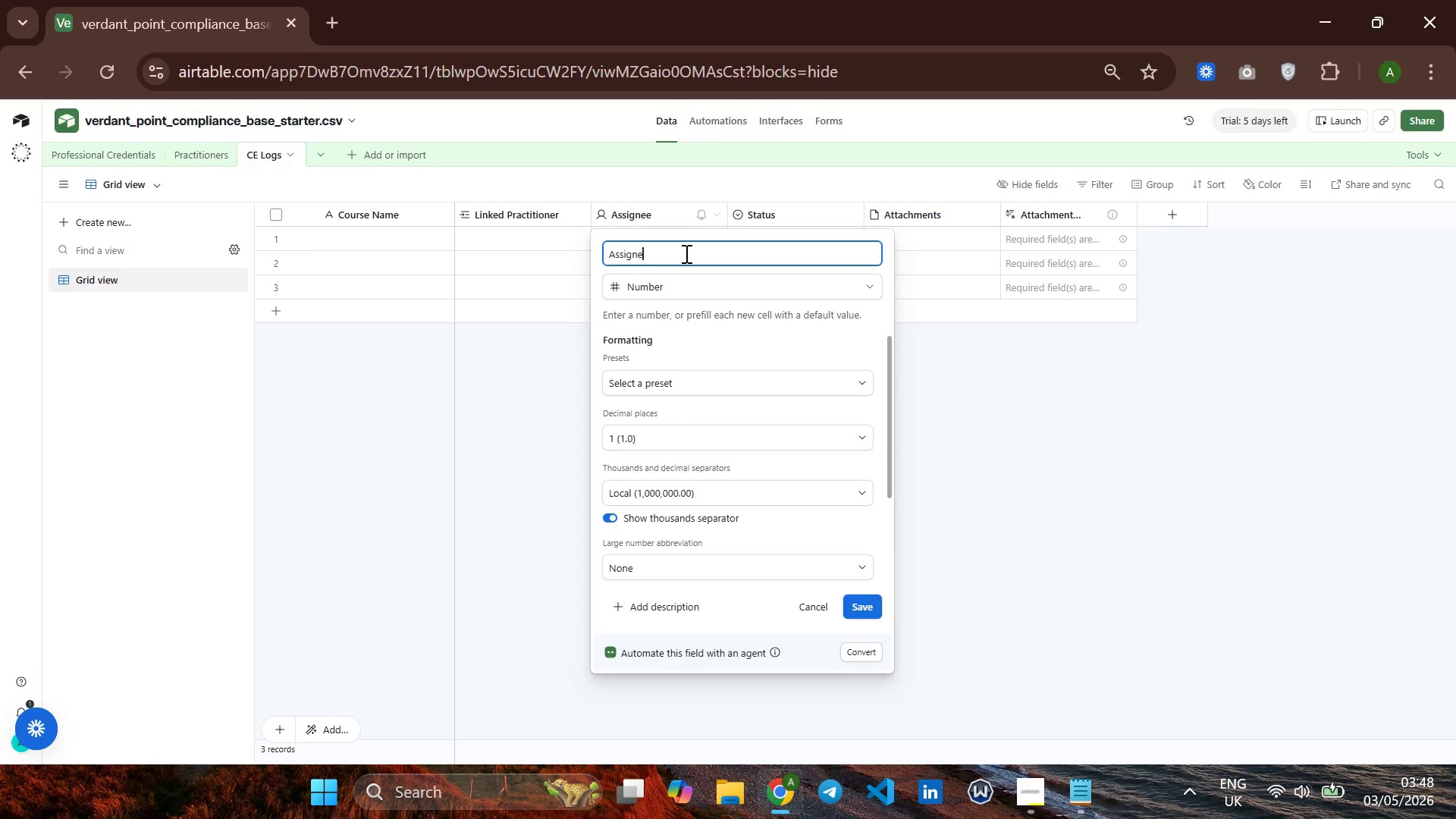 
hold_key(key=Backspace, duration=0.83)
 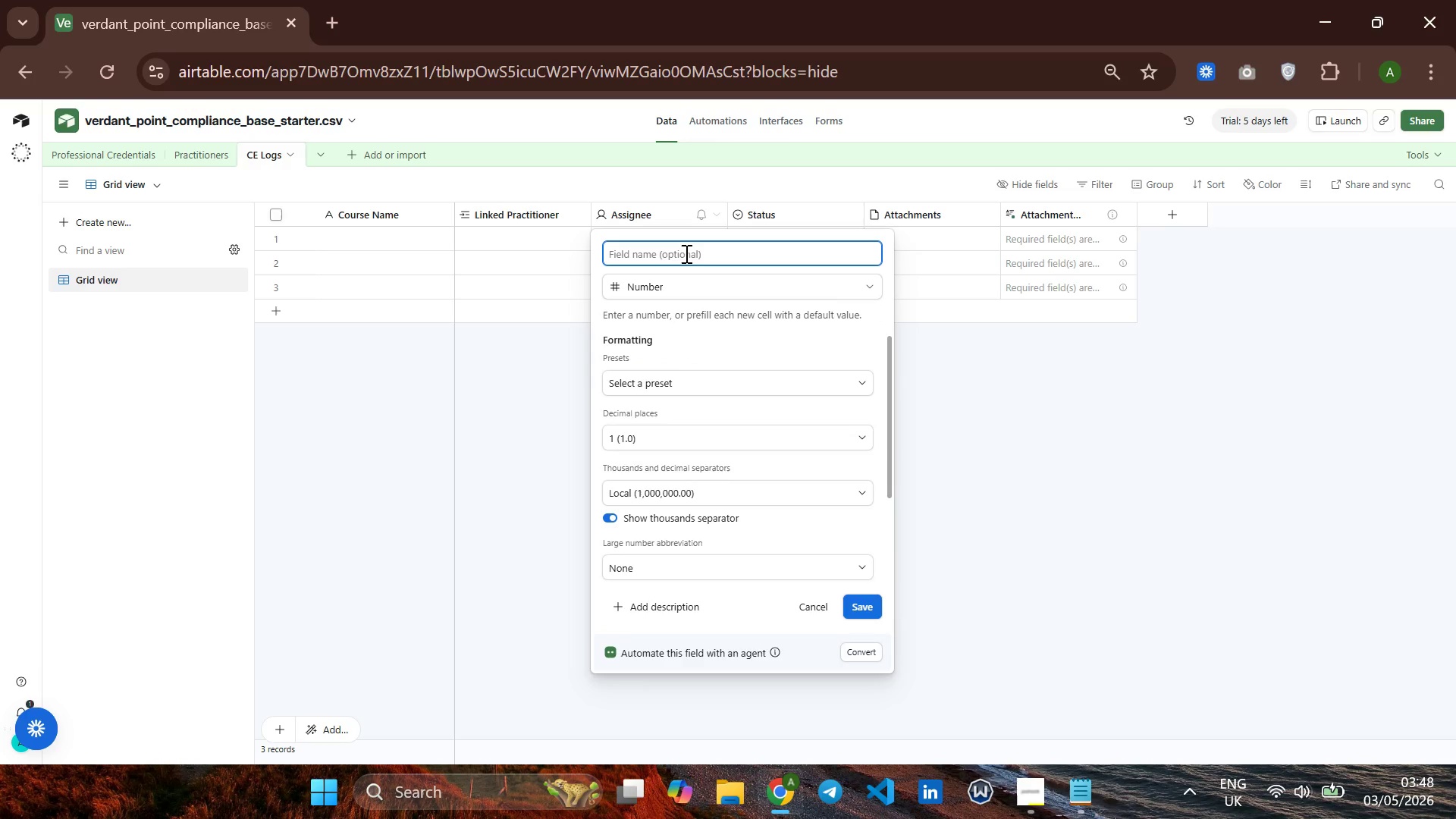 
type(Credu)
key(Backspace)
type(it Hour Earned )
key(Backspace)
 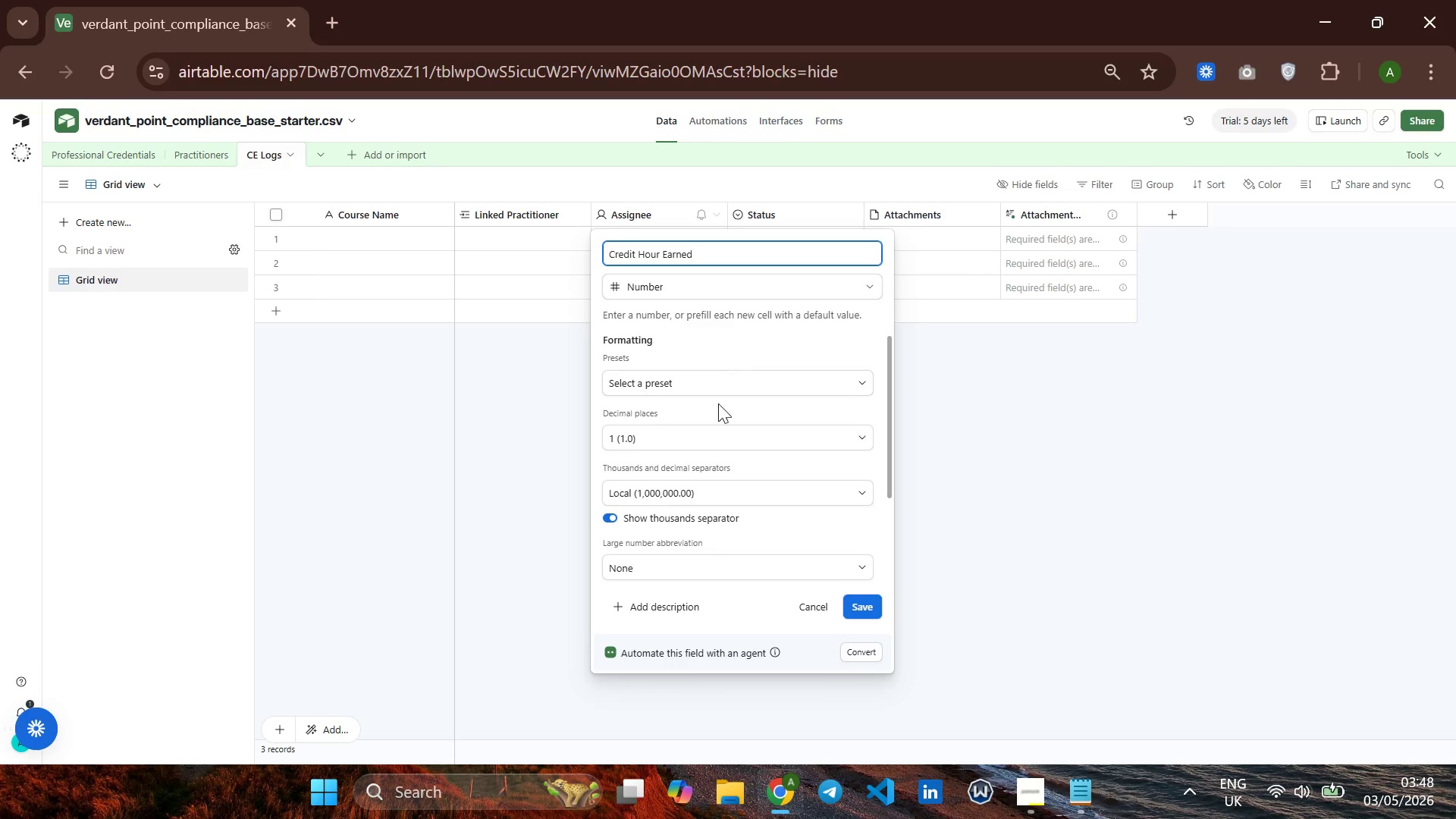 
wait(8.95)
 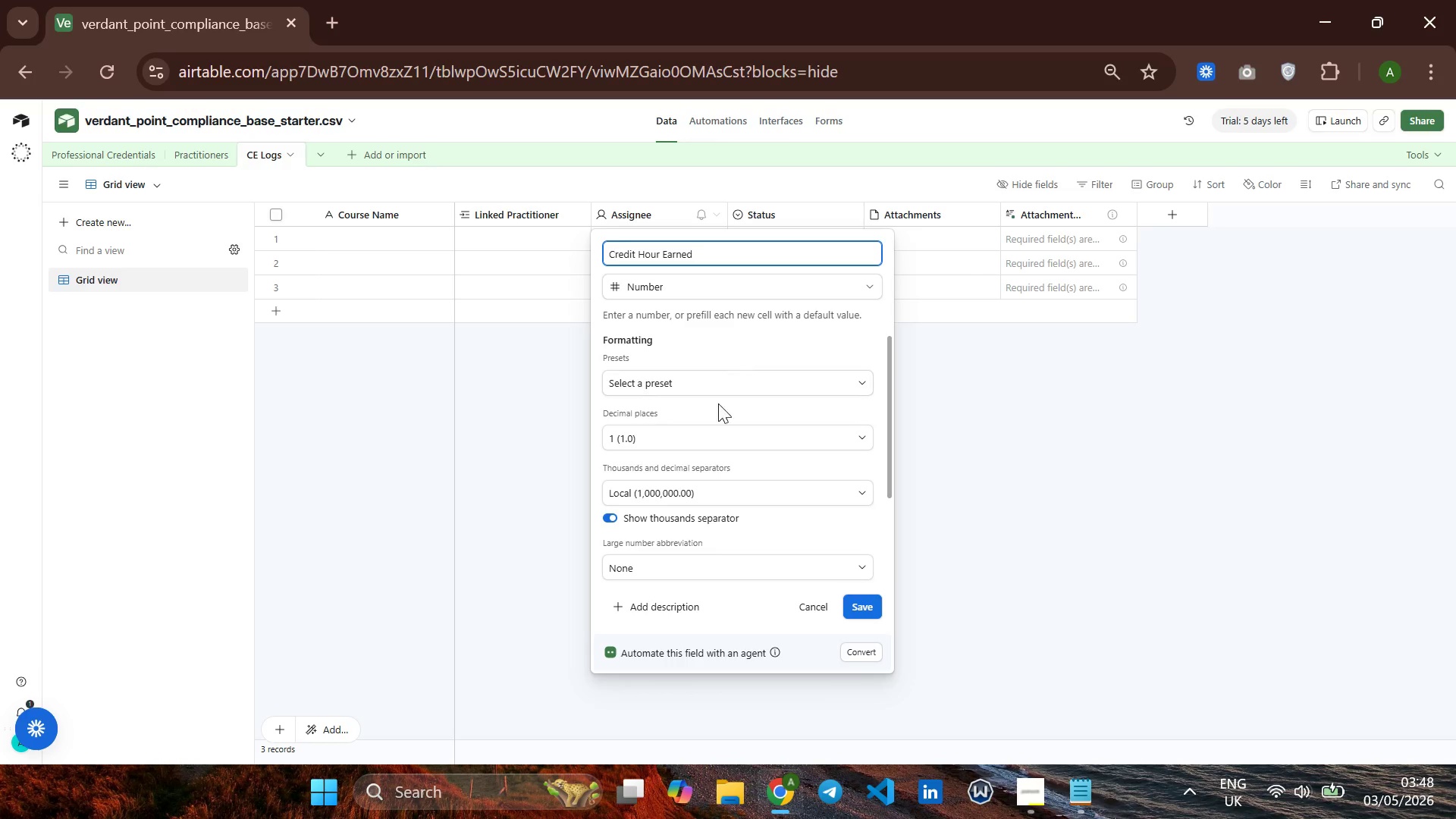 
left_click([860, 608])
 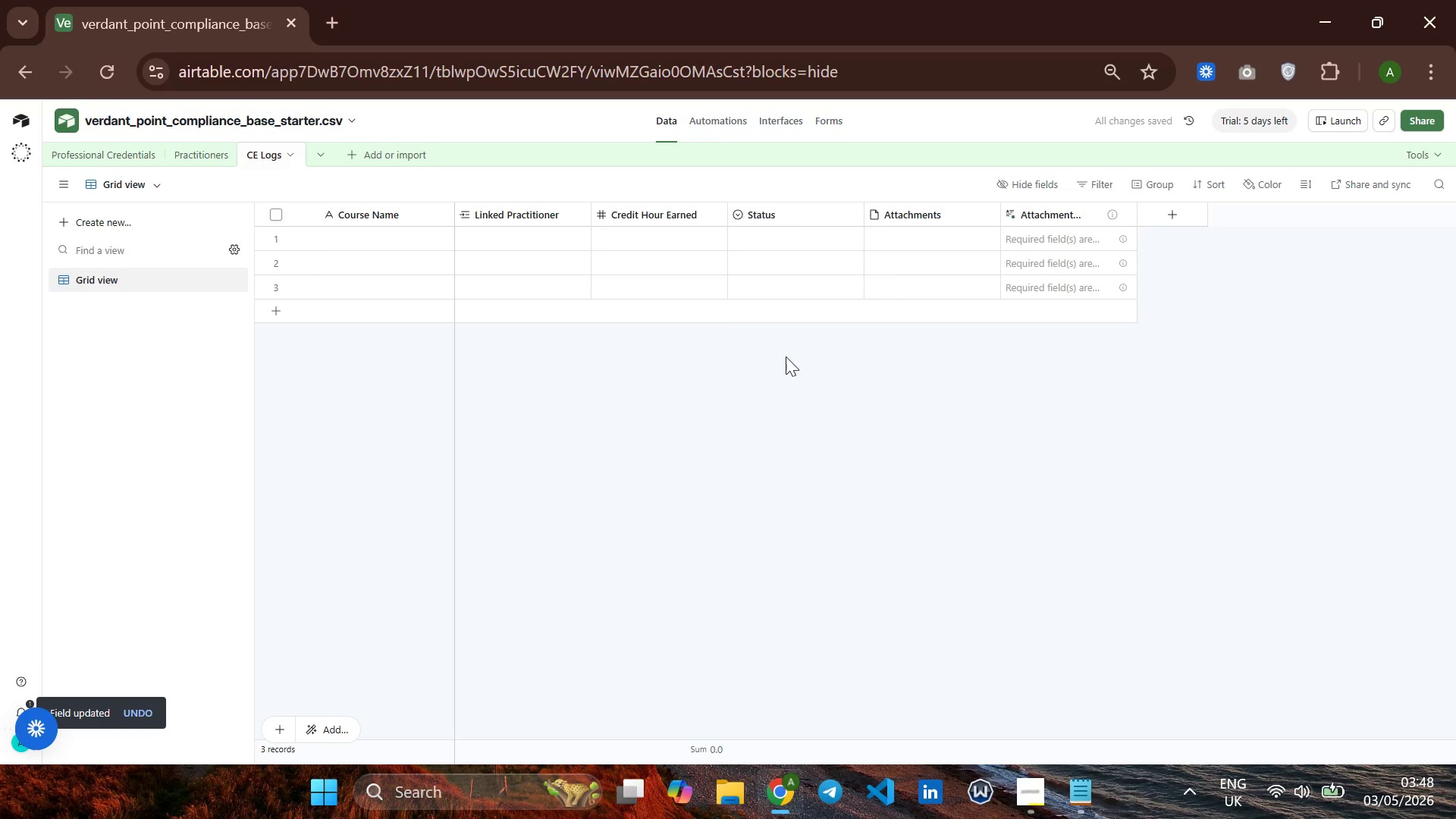 
right_click([775, 209])
 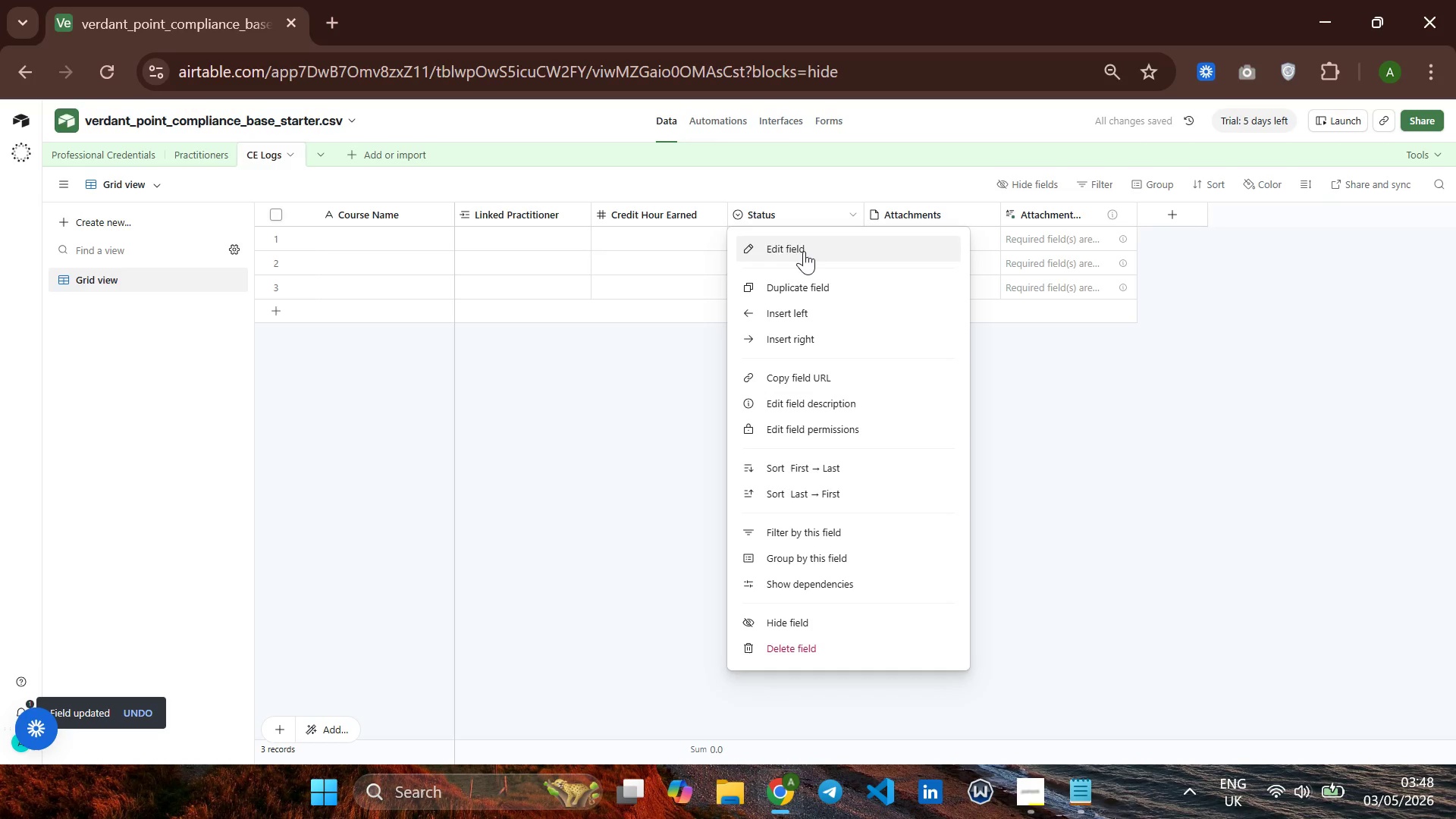 
left_click([804, 251])
 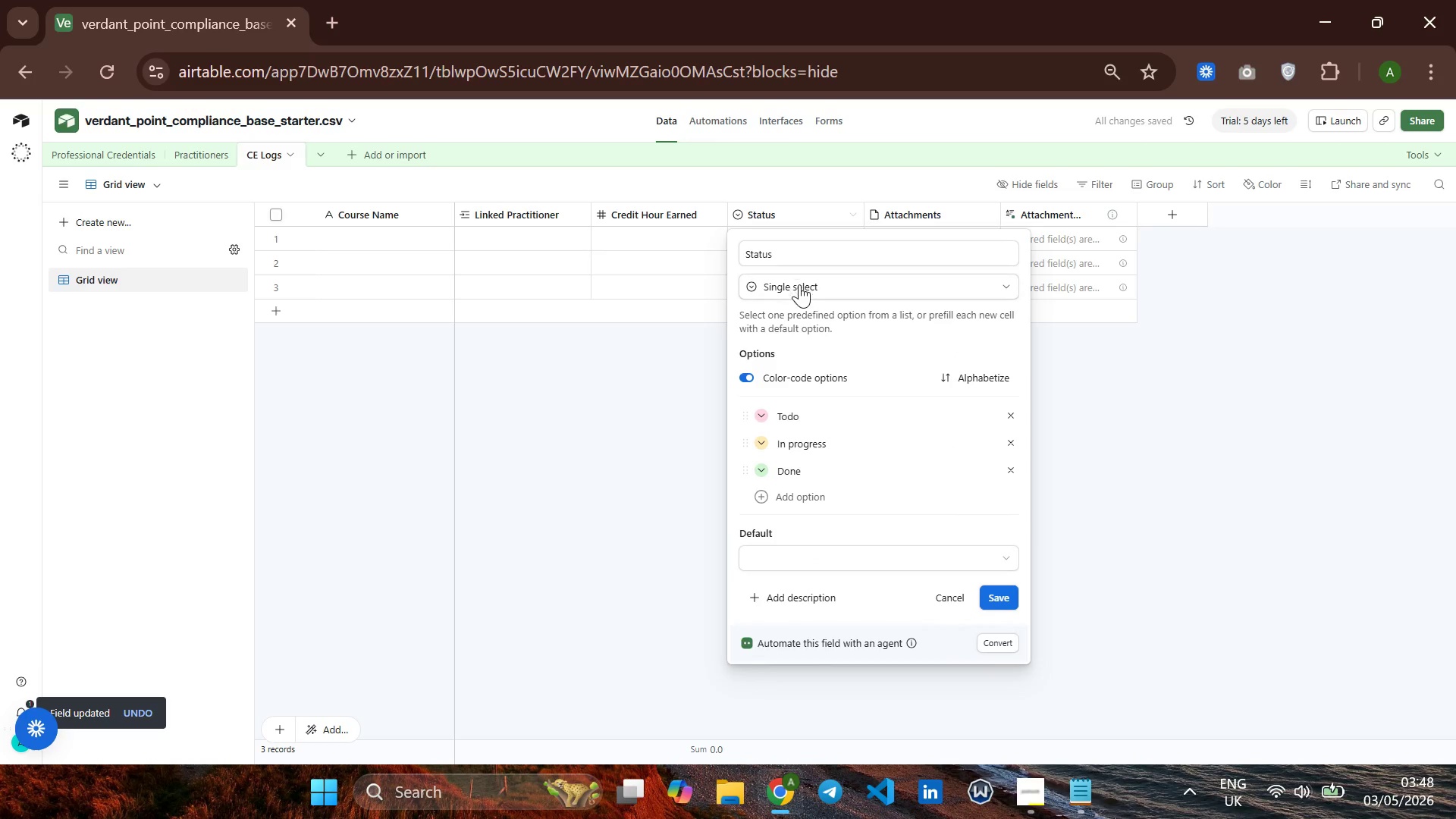 
left_click([799, 284])
 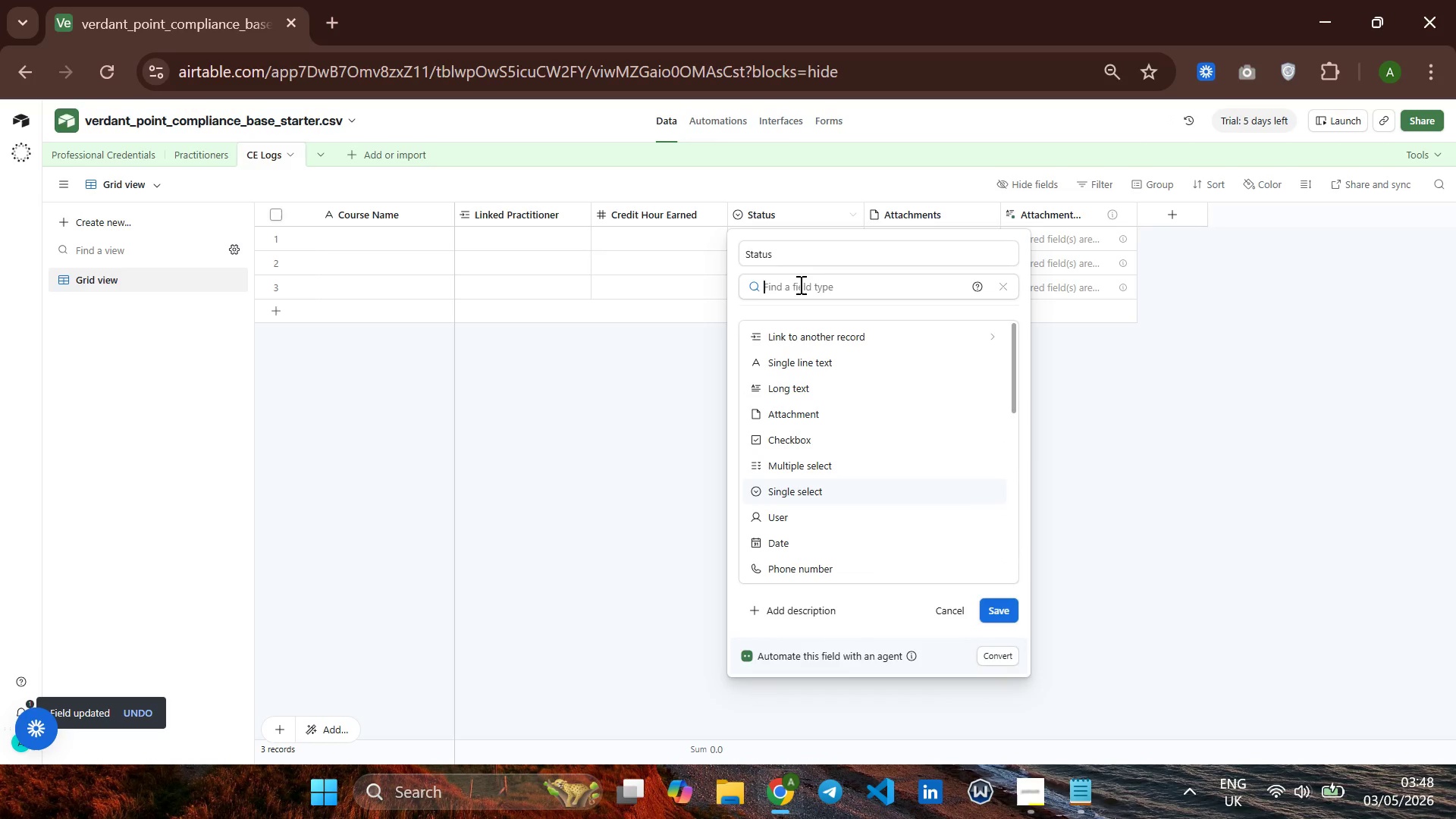 
type(Date)
 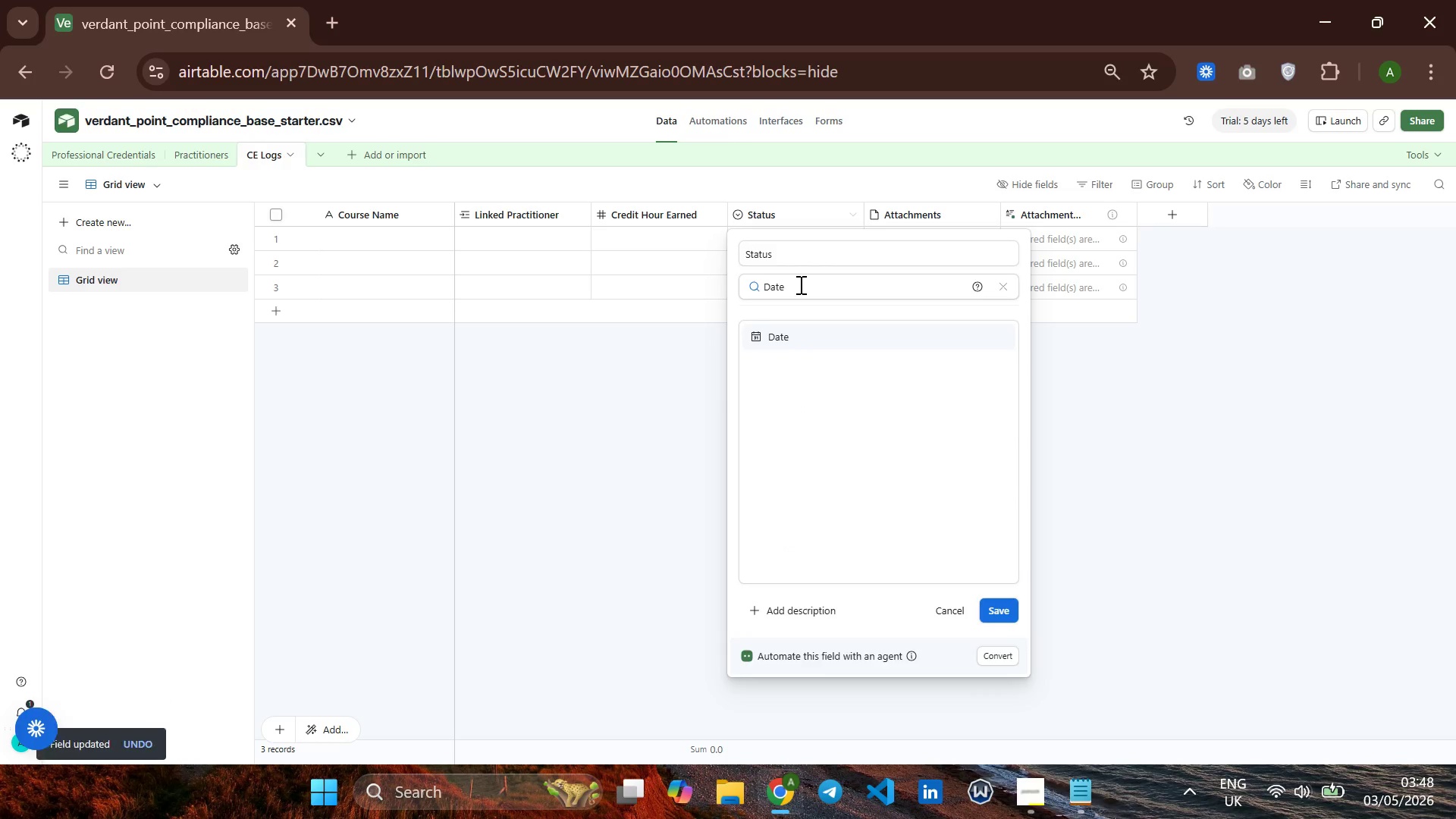 
key(Enter)
 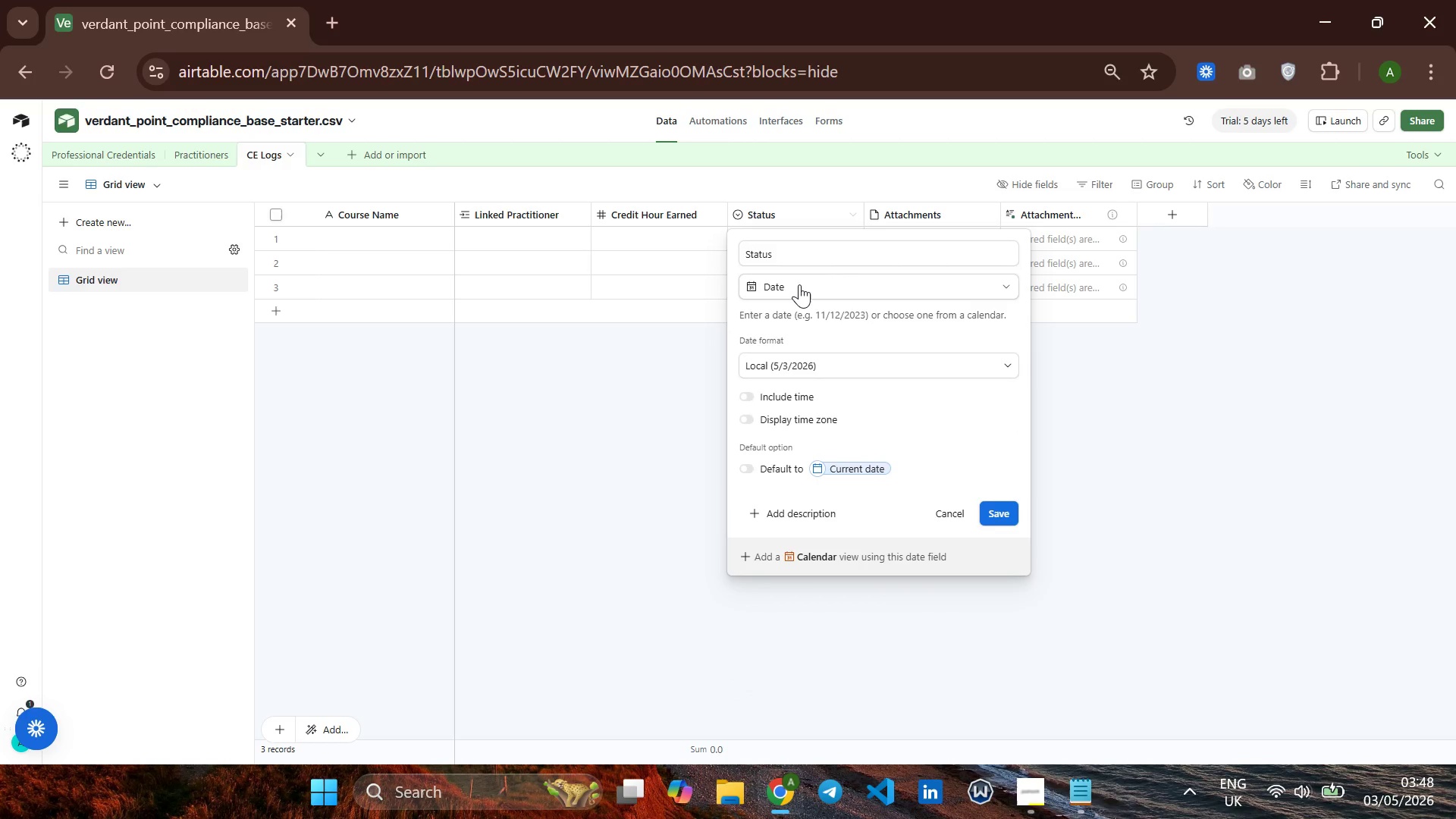 
key(Shift+ShiftRight)
 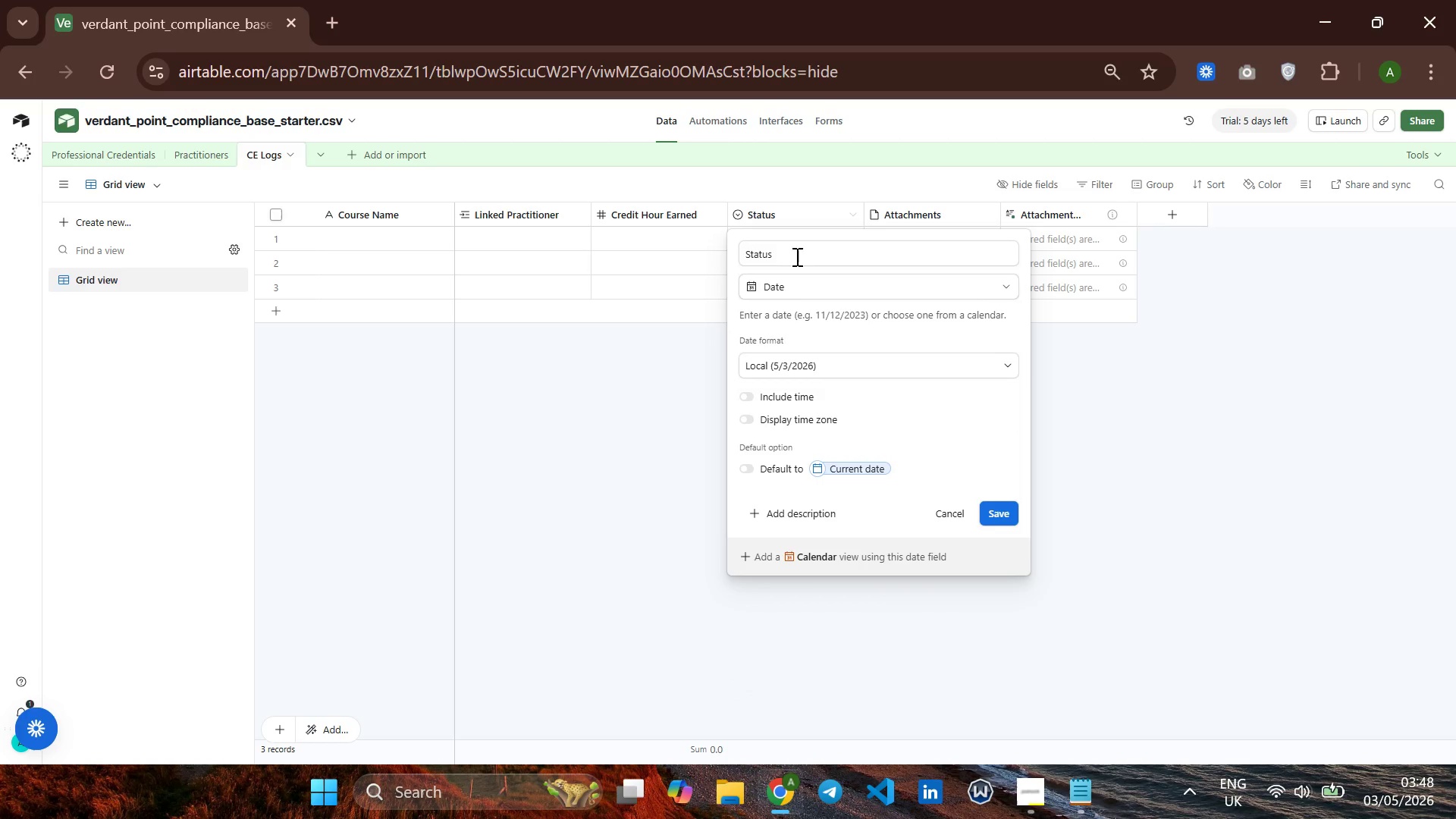 
left_click([795, 256])
 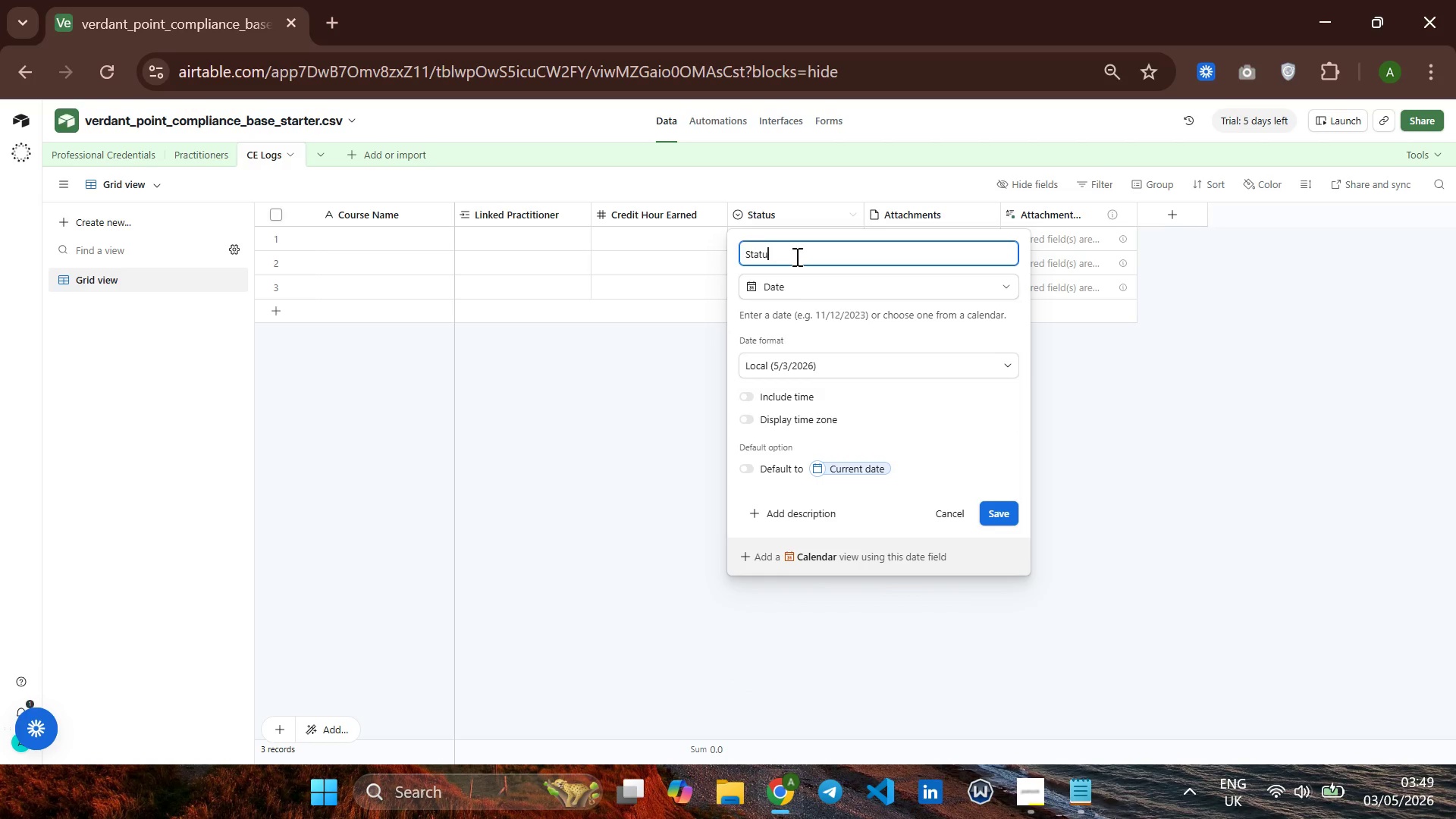 
hold_key(key=Backspace, duration=0.81)
 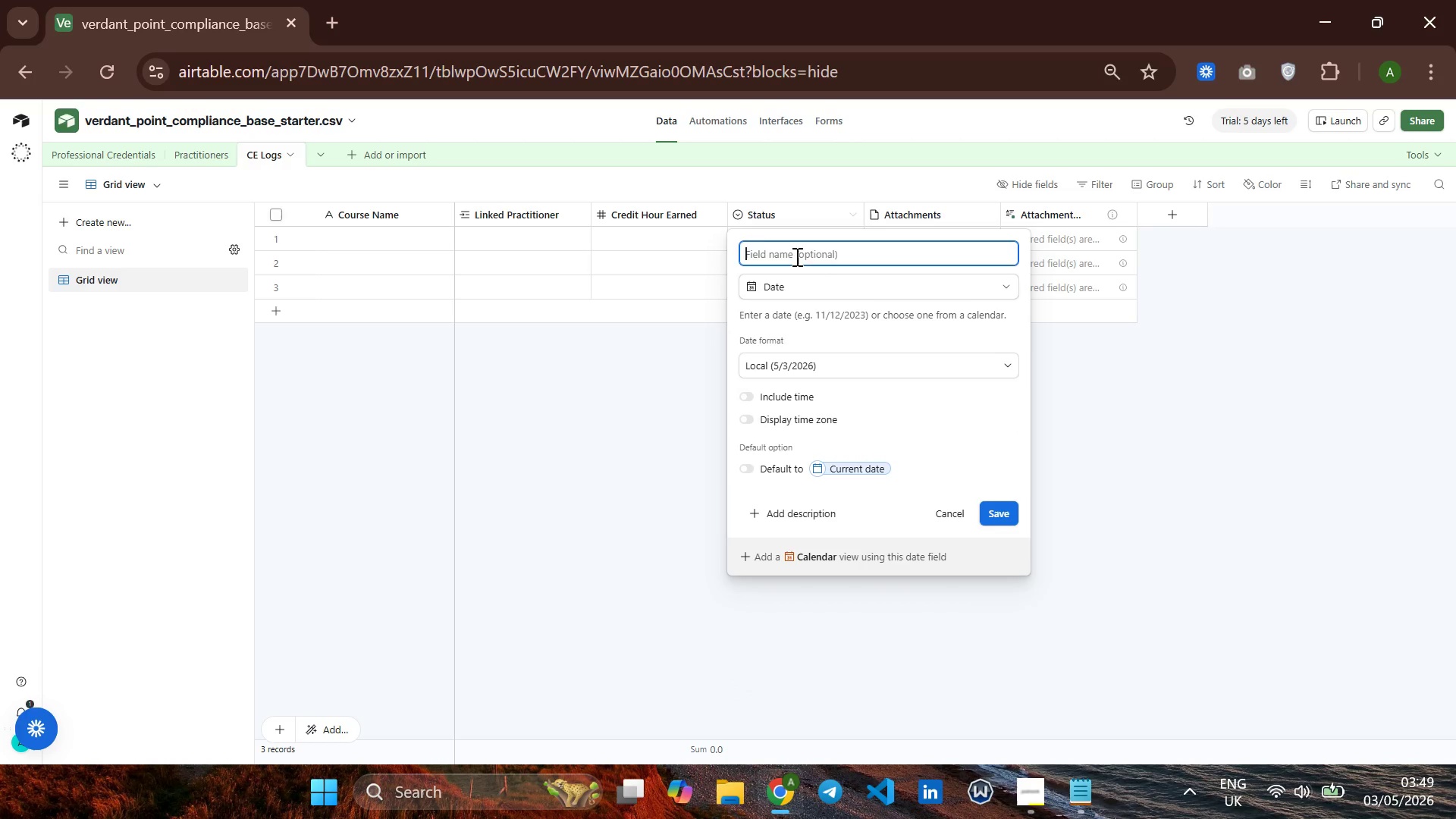 
type(Complte)
key(Backspace)
type(etion dats)
key(Backspace)
type(e)
key(Backspace)
key(Backspace)
type(Date)
 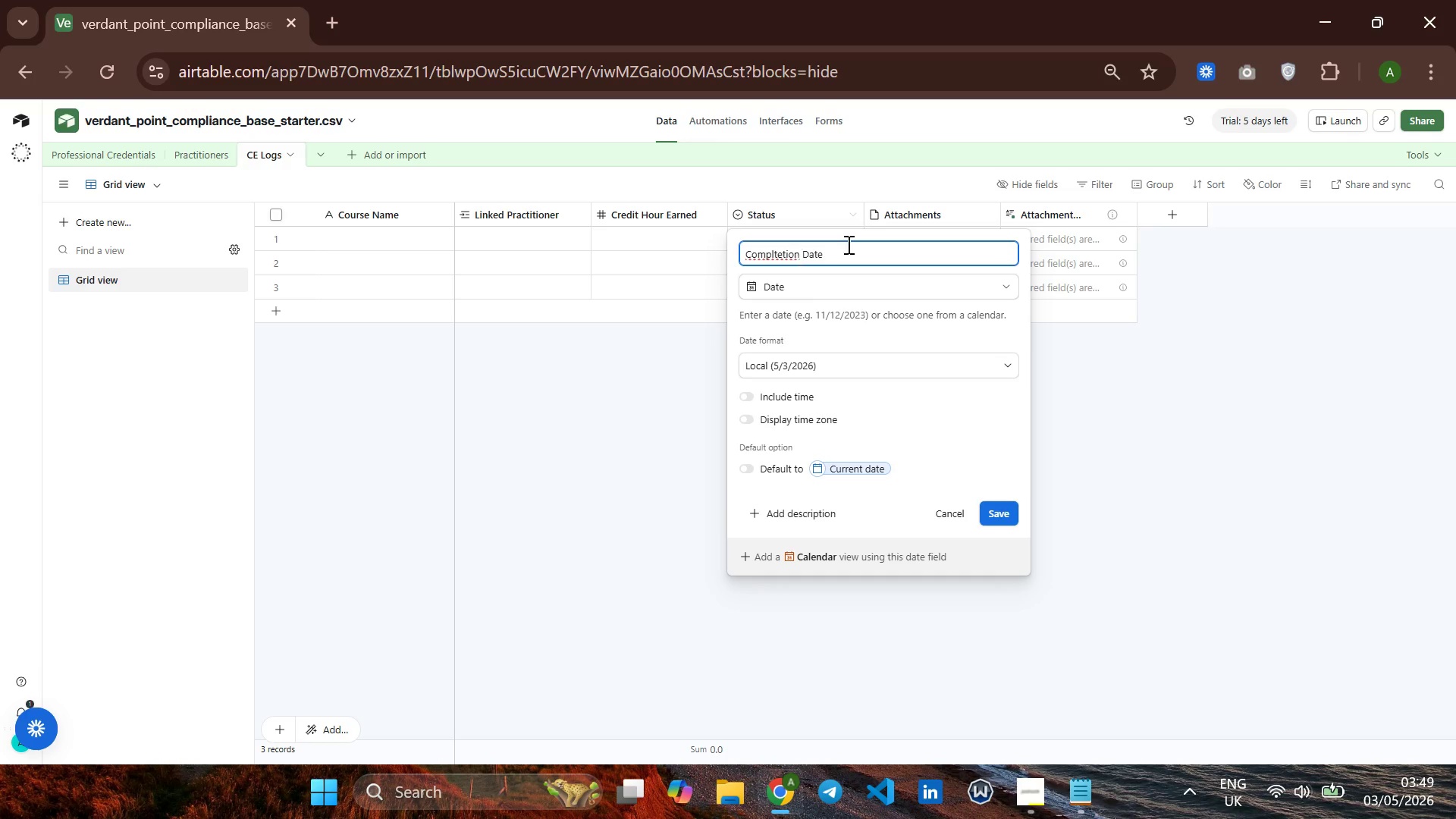 
left_click([781, 246])
 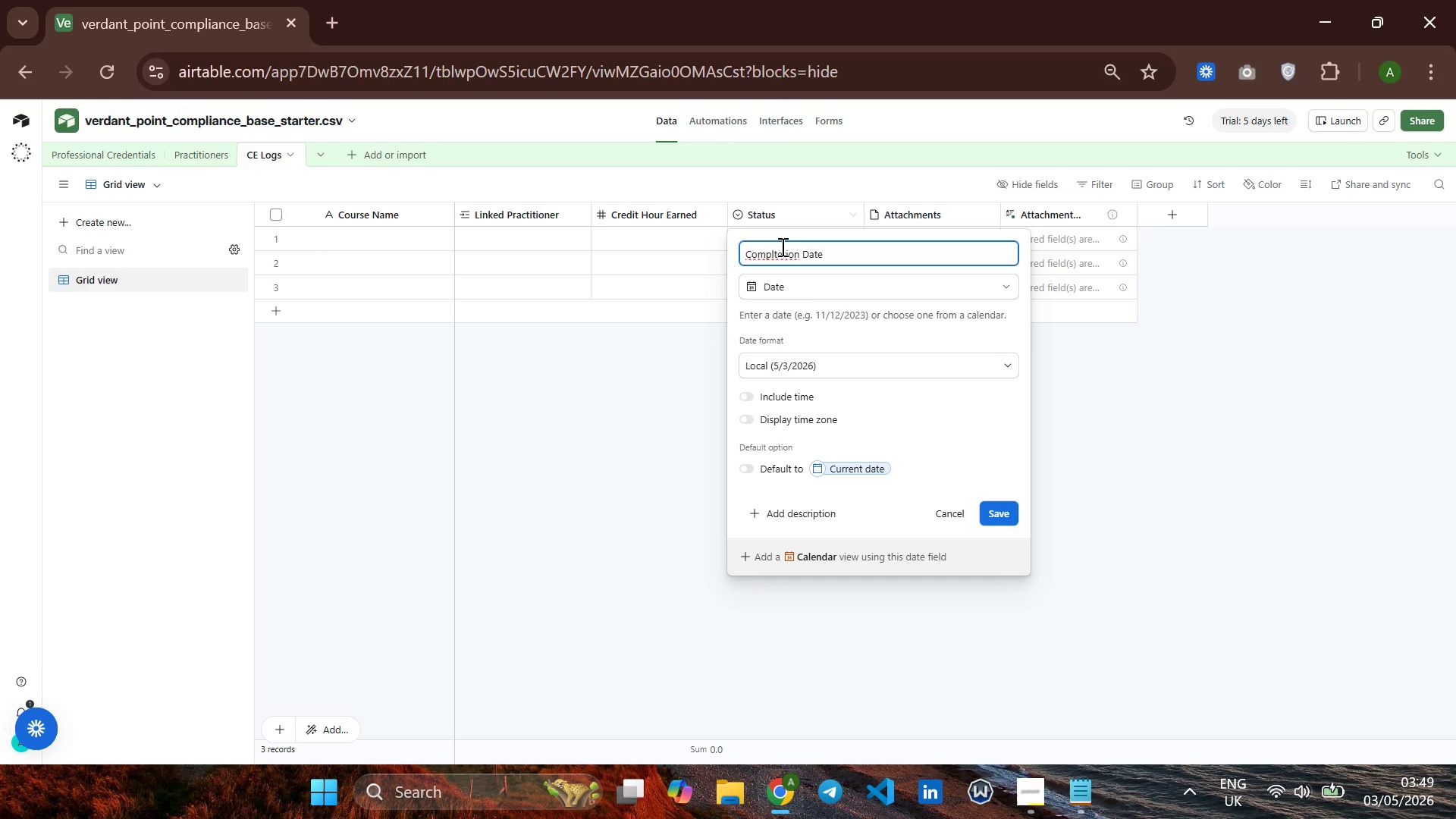 
key(ArrowLeft)
 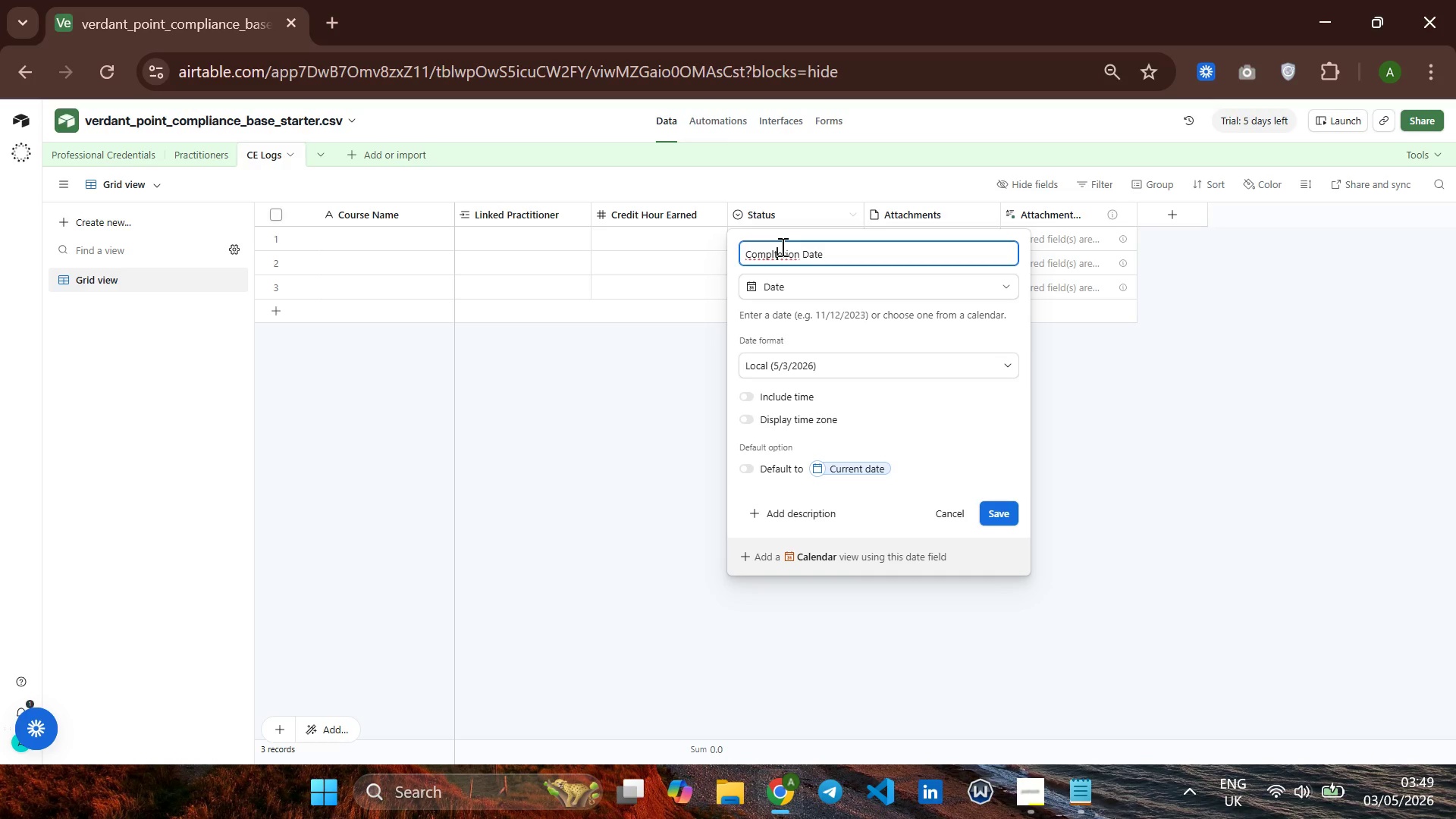 
key(Backspace)
 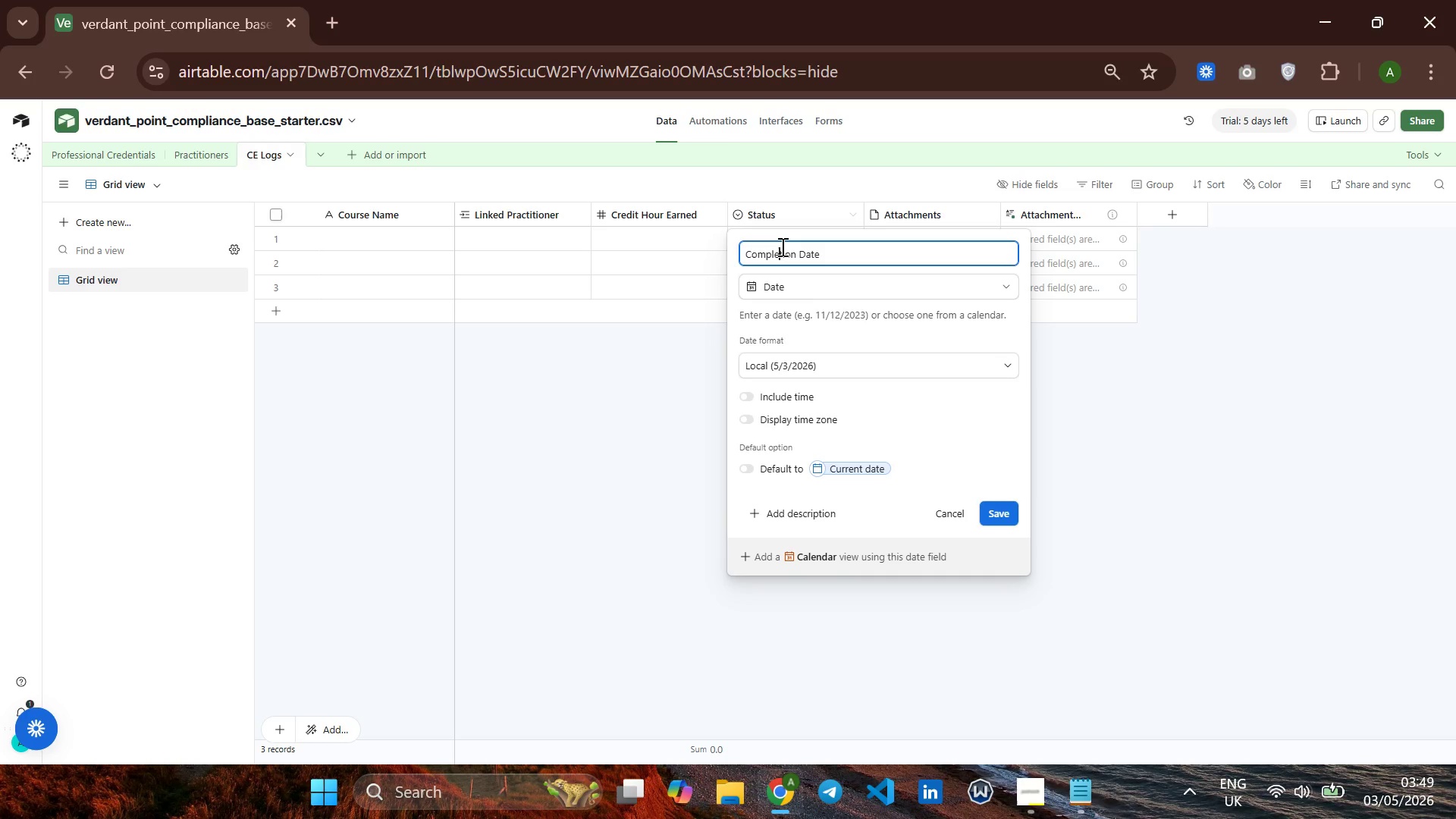 
hold_key(key=ArrowRight, duration=0.88)
 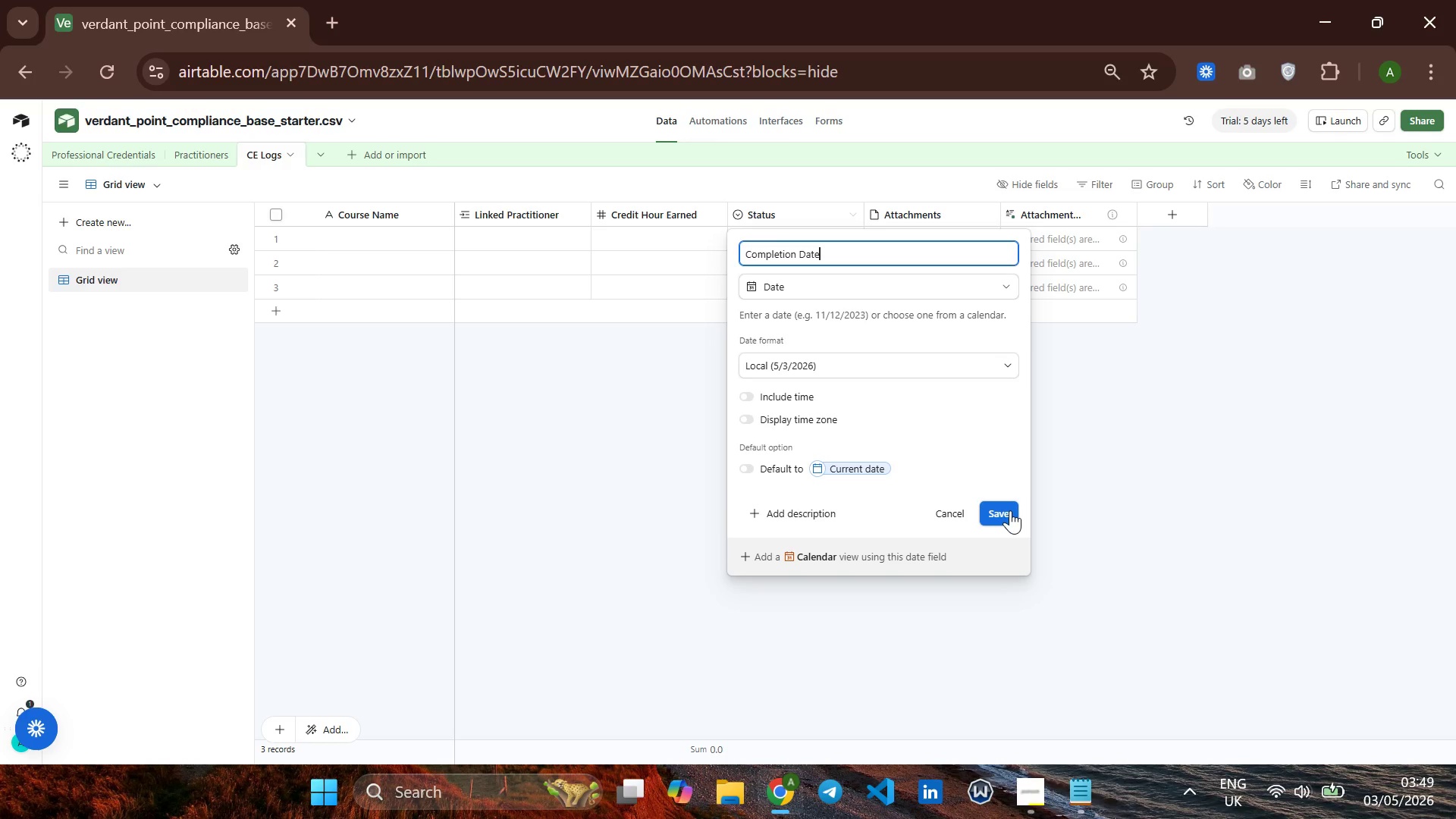 
left_click([1010, 510])
 